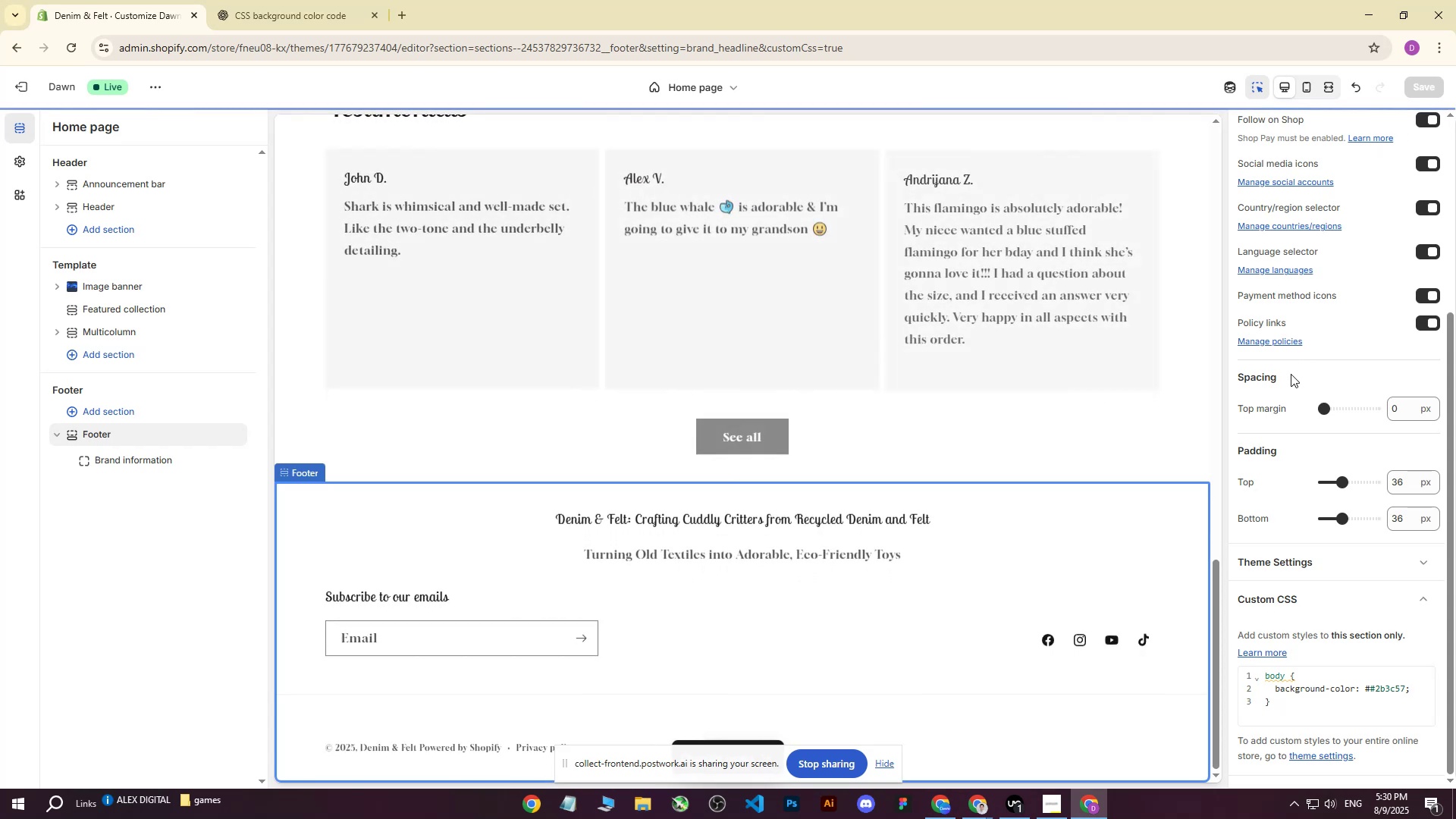 
scroll: coordinate [439, 541], scroll_direction: down, amount: 7.0
 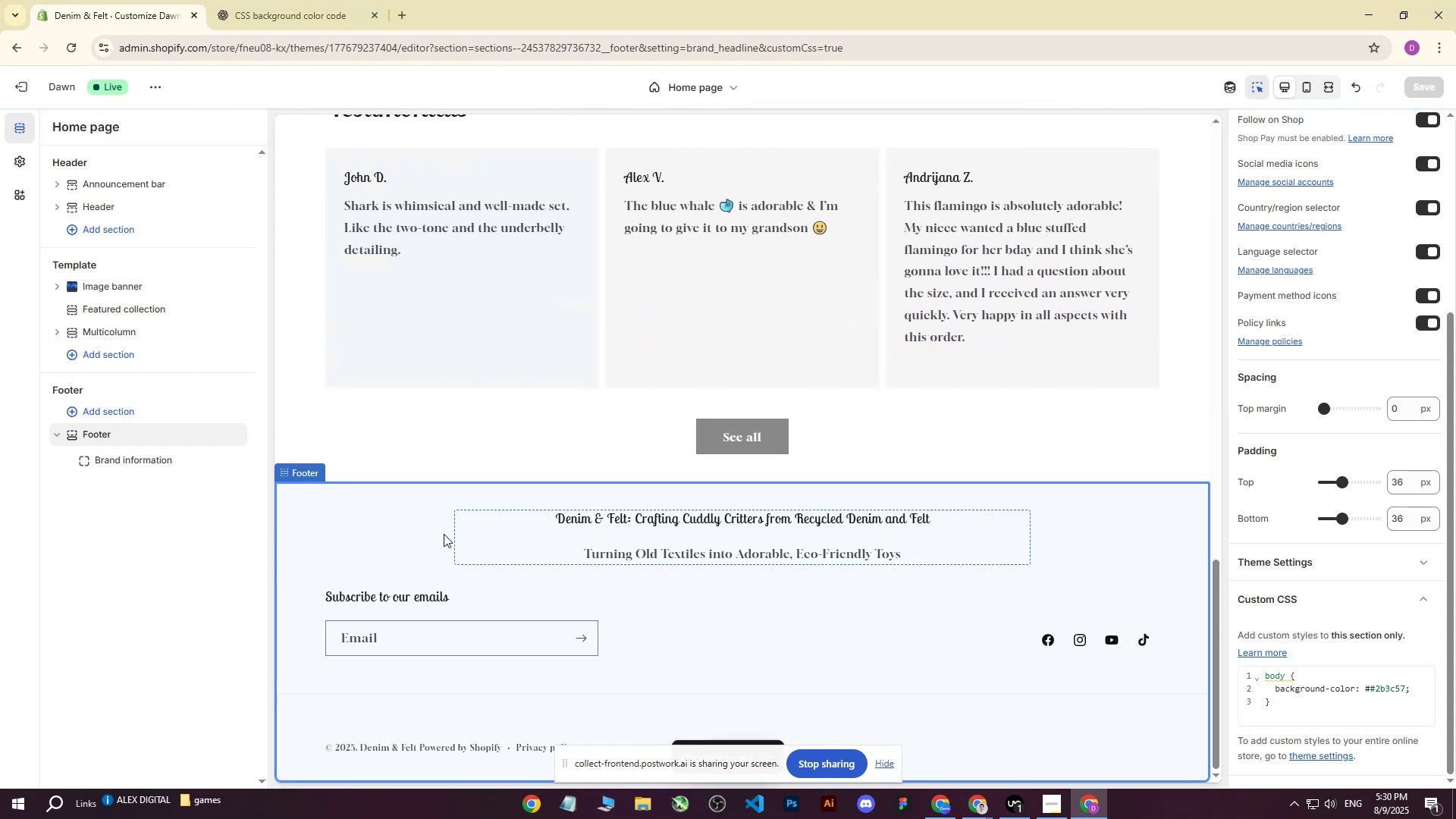 
left_click_drag(start_coordinate=[1289, 707], to_coordinate=[1194, 656])
 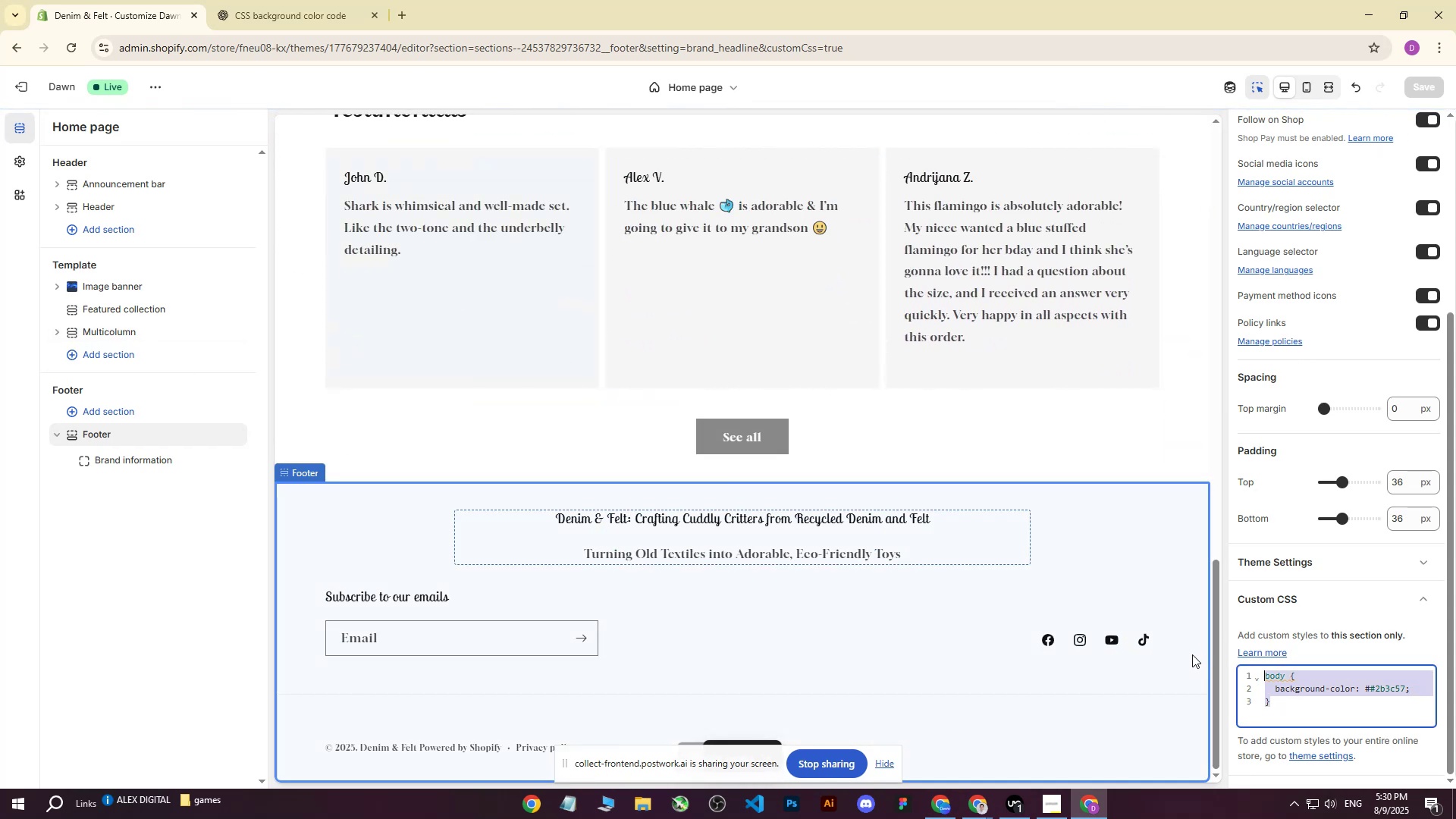 
key(Backspace)
 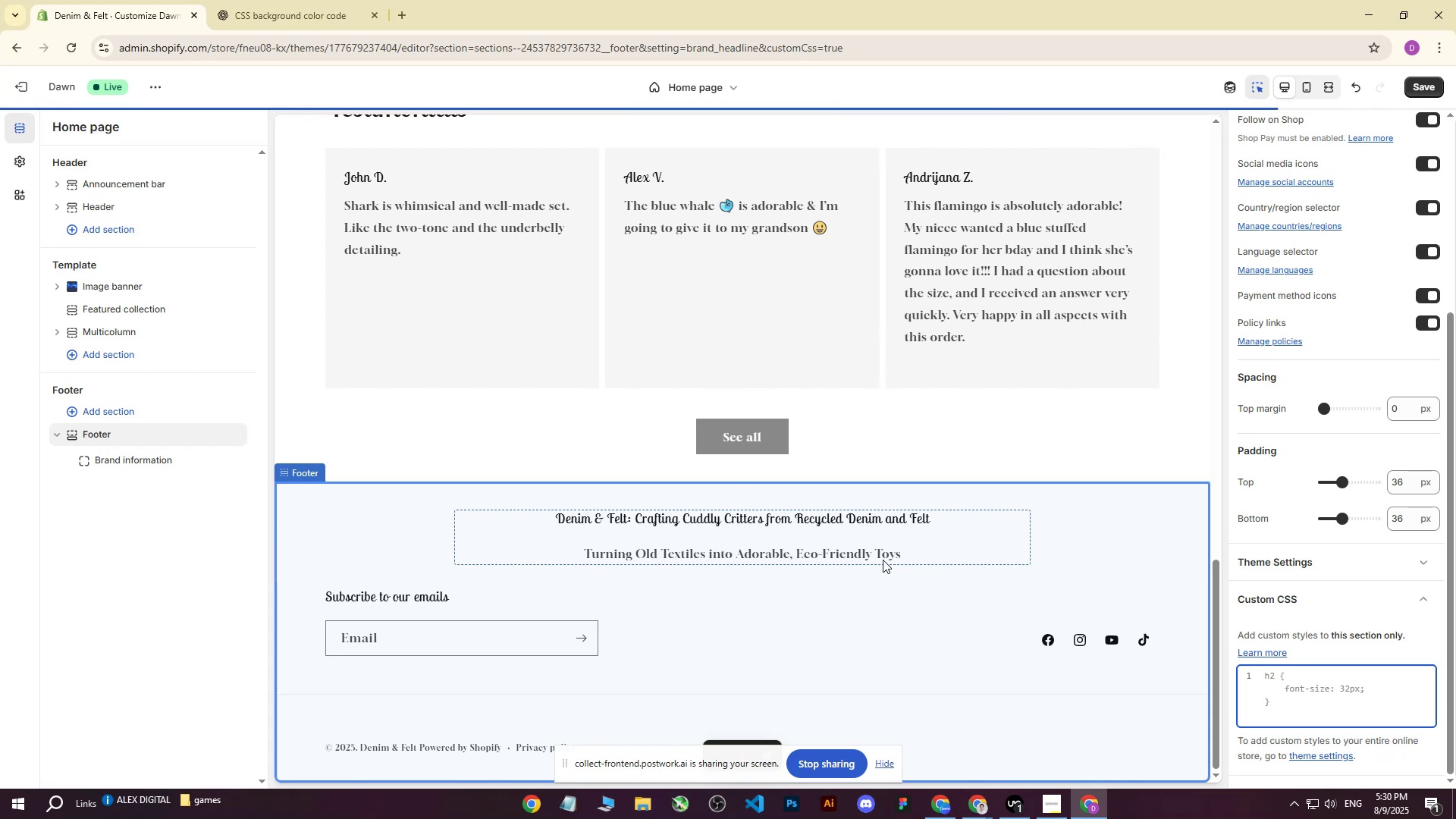 
scroll: coordinate [845, 541], scroll_direction: down, amount: 3.0
 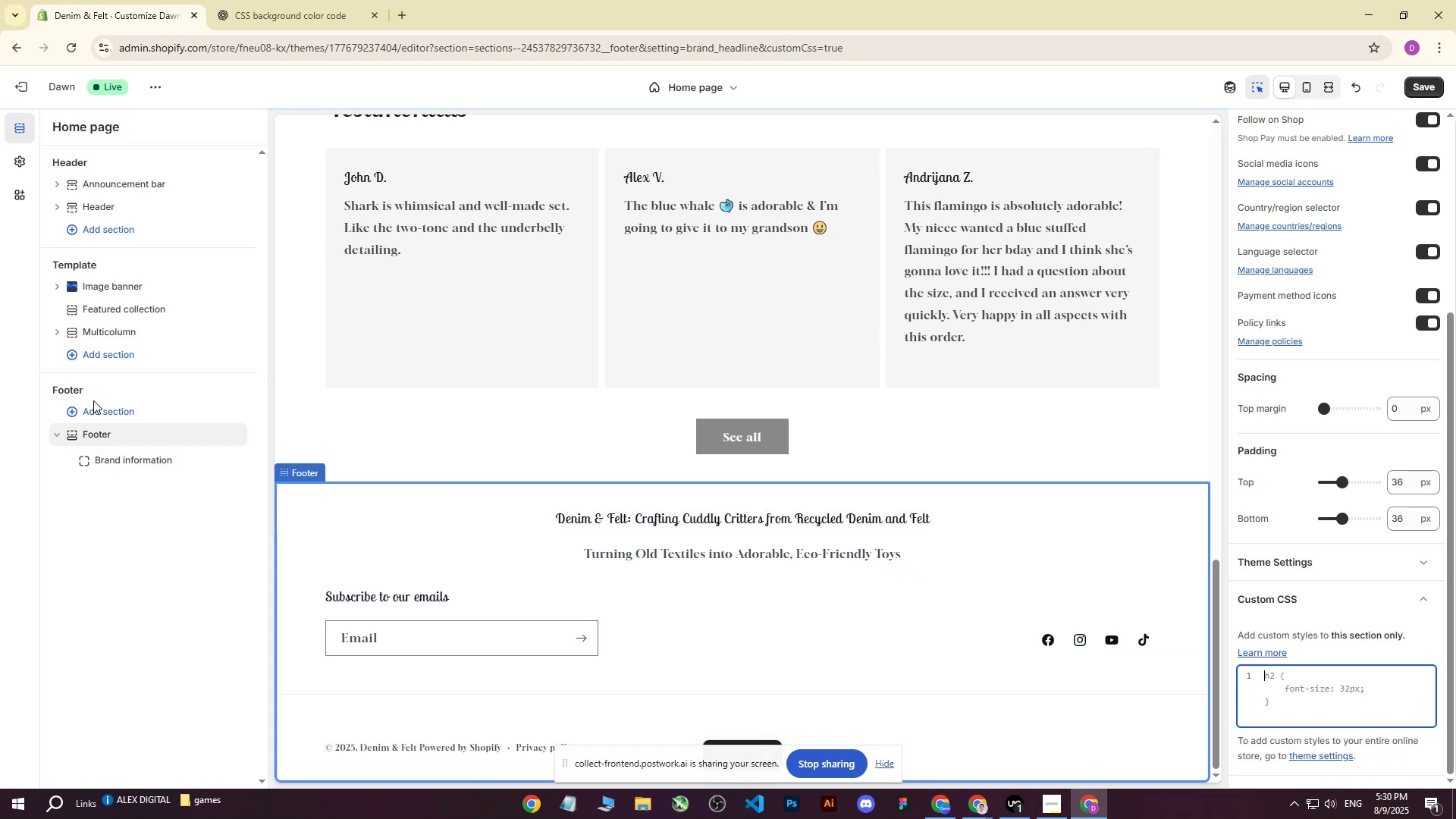 
left_click([127, 533])
 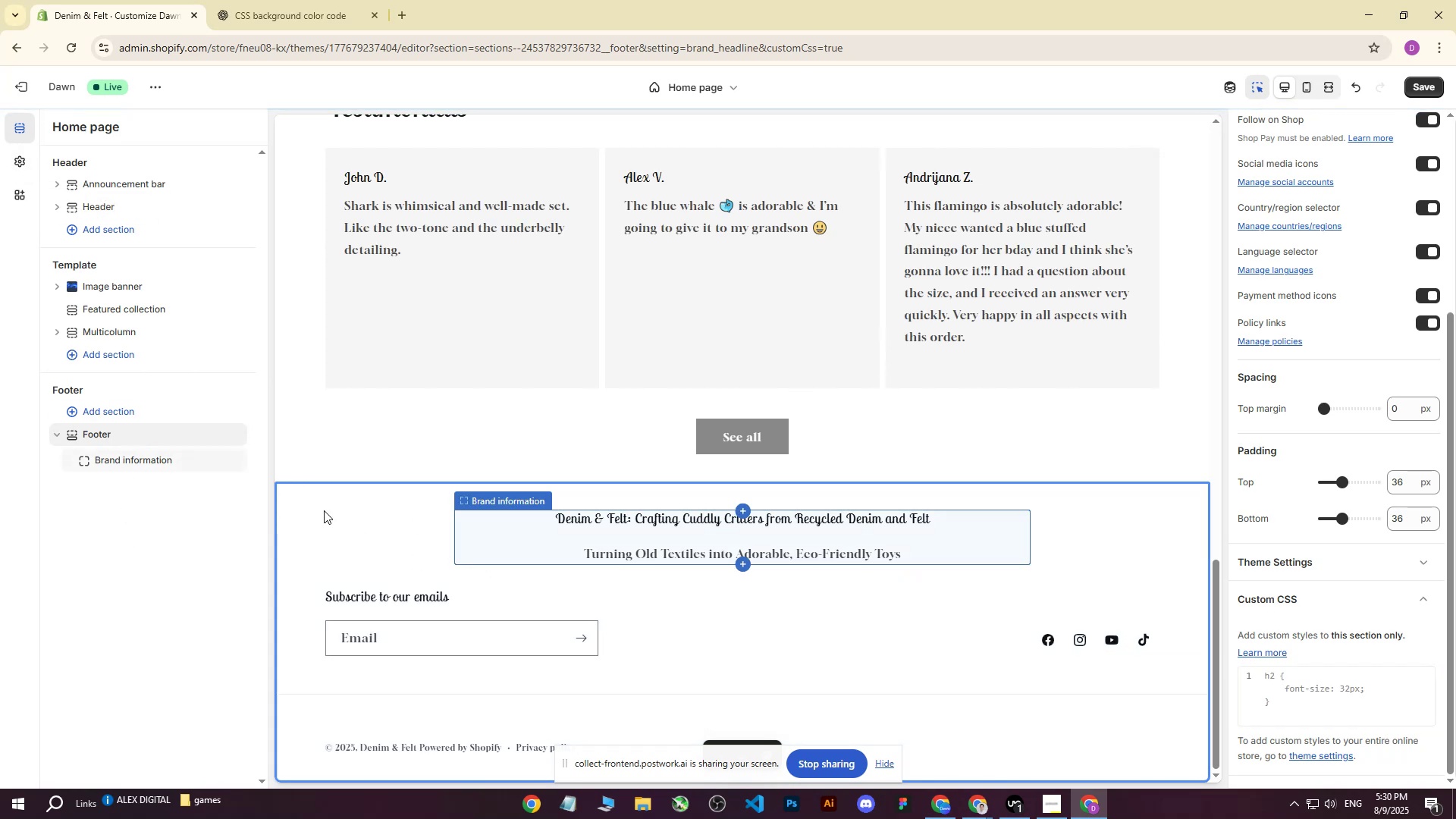 
left_click([288, 506])
 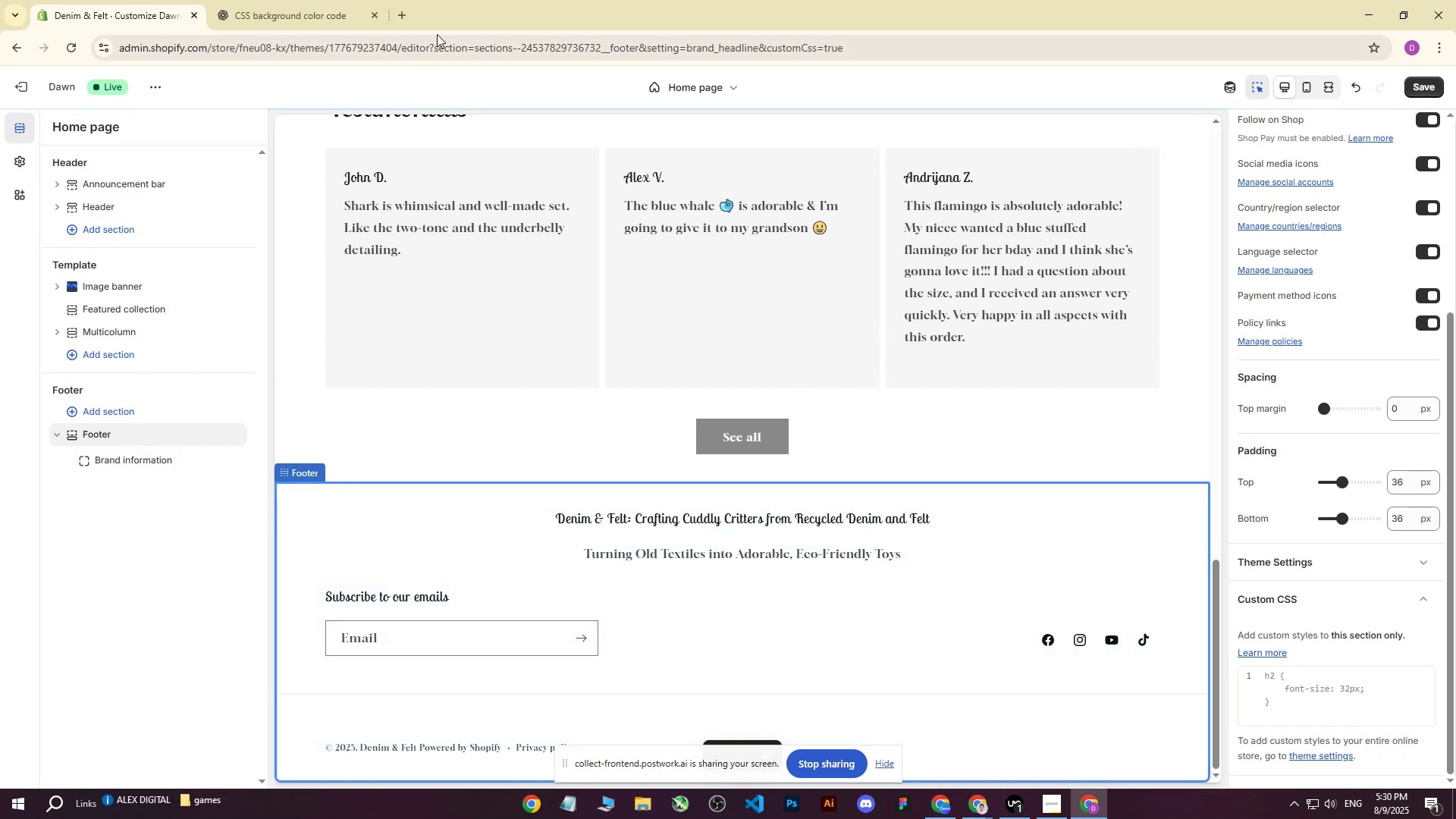 
left_click([306, 0])
 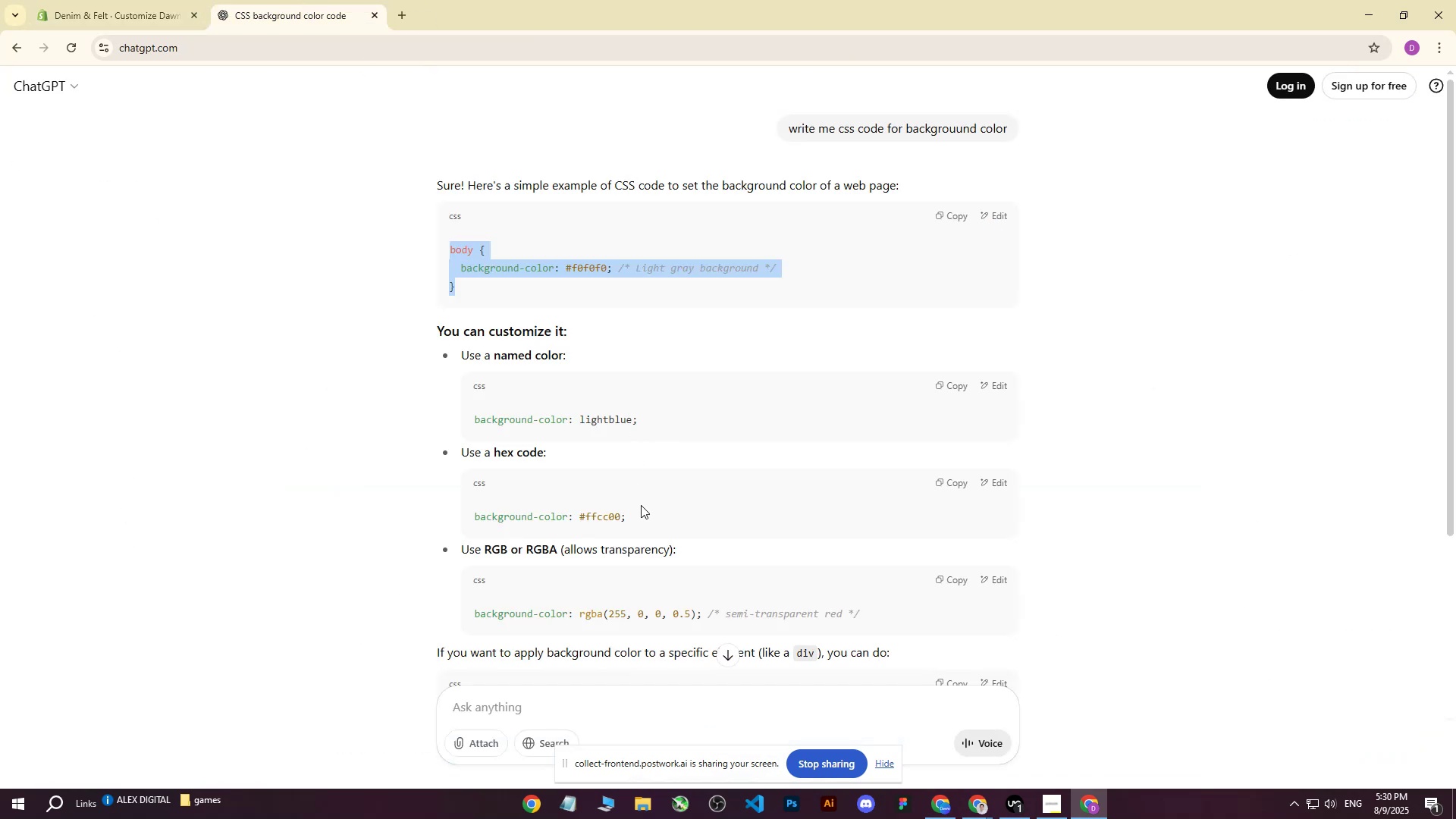 
left_click([642, 506])
 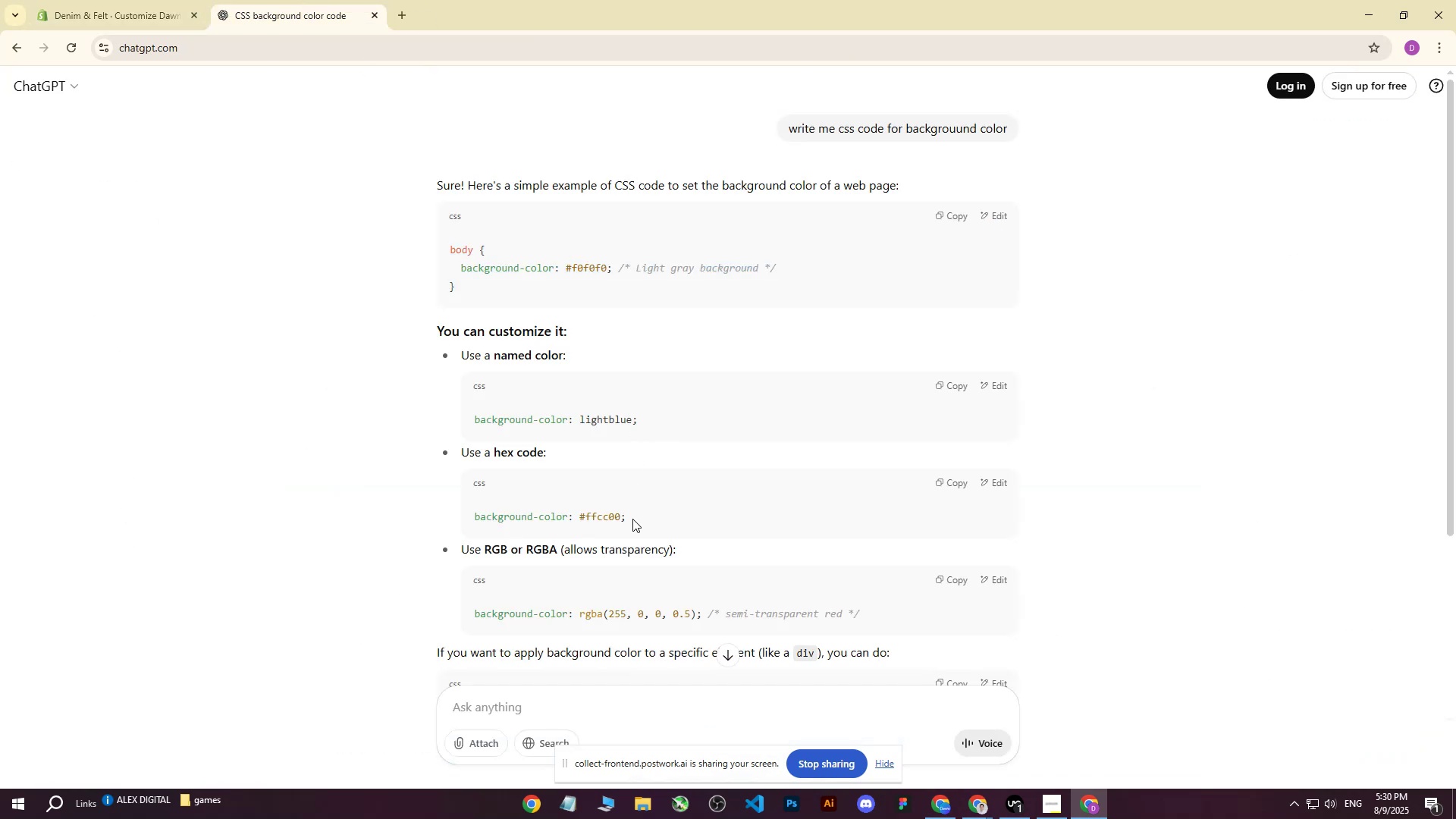 
left_click_drag(start_coordinate=[632, 518], to_coordinate=[475, 518])
 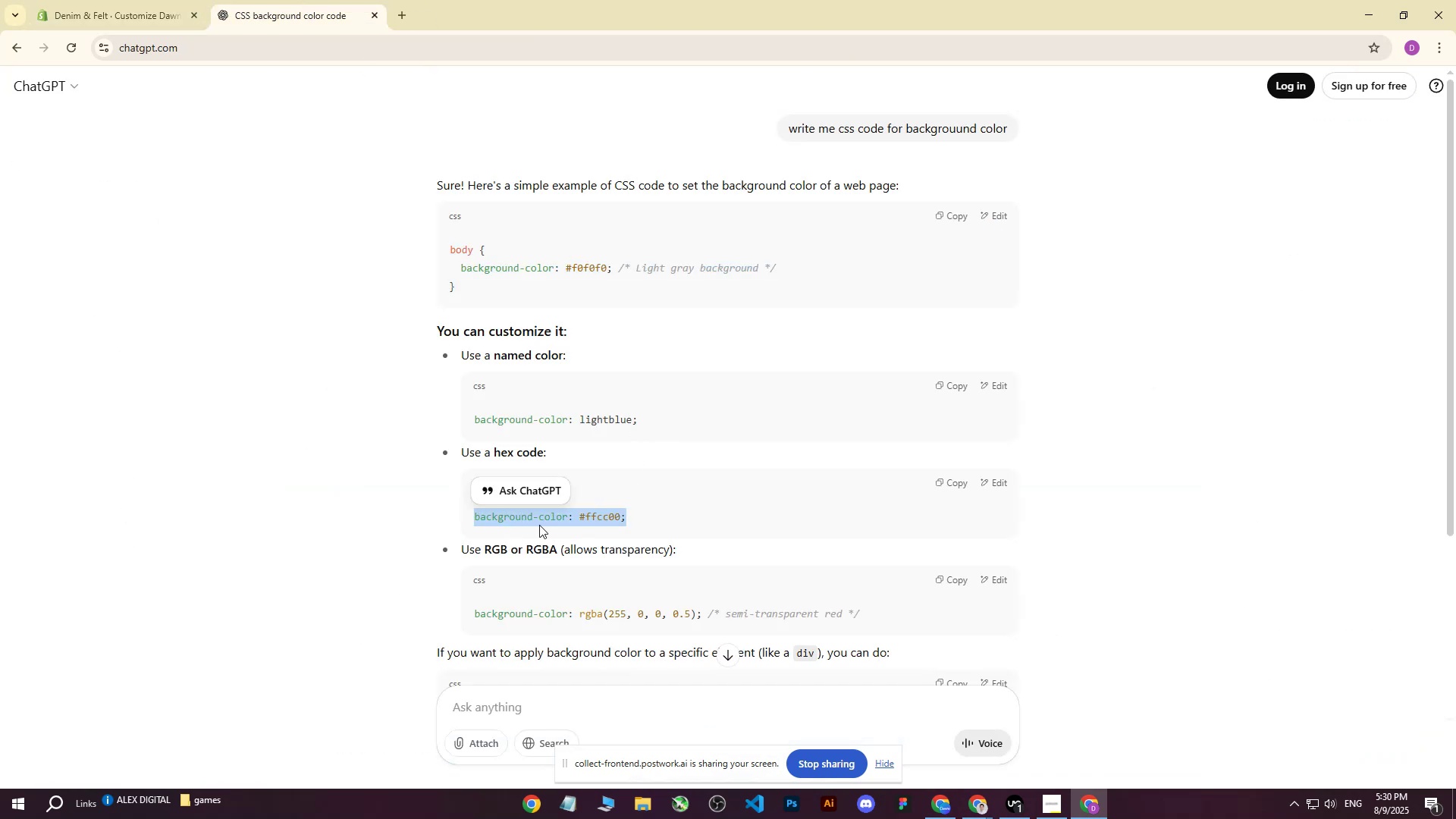 
key(Control+ControlLeft)
 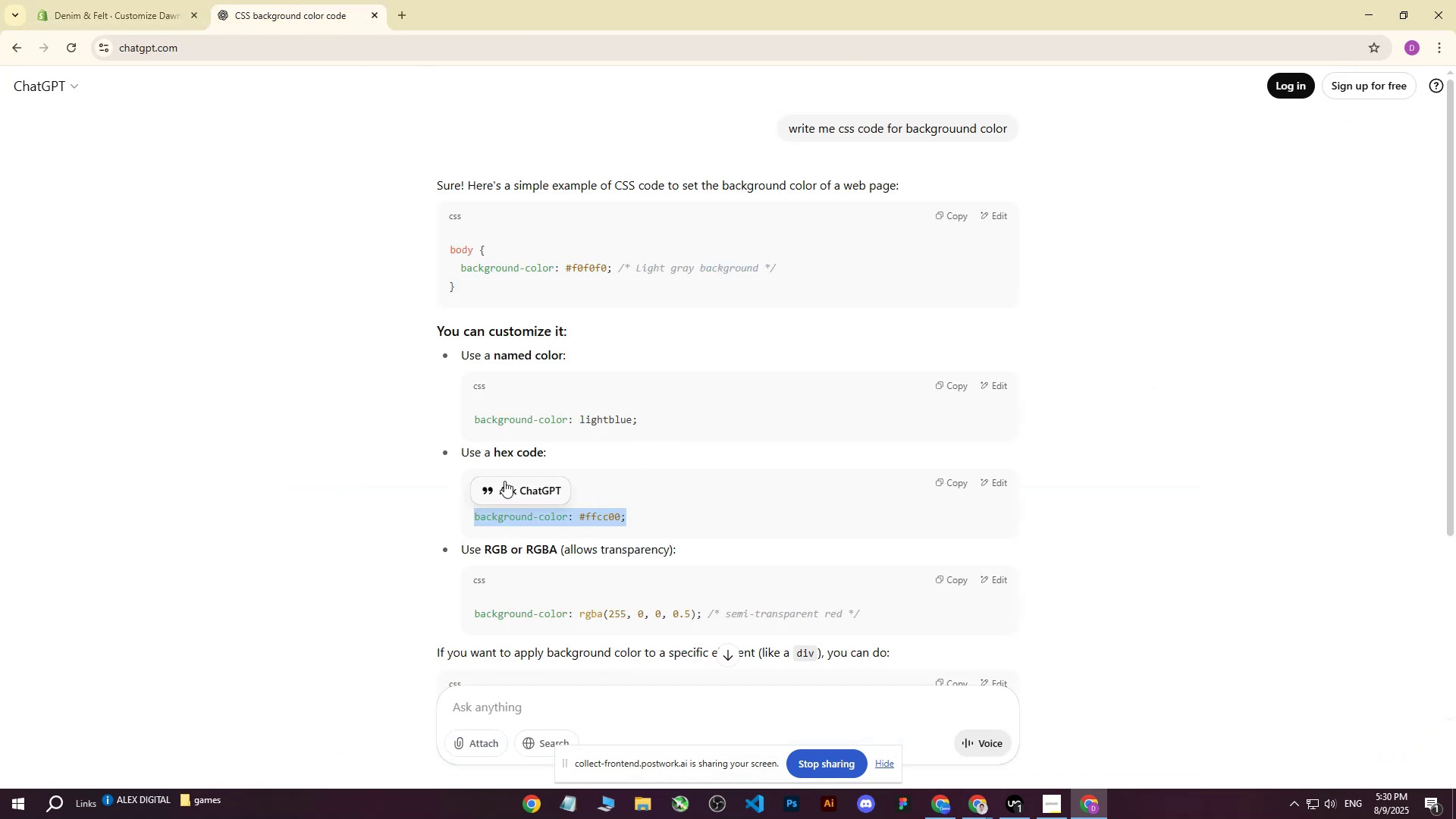 
key(Control+C)
 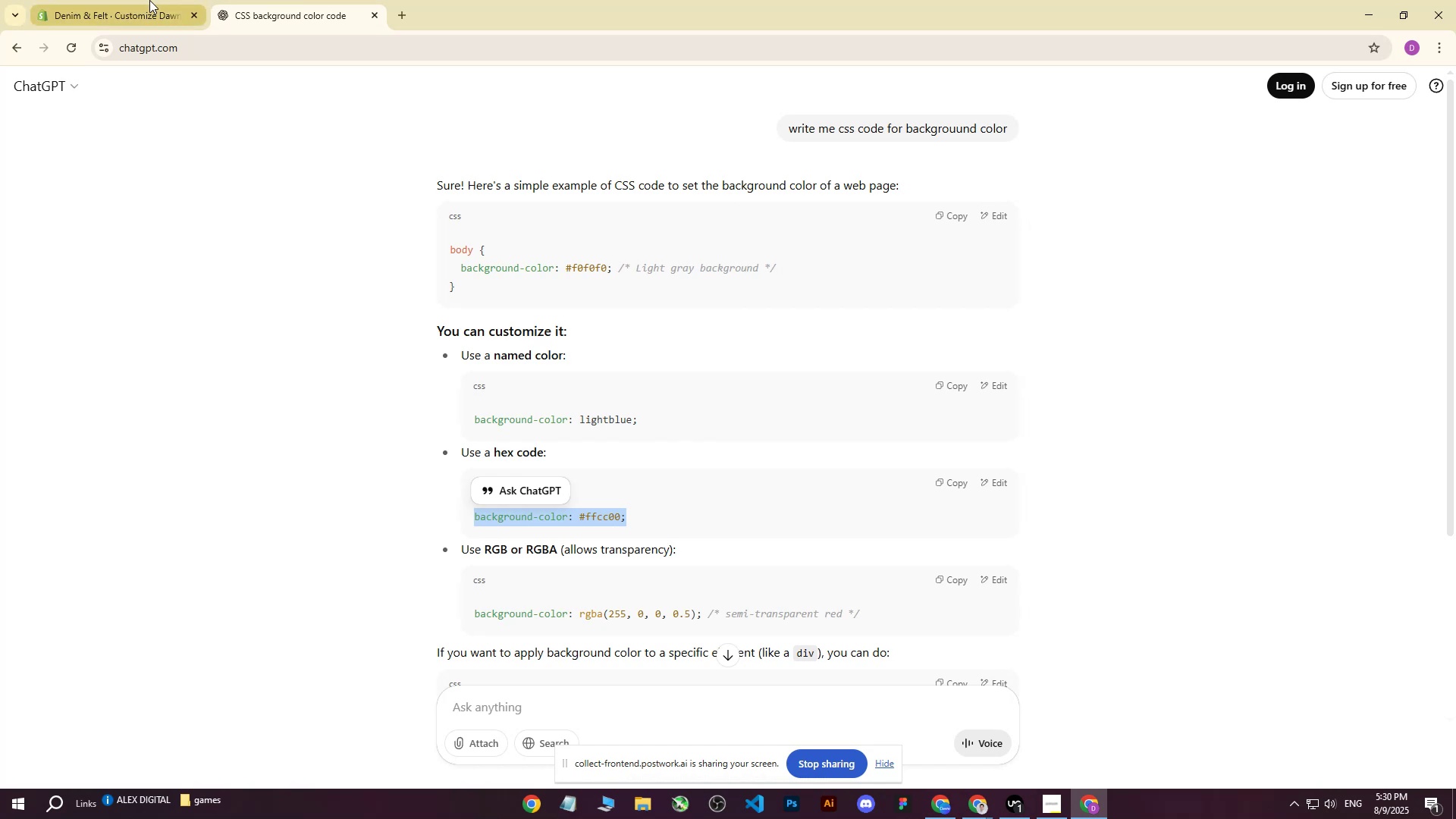 
left_click([149, 0])
 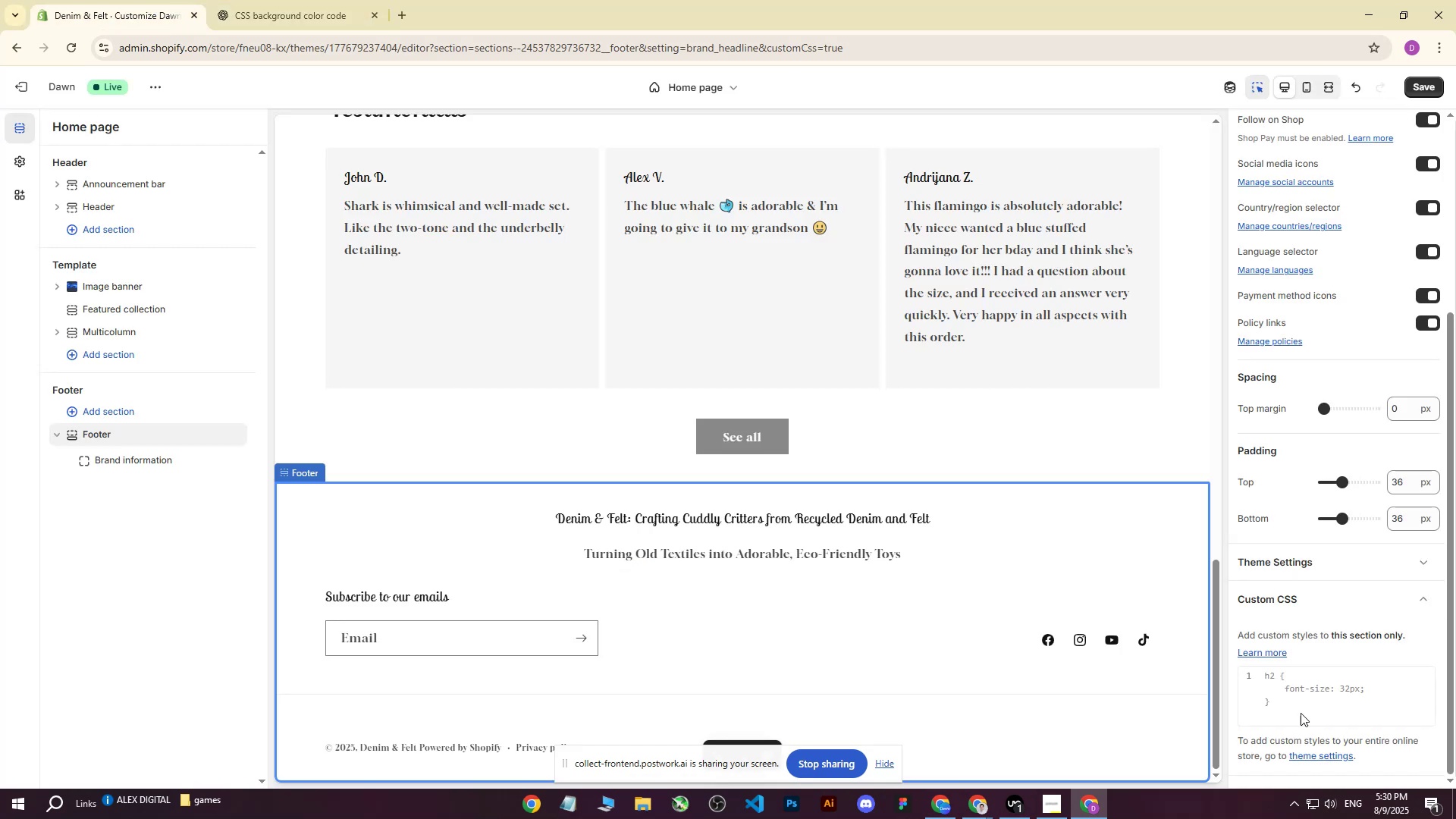 
left_click([1311, 689])
 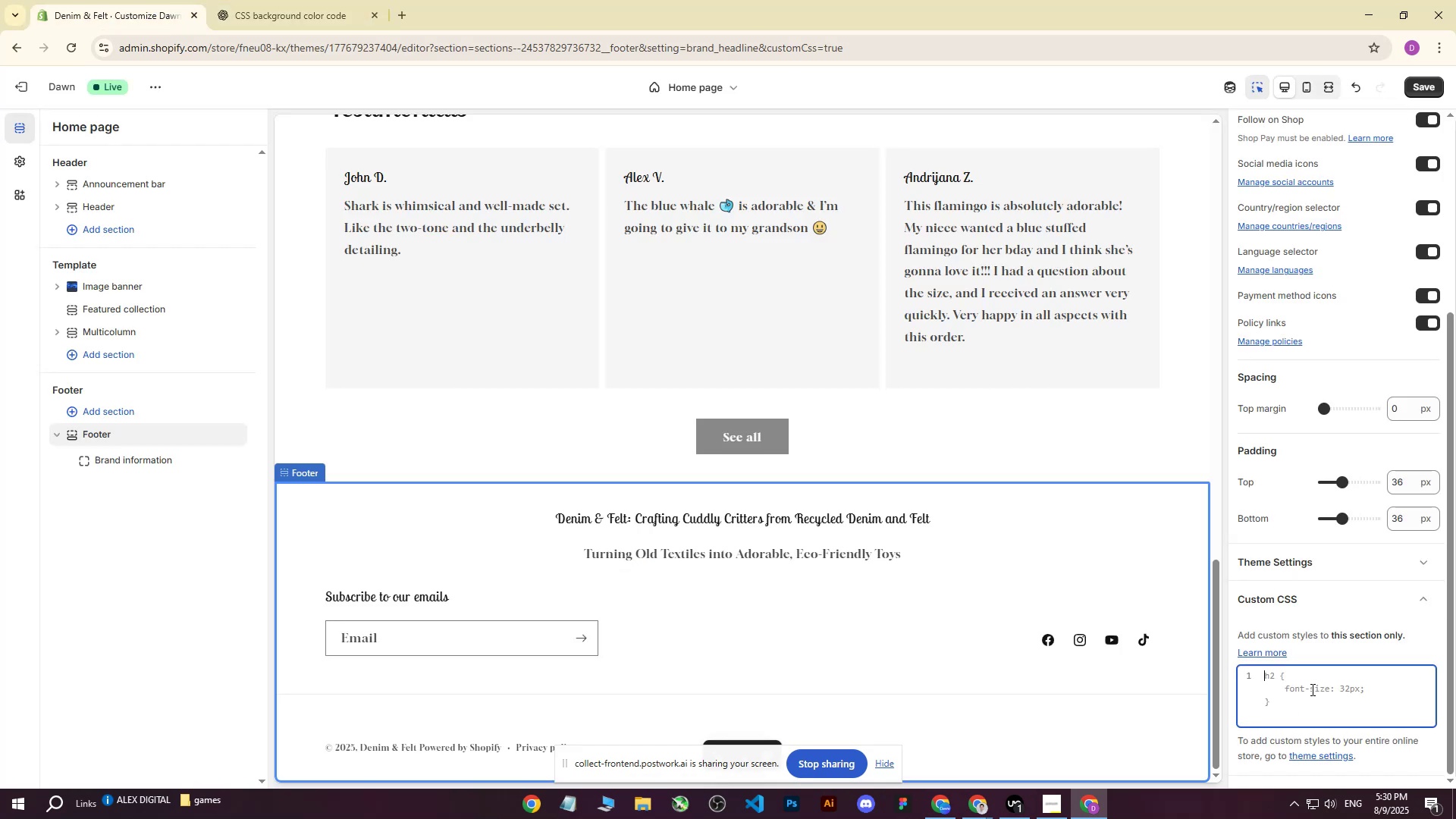 
key(Control+ControlLeft)
 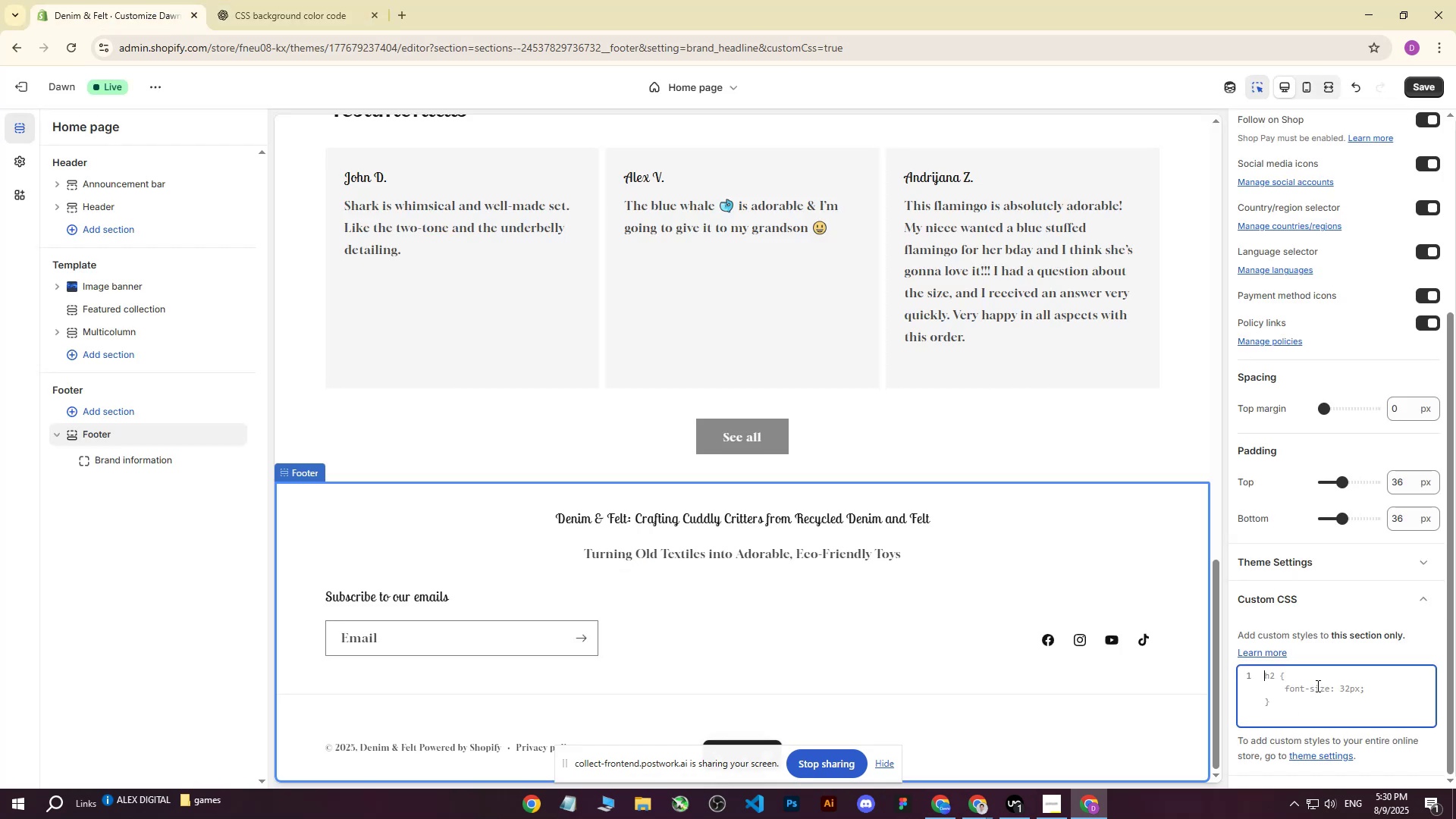 
key(Control+V)
 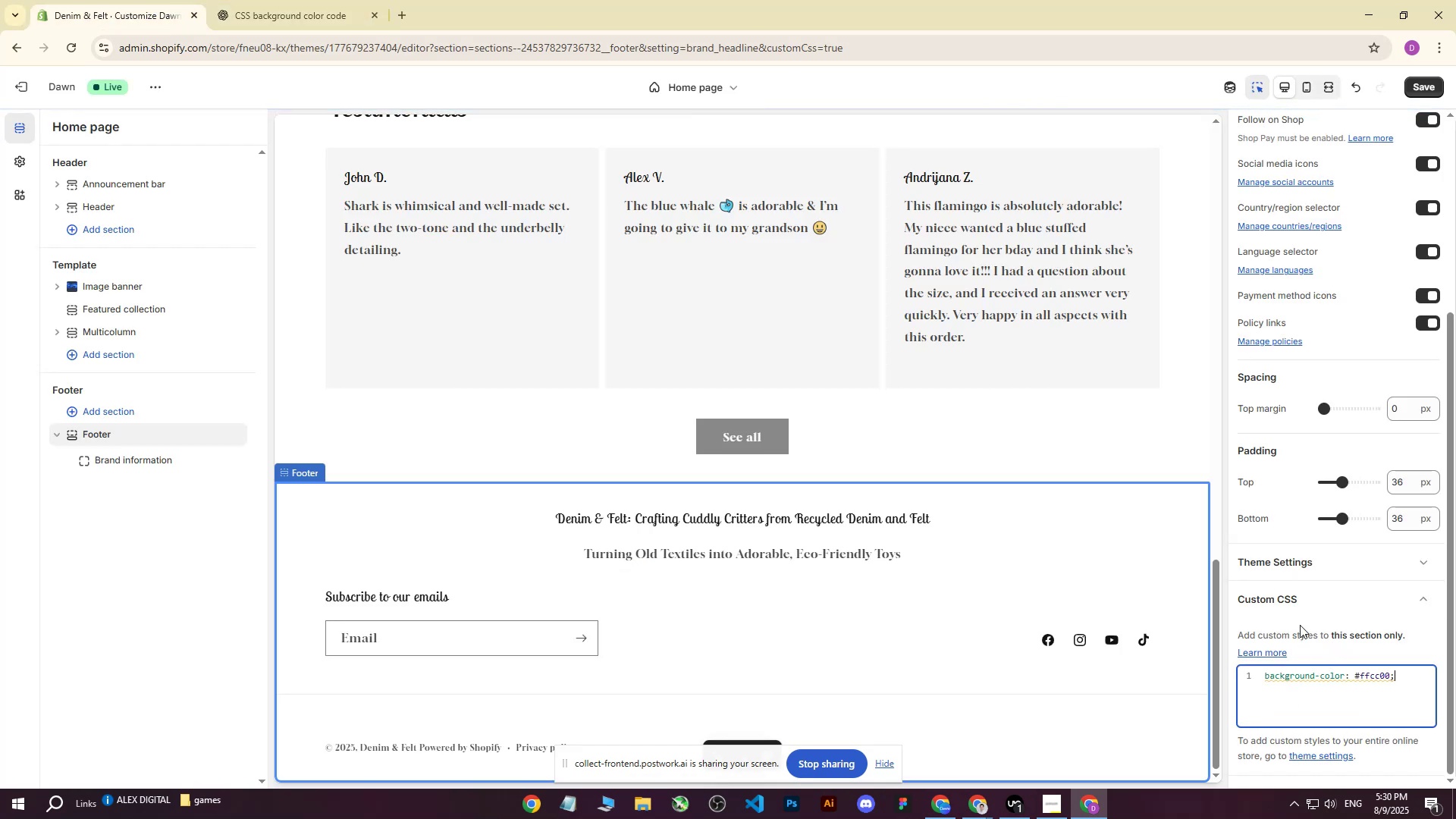 
scroll: coordinate [1282, 686], scroll_direction: down, amount: 4.0
 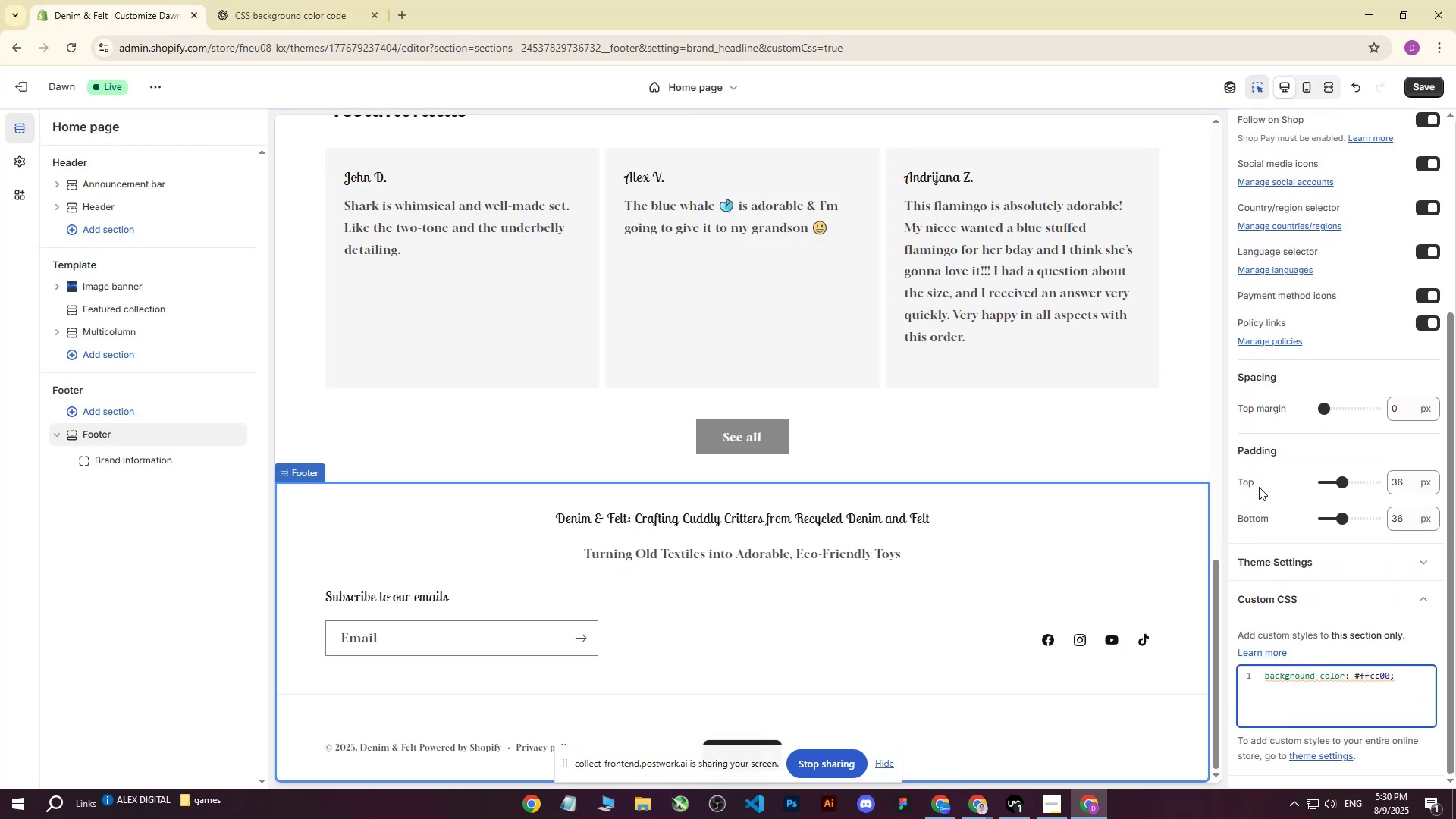 
left_click([1277, 560])
 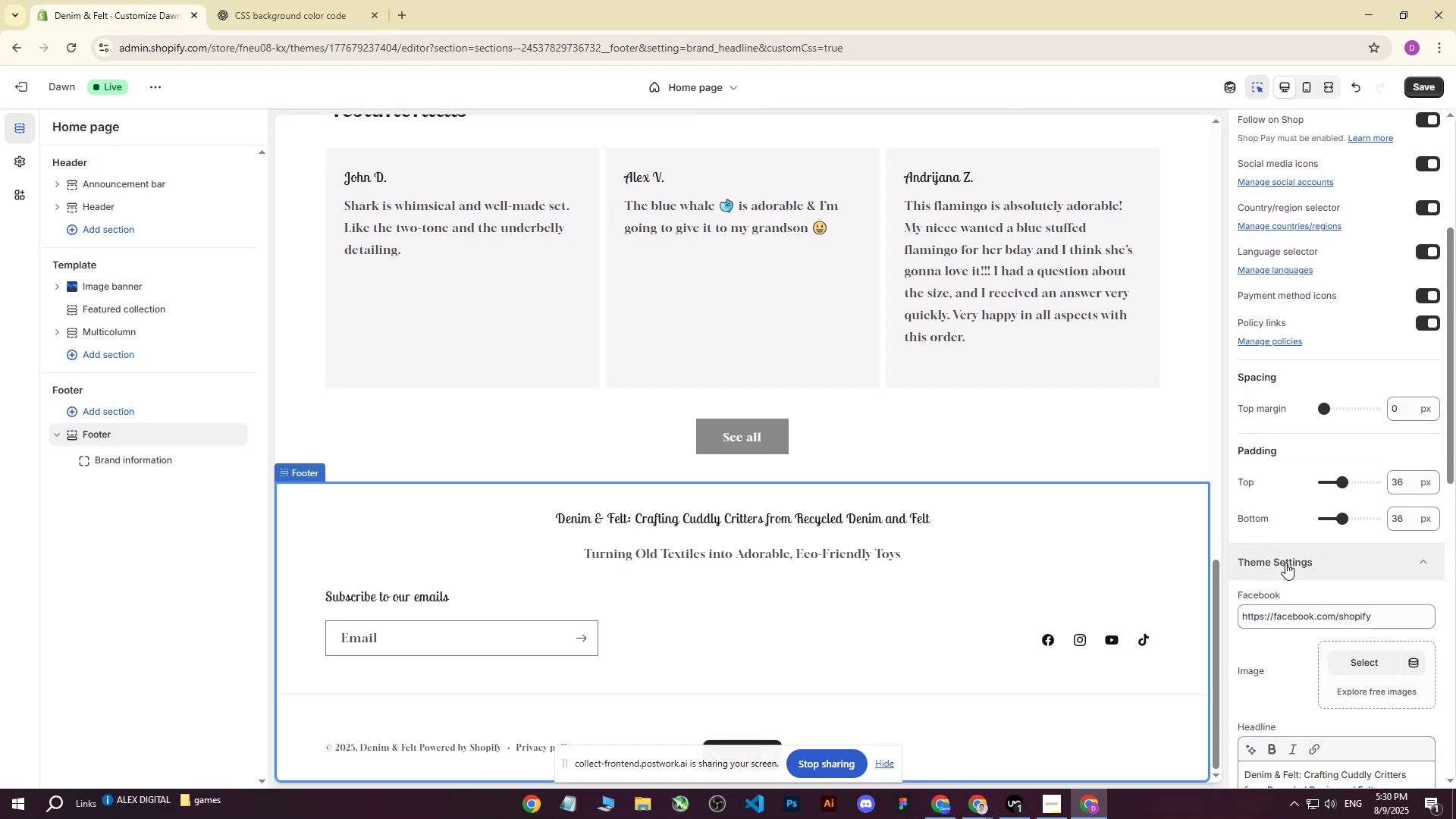 
scroll: coordinate [1294, 561], scroll_direction: down, amount: 13.0
 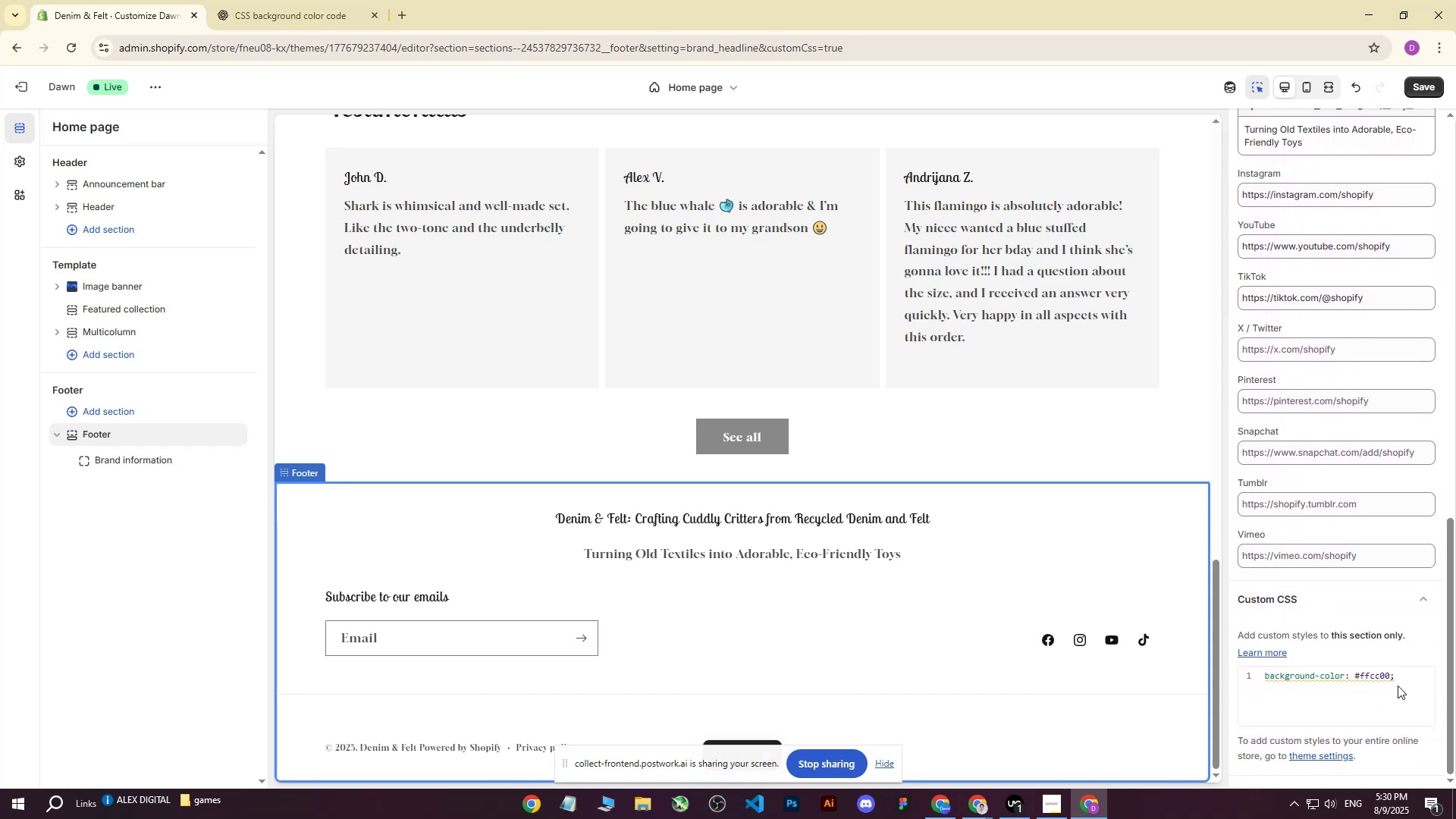 
left_click_drag(start_coordinate=[1406, 675], to_coordinate=[1234, 676])
 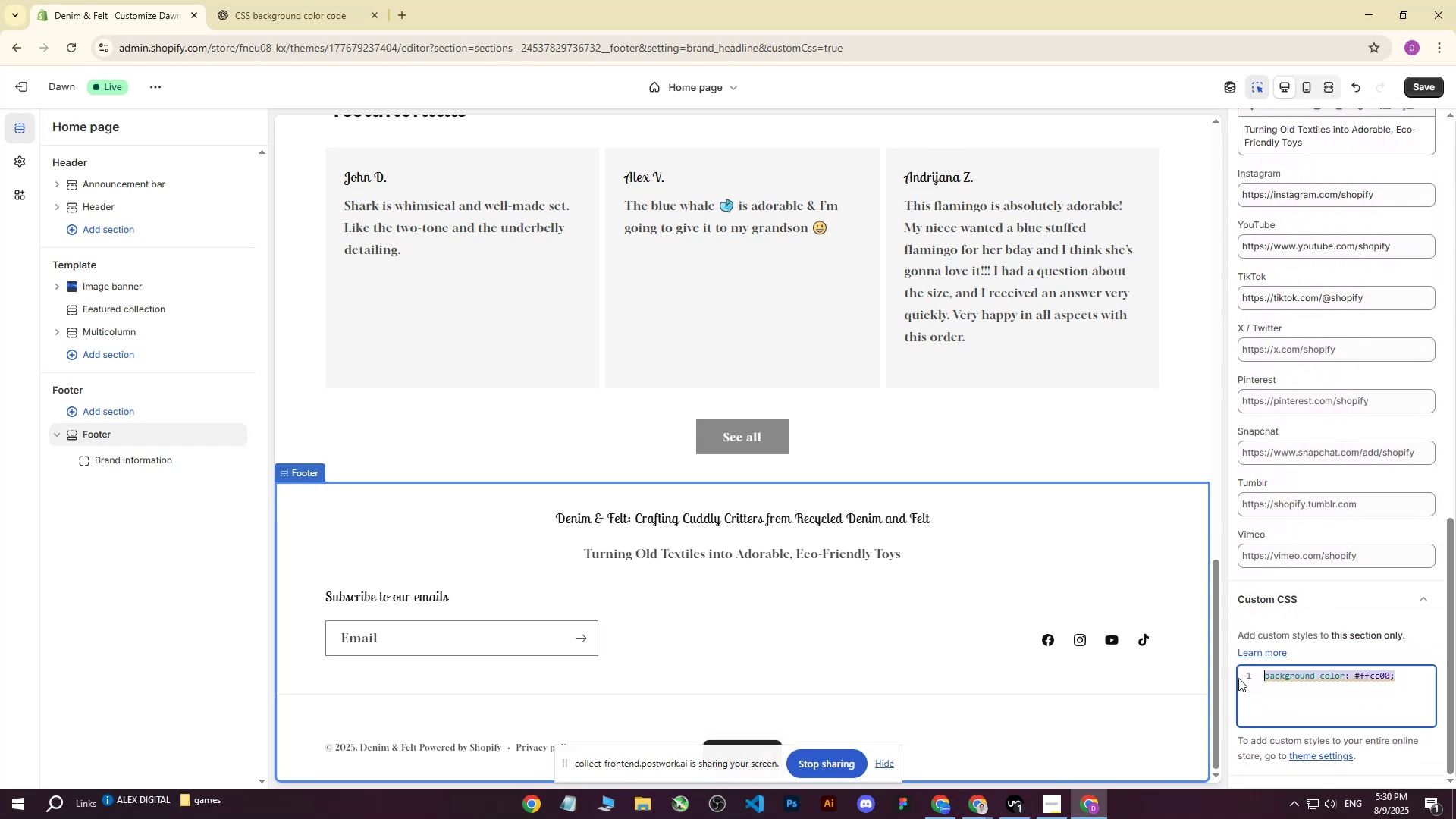 
key(Backspace)
 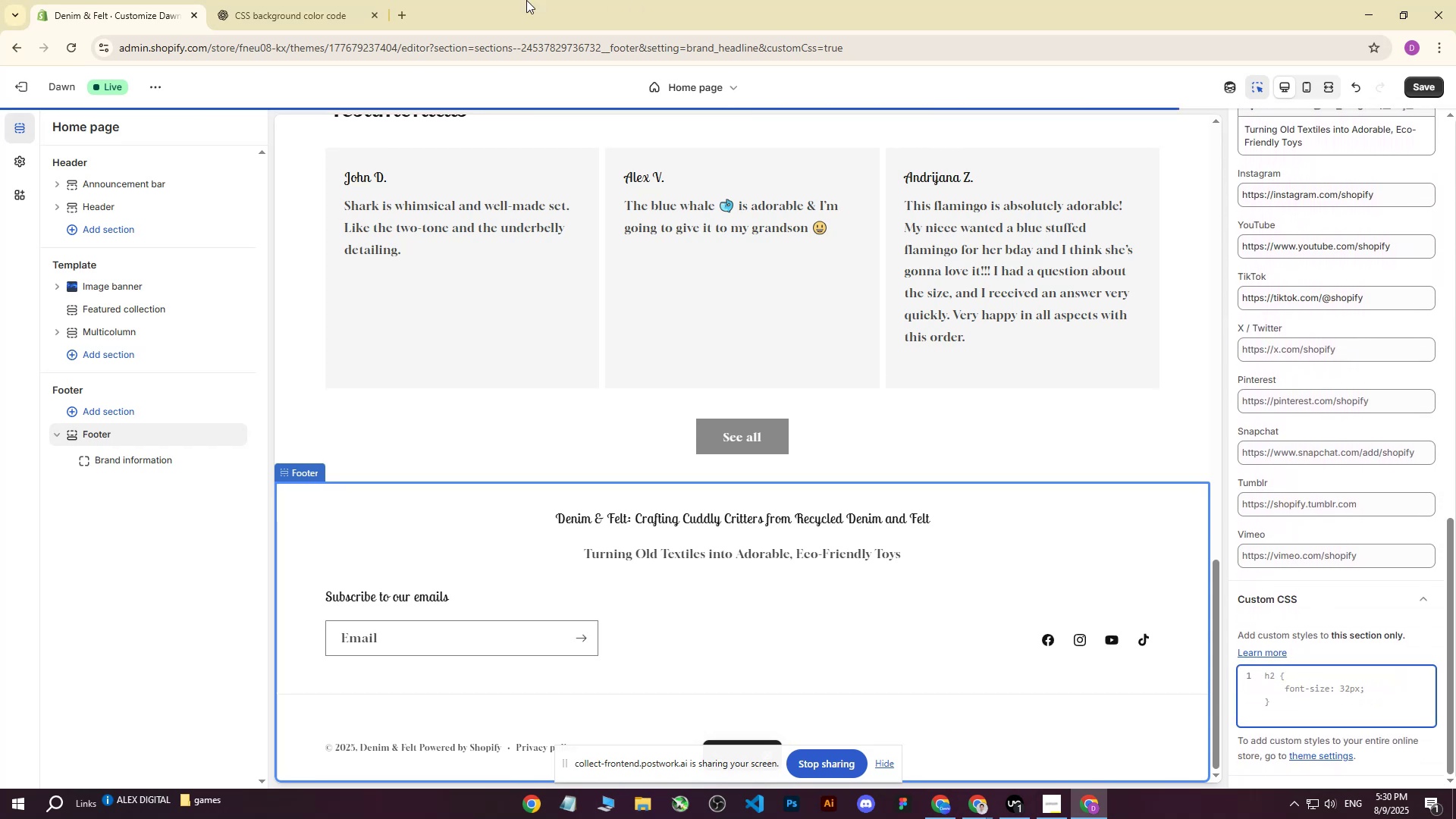 
left_click([284, 0])
 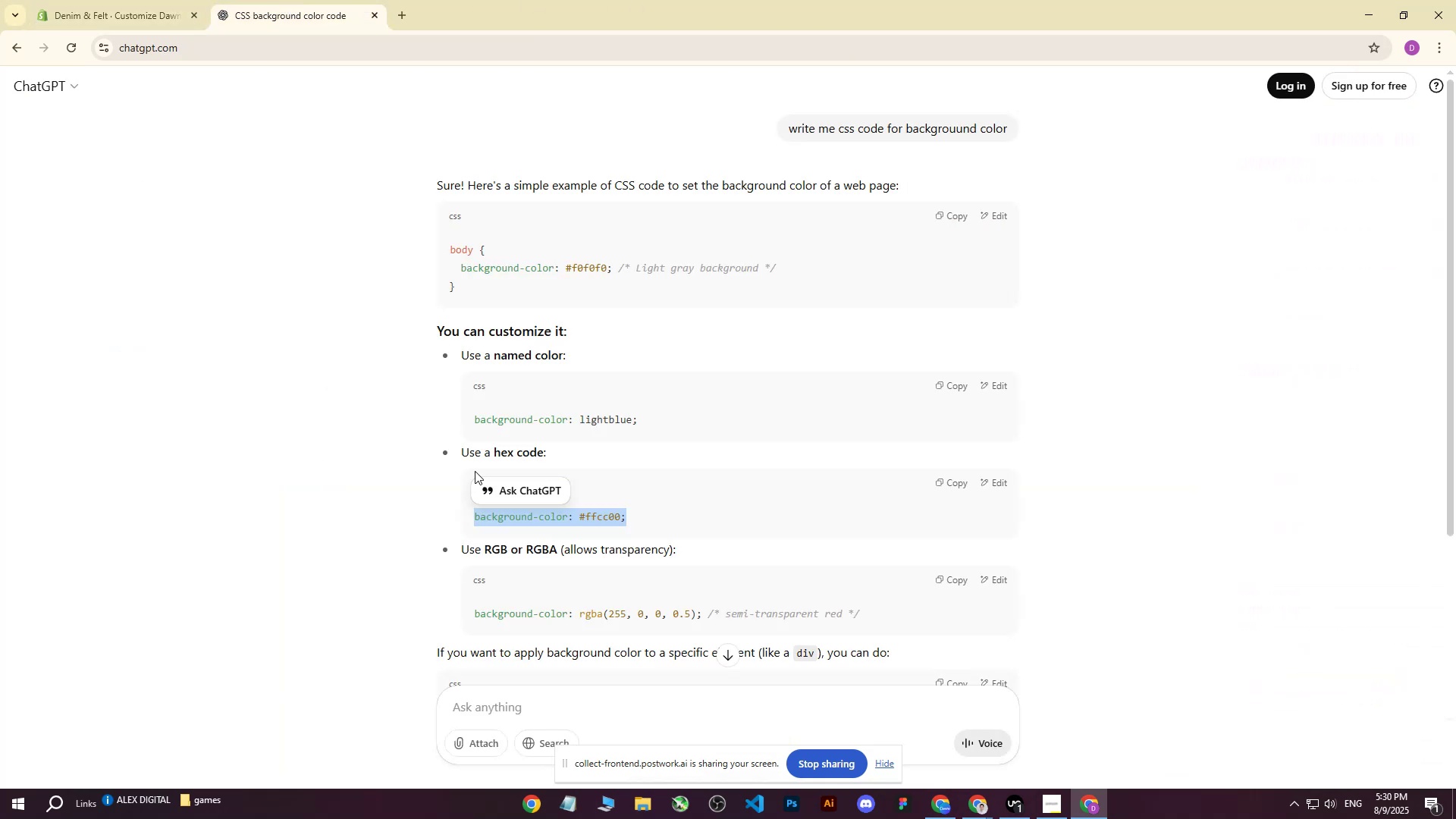 
scroll: coordinate [526, 485], scroll_direction: down, amount: 3.0
 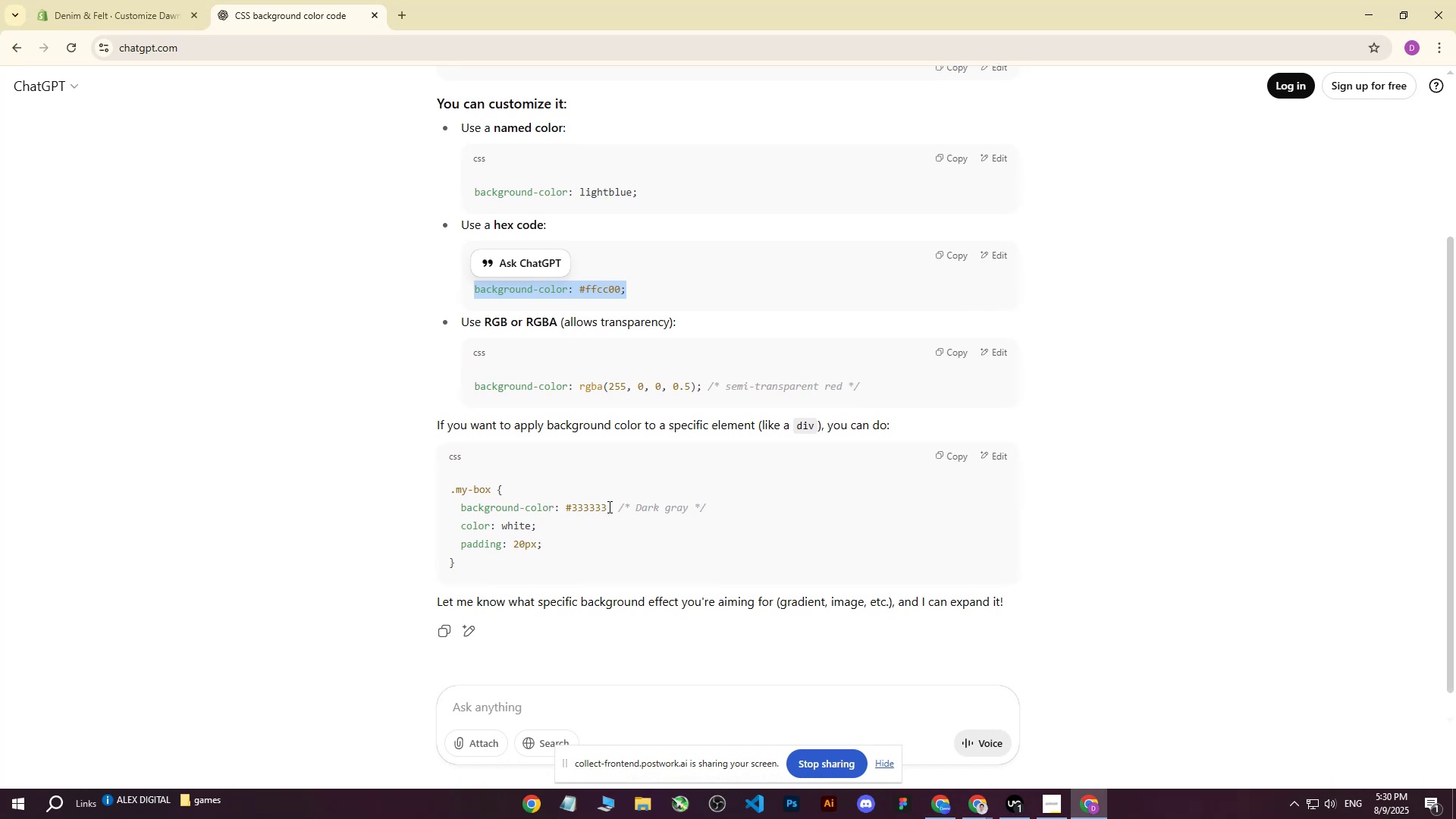 
scroll: coordinate [560, 327], scroll_direction: up, amount: 3.0
 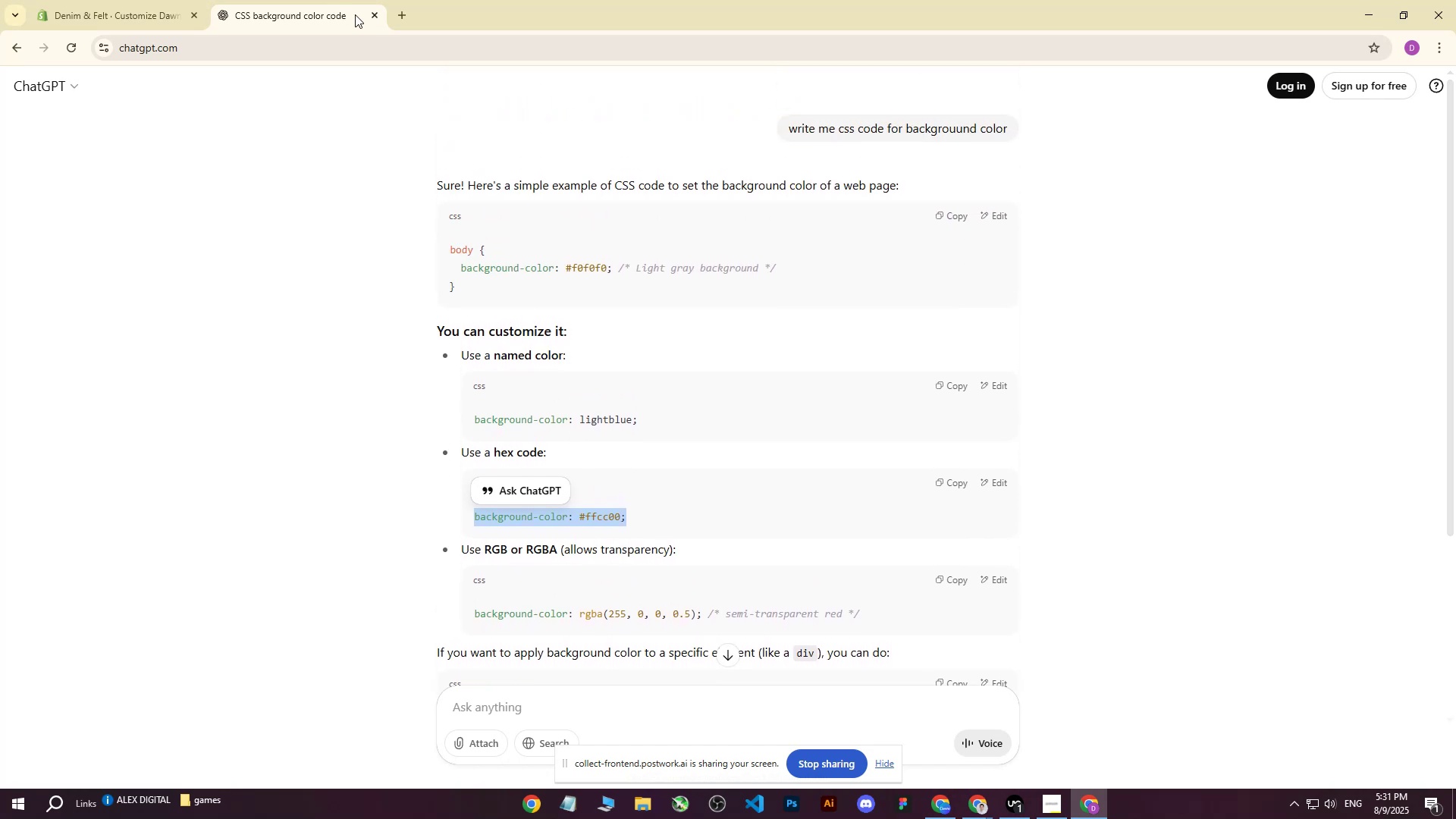 
left_click([375, 18])
 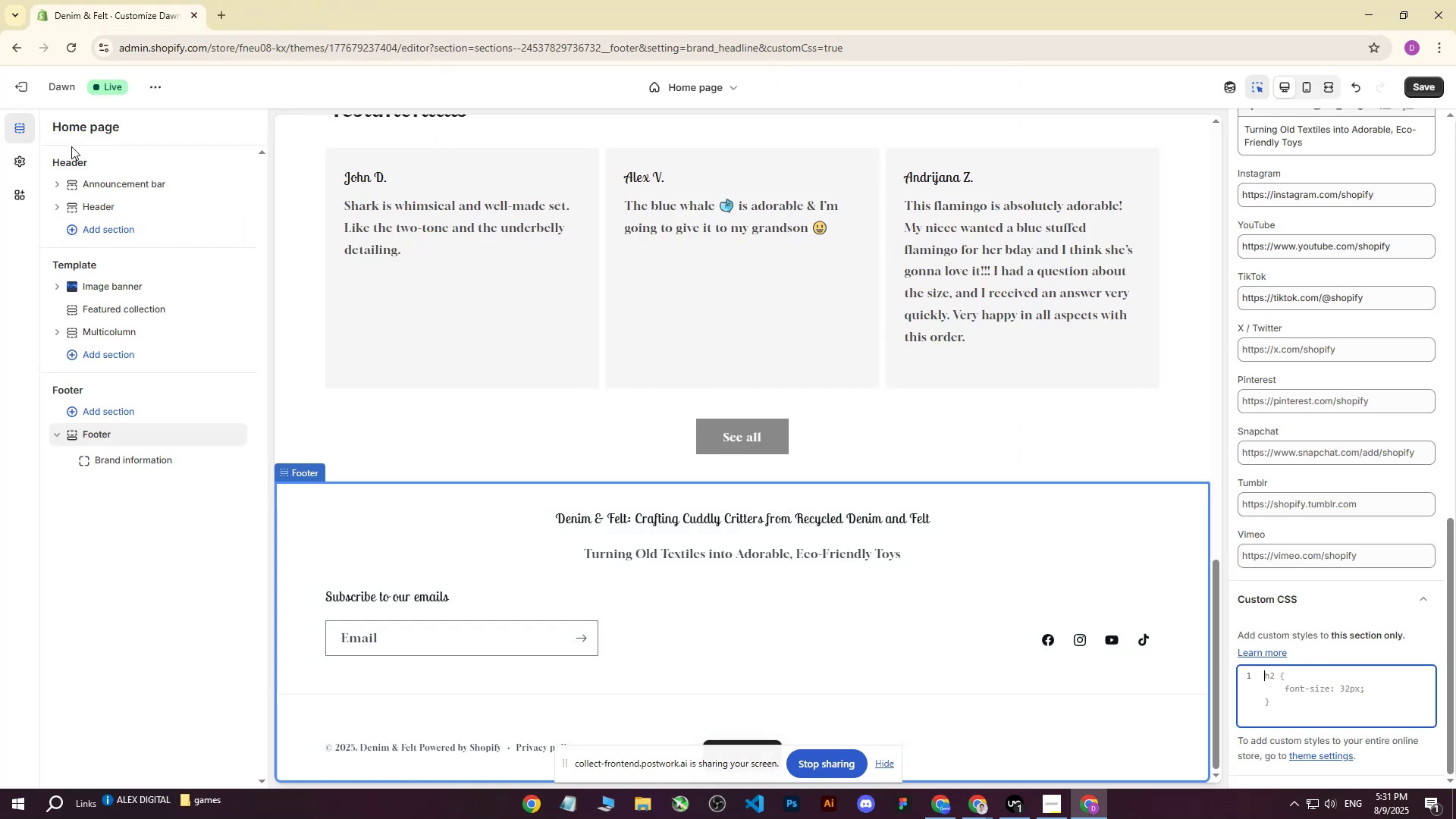 
left_click([24, 95])
 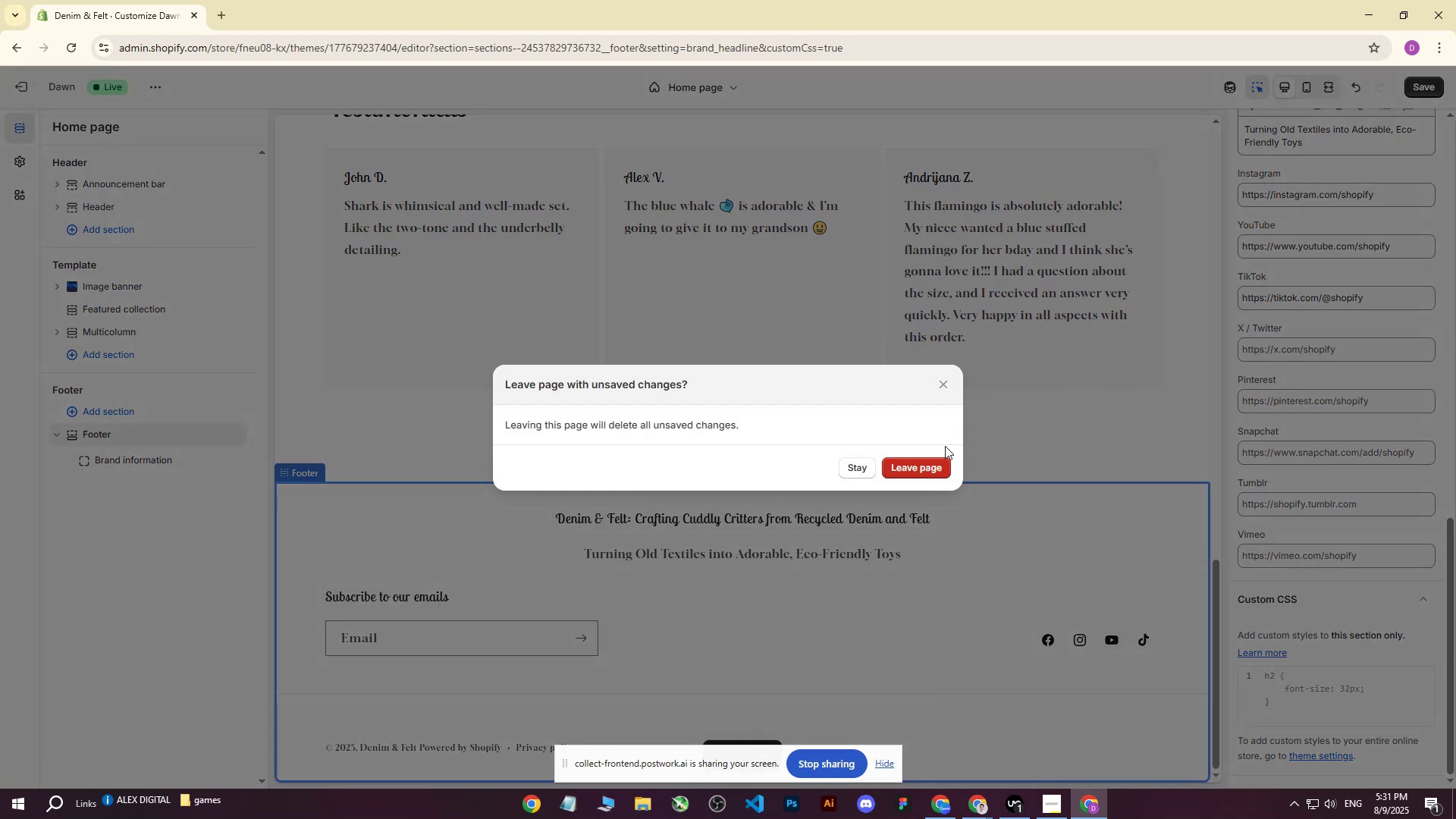 
left_click([942, 387])
 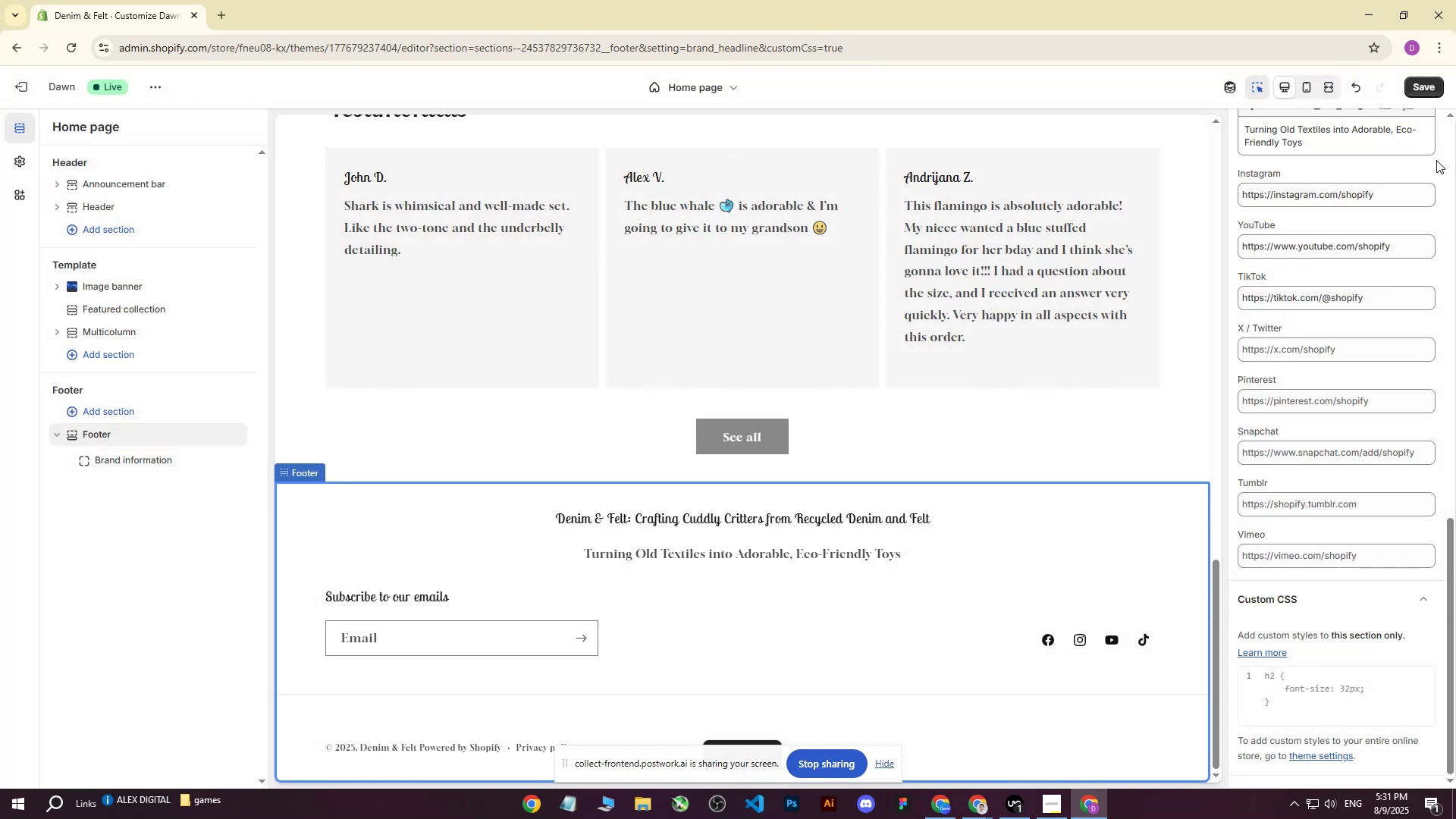 
left_click([1430, 96])
 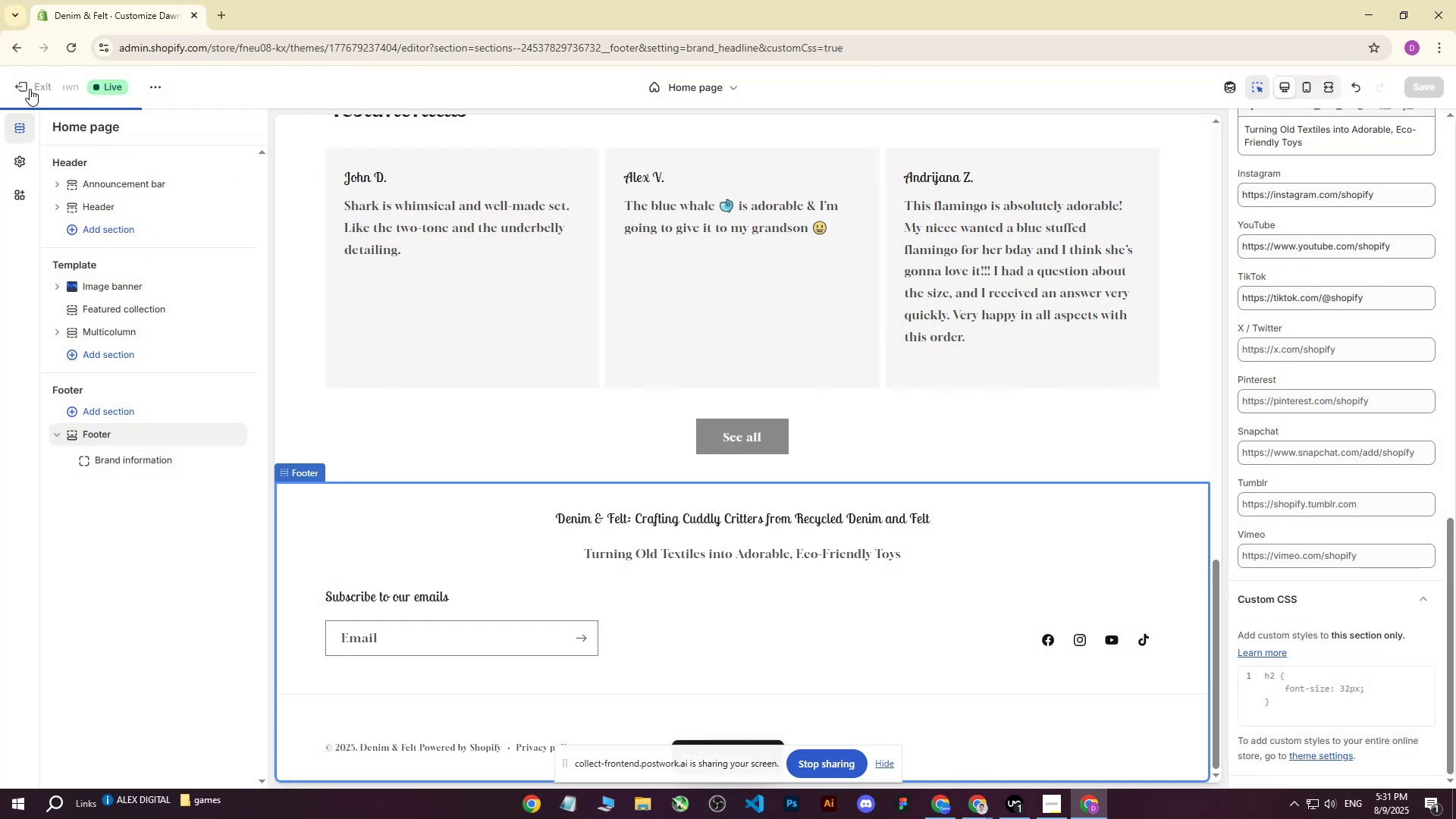 
left_click([30, 79])
 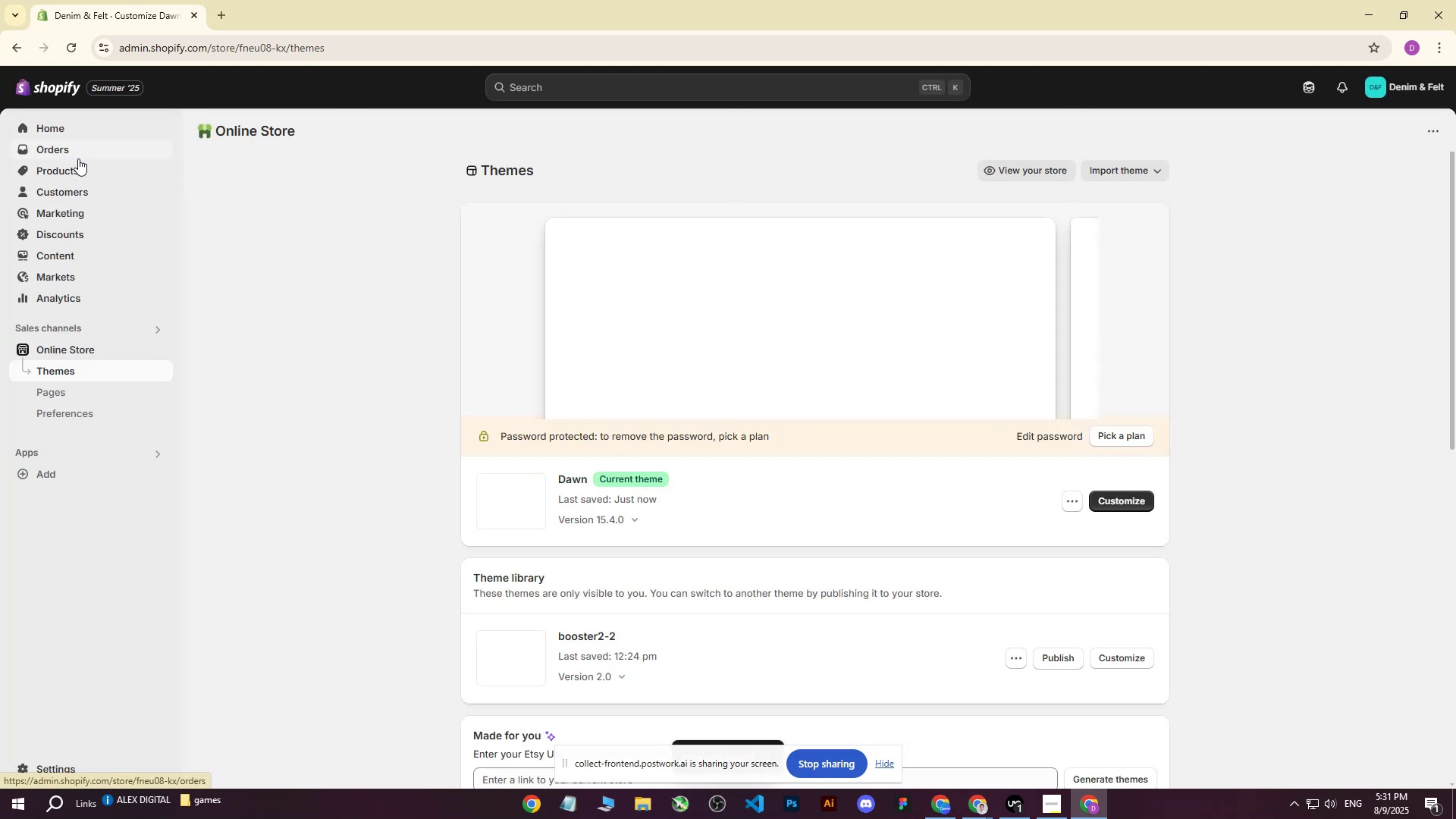 
left_click([71, 173])
 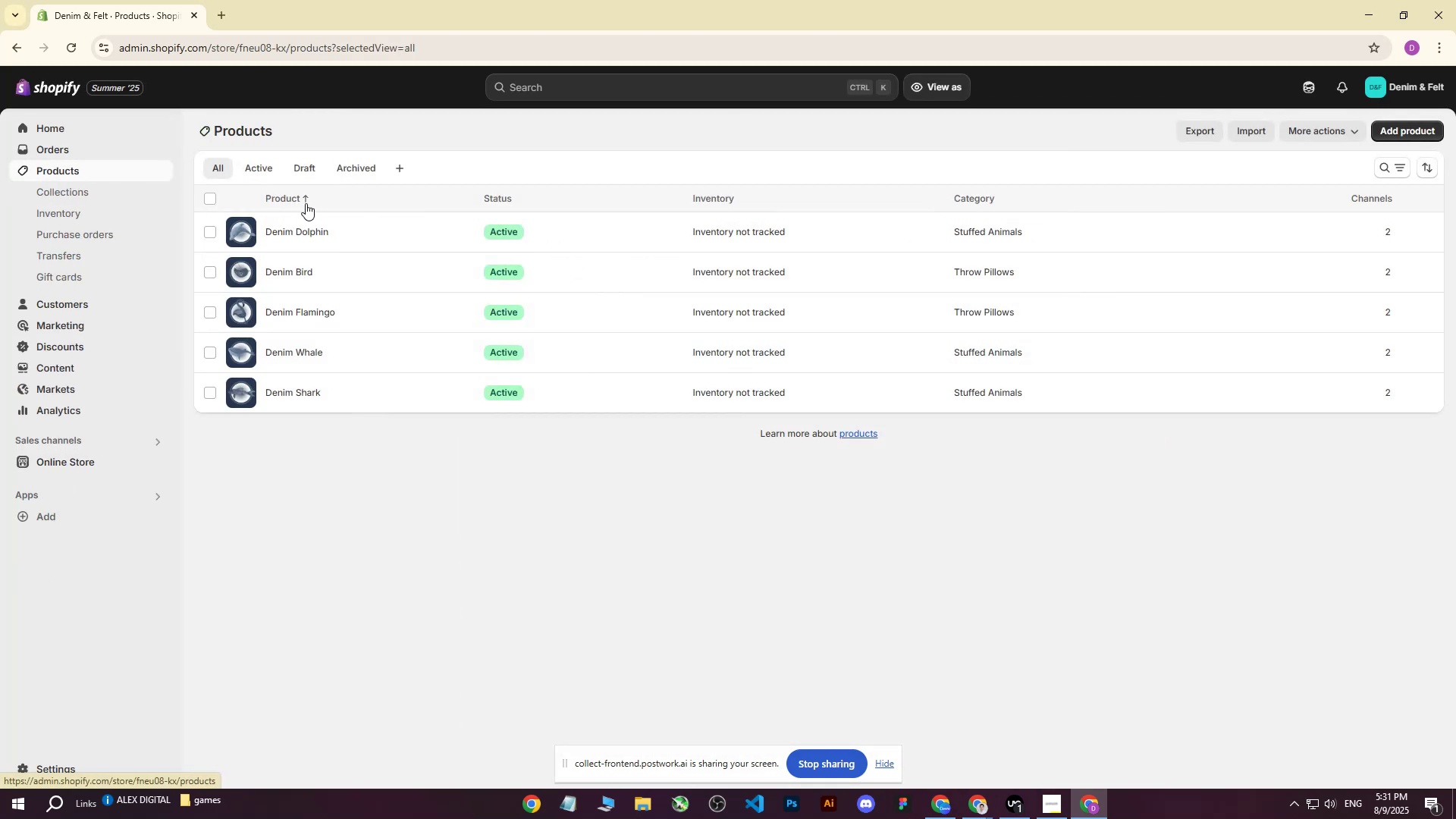 
left_click([291, 228])
 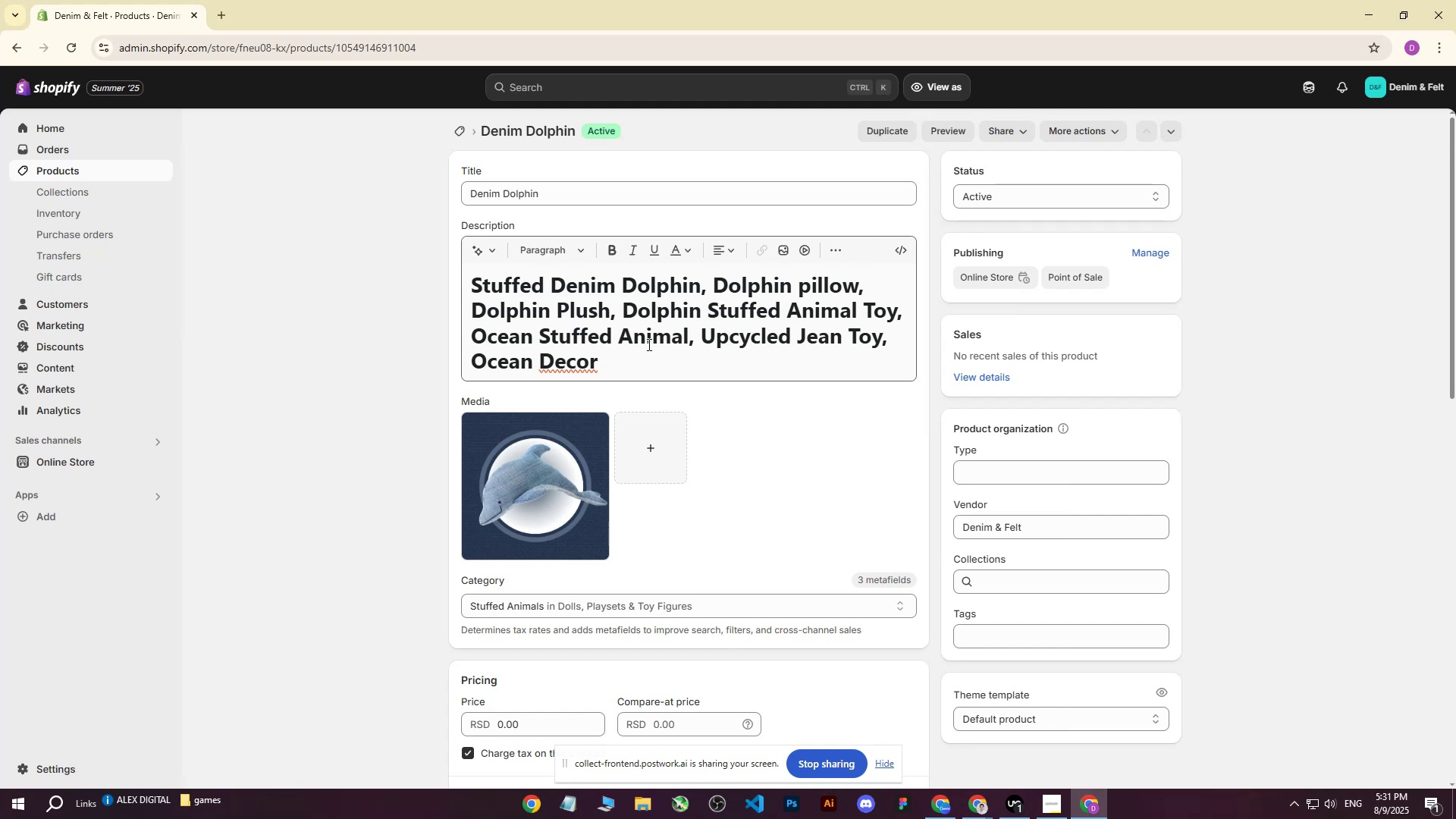 
scroll: coordinate [683, 414], scroll_direction: down, amount: 3.0
 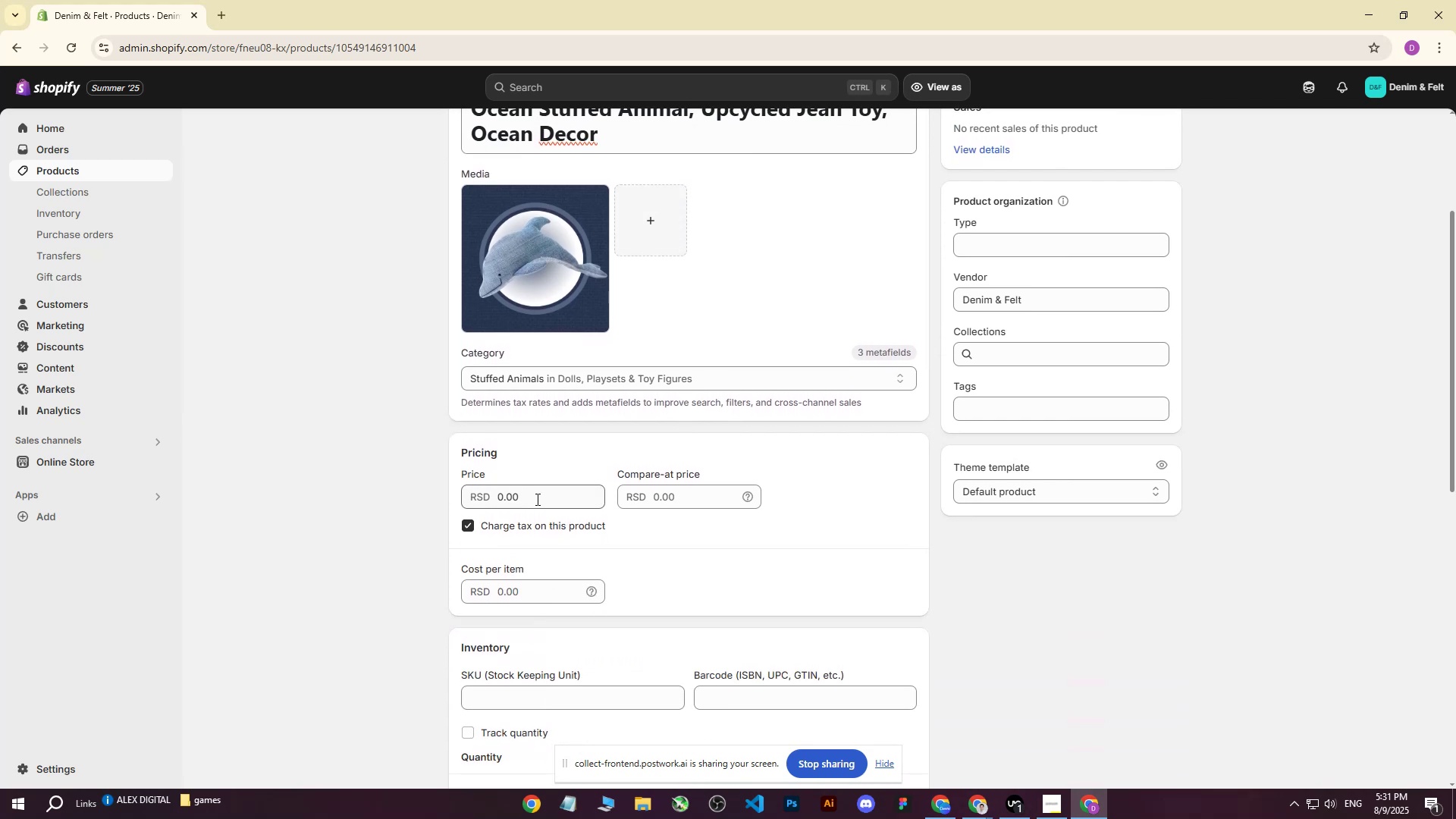 
scroll: coordinate [582, 413], scroll_direction: up, amount: 1.0
 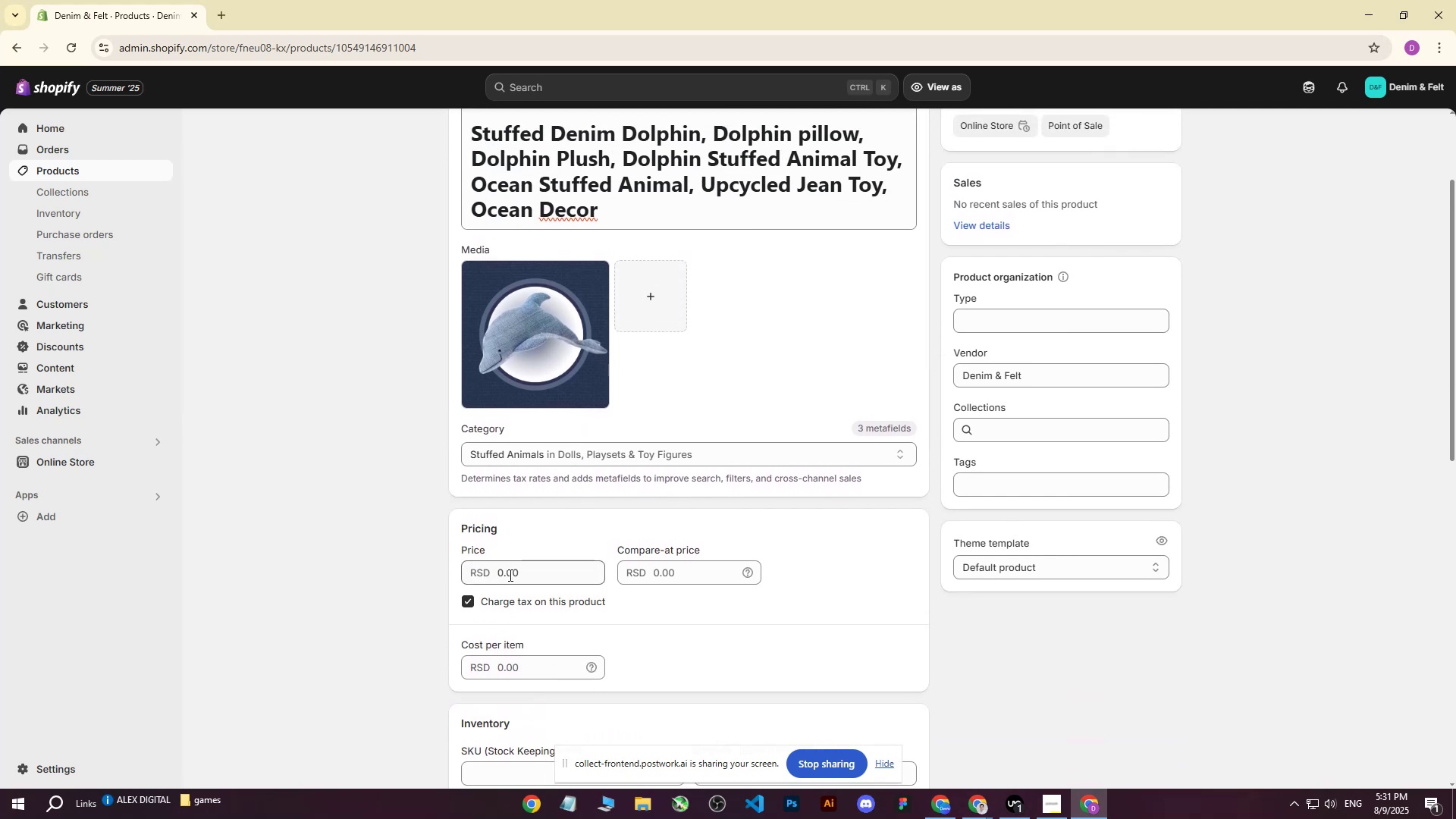 
left_click([506, 578])
 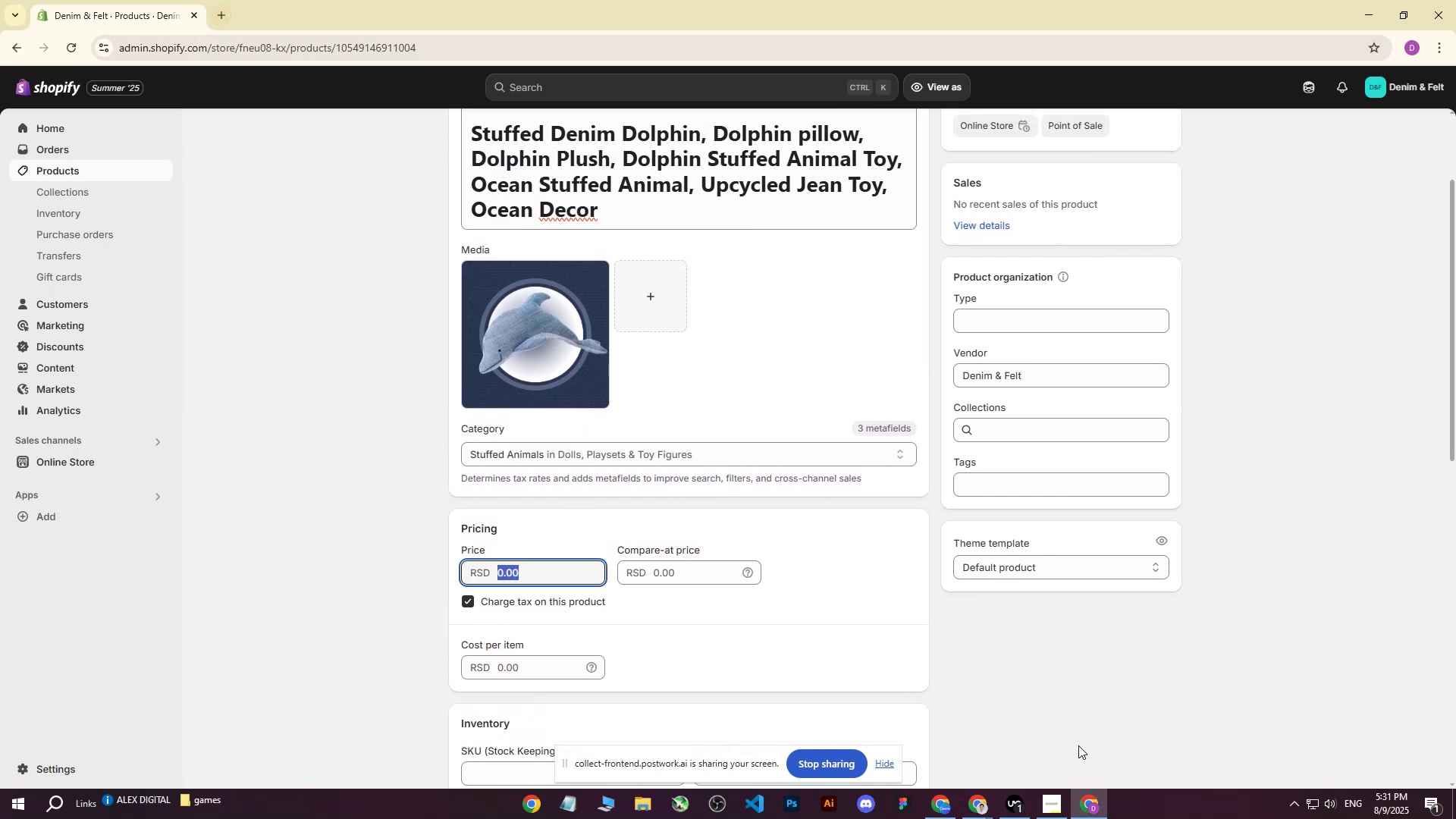 
left_click([975, 808])
 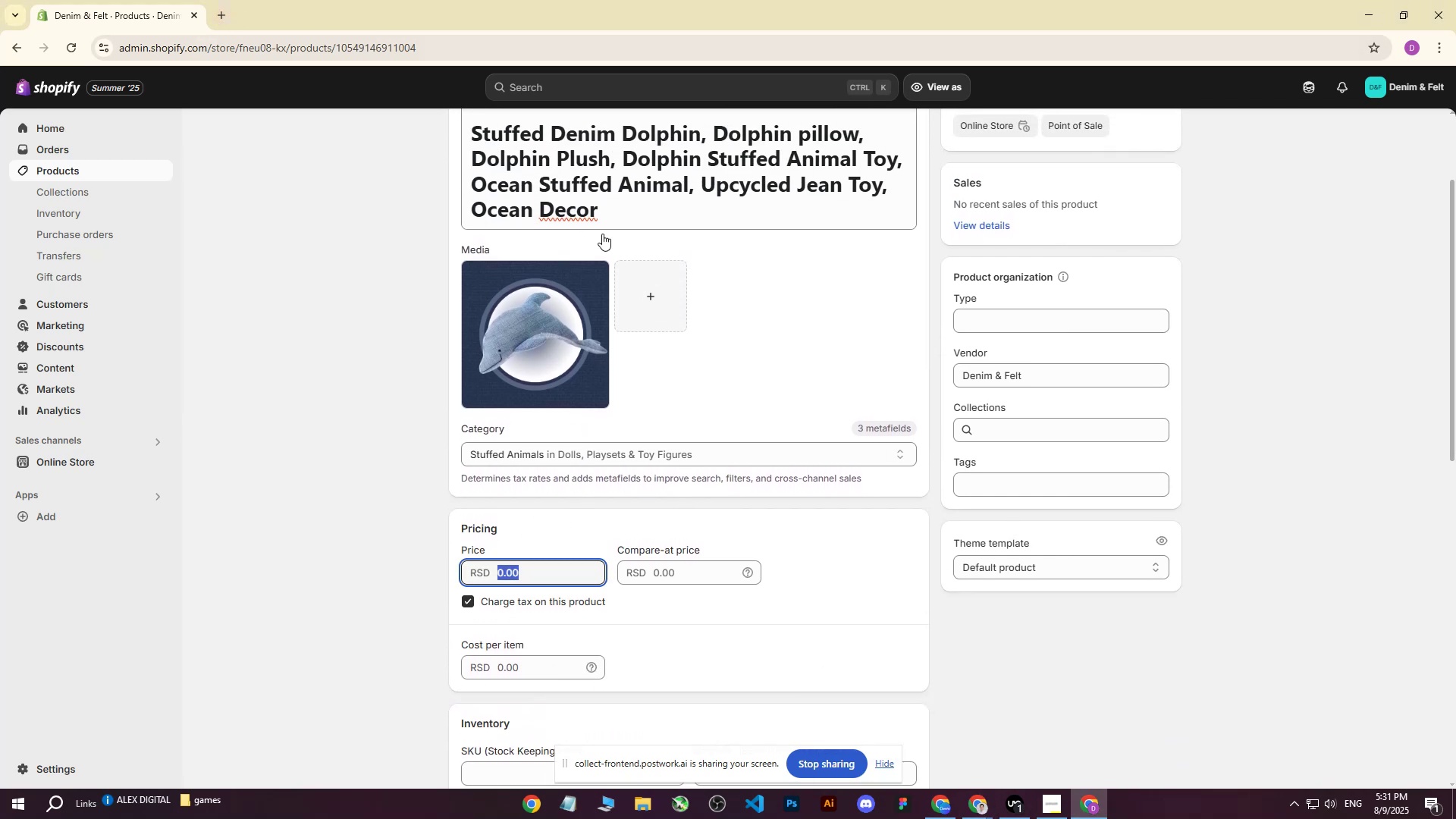 
left_click([218, 6])
 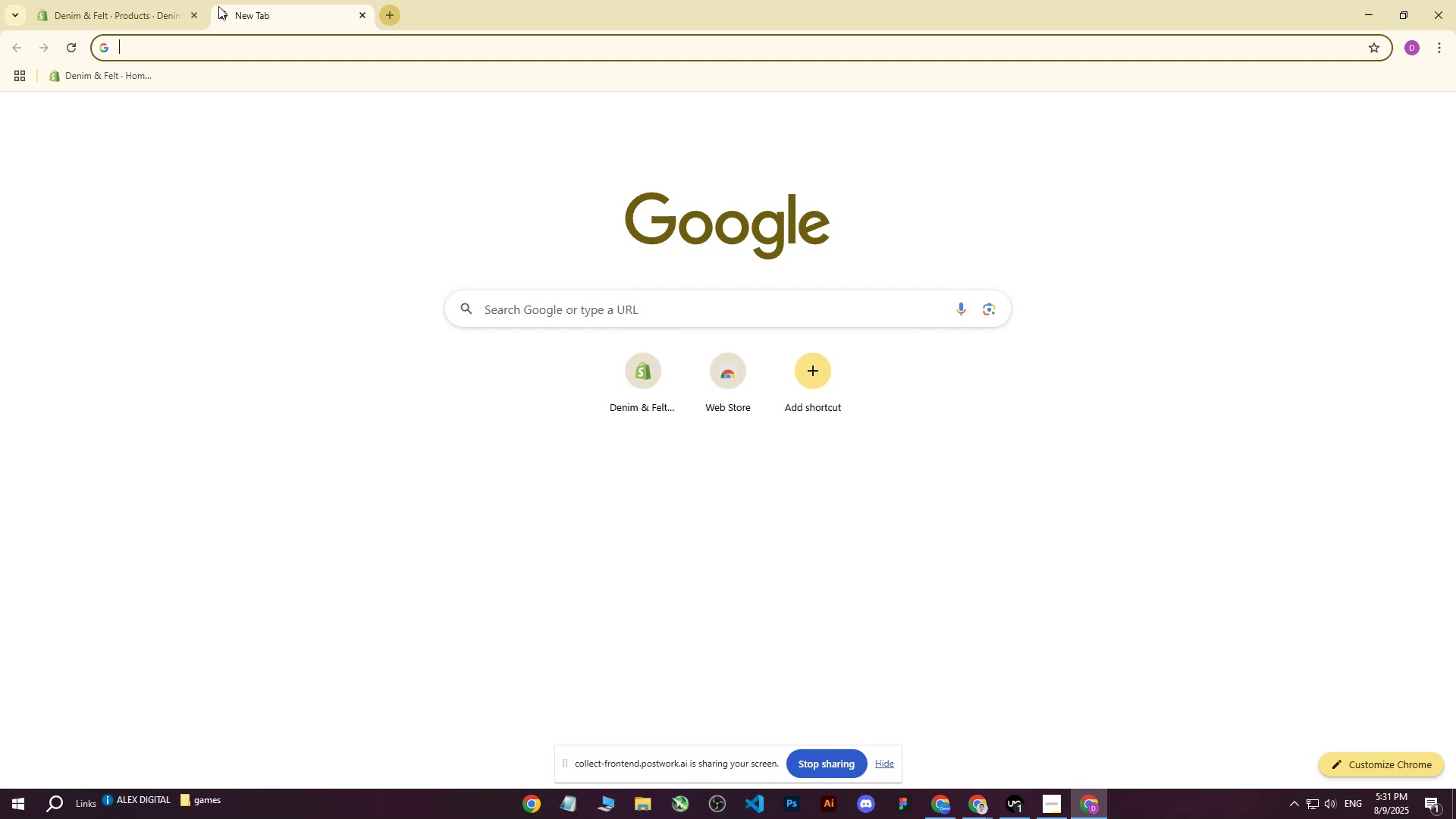 
type(et)
 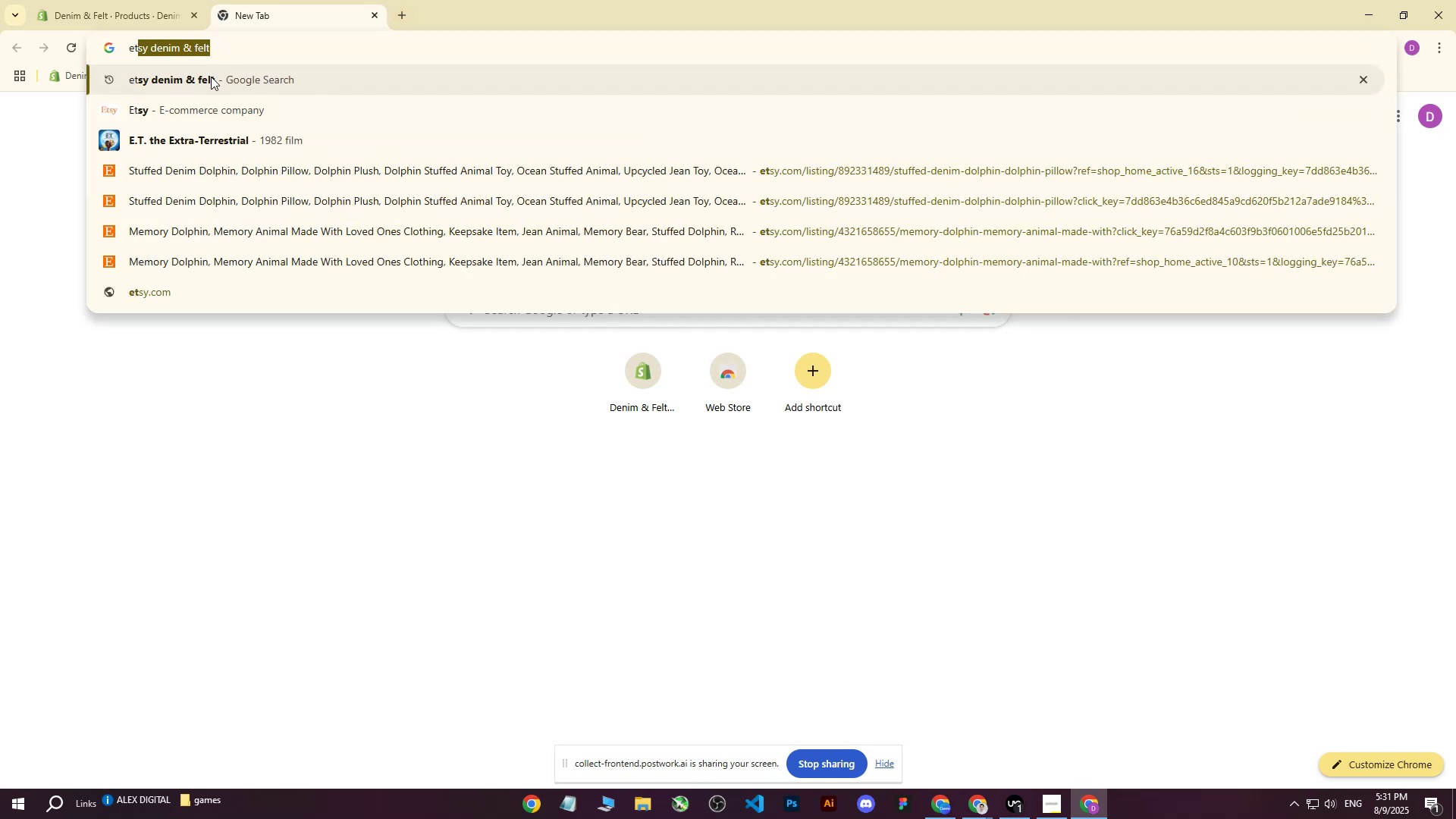 
left_click([212, 77])
 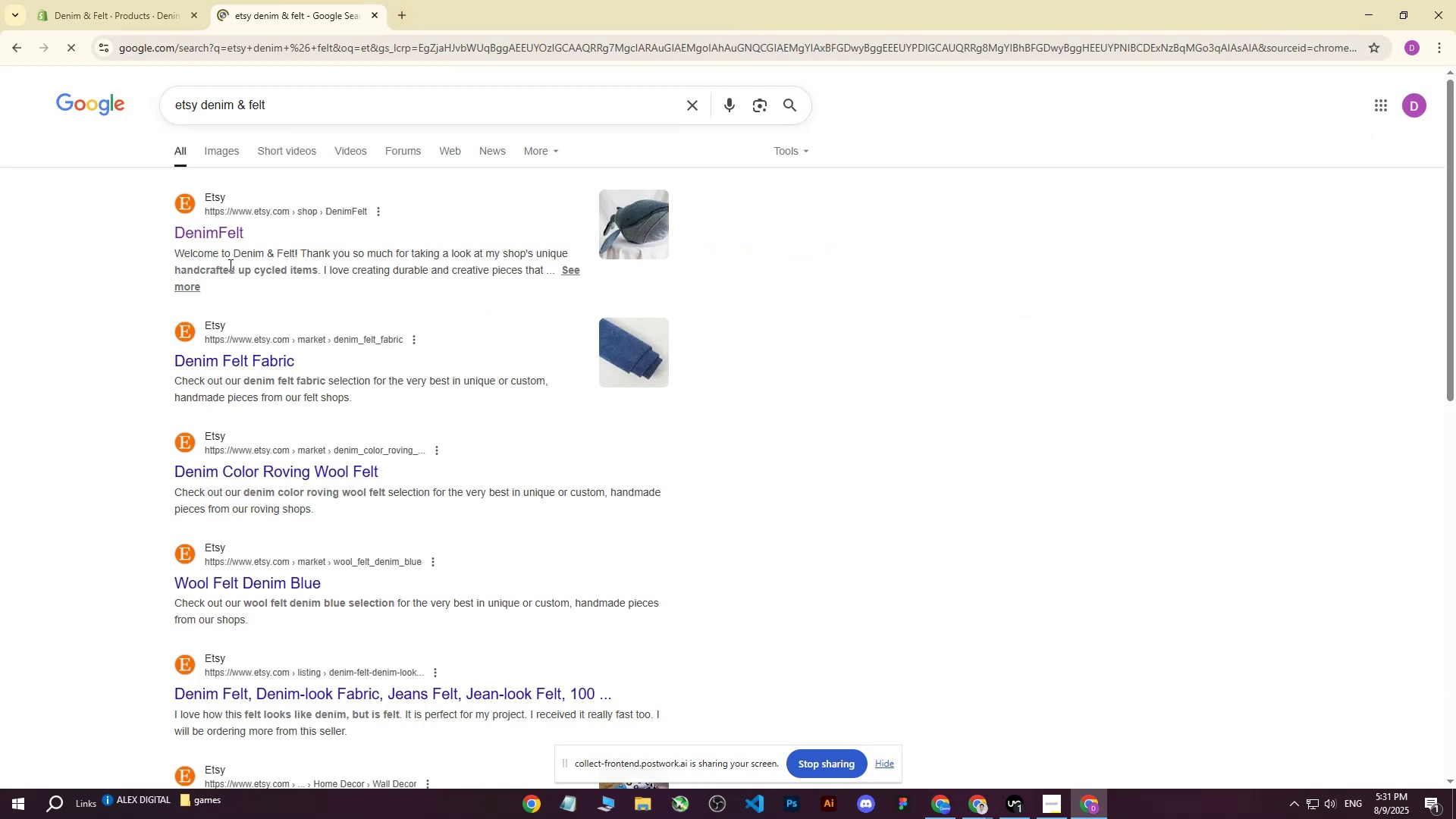 
left_click([225, 232])
 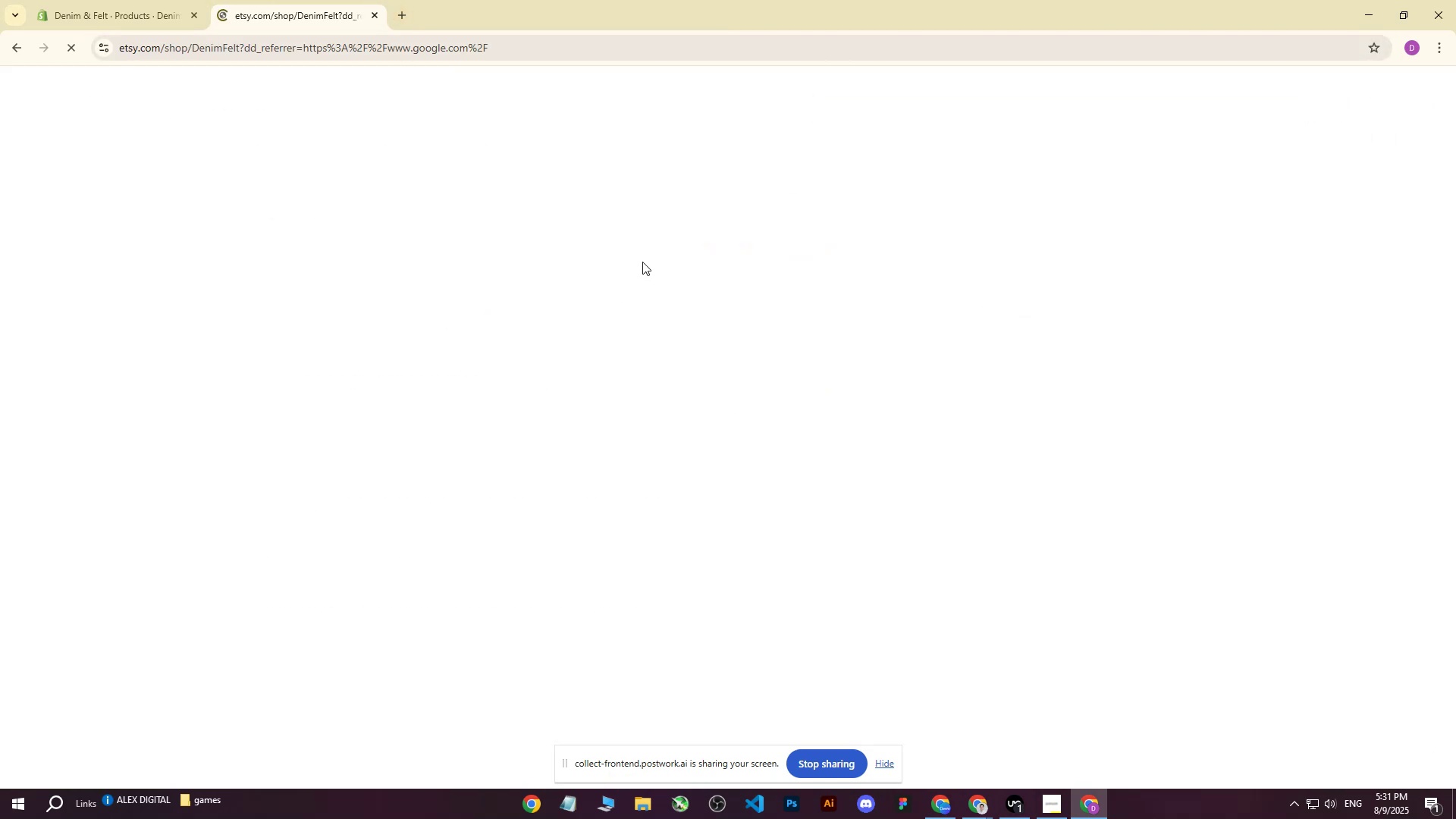 
scroll: coordinate [656, 410], scroll_direction: down, amount: 13.0
 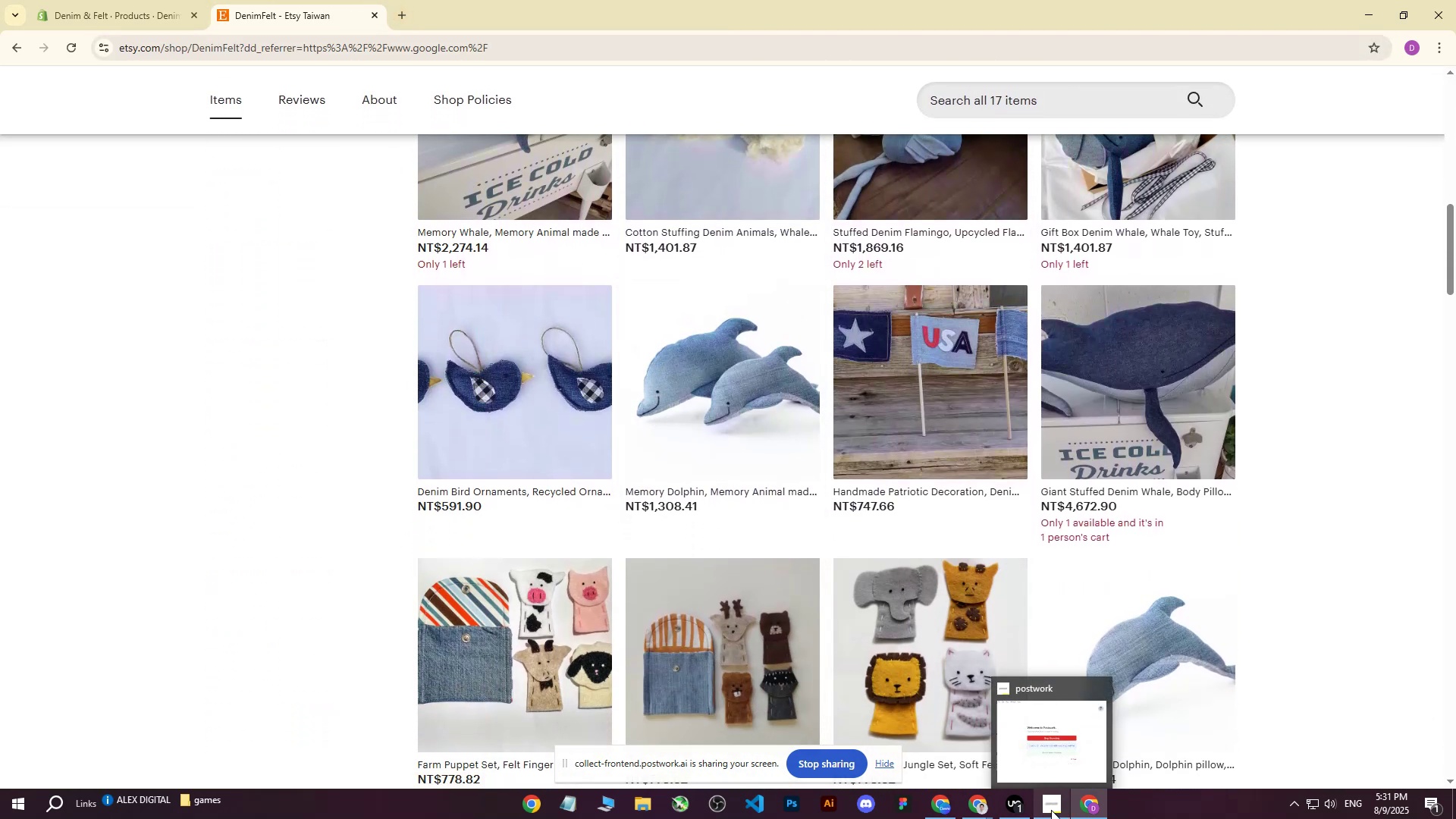 
left_click([1051, 810])
 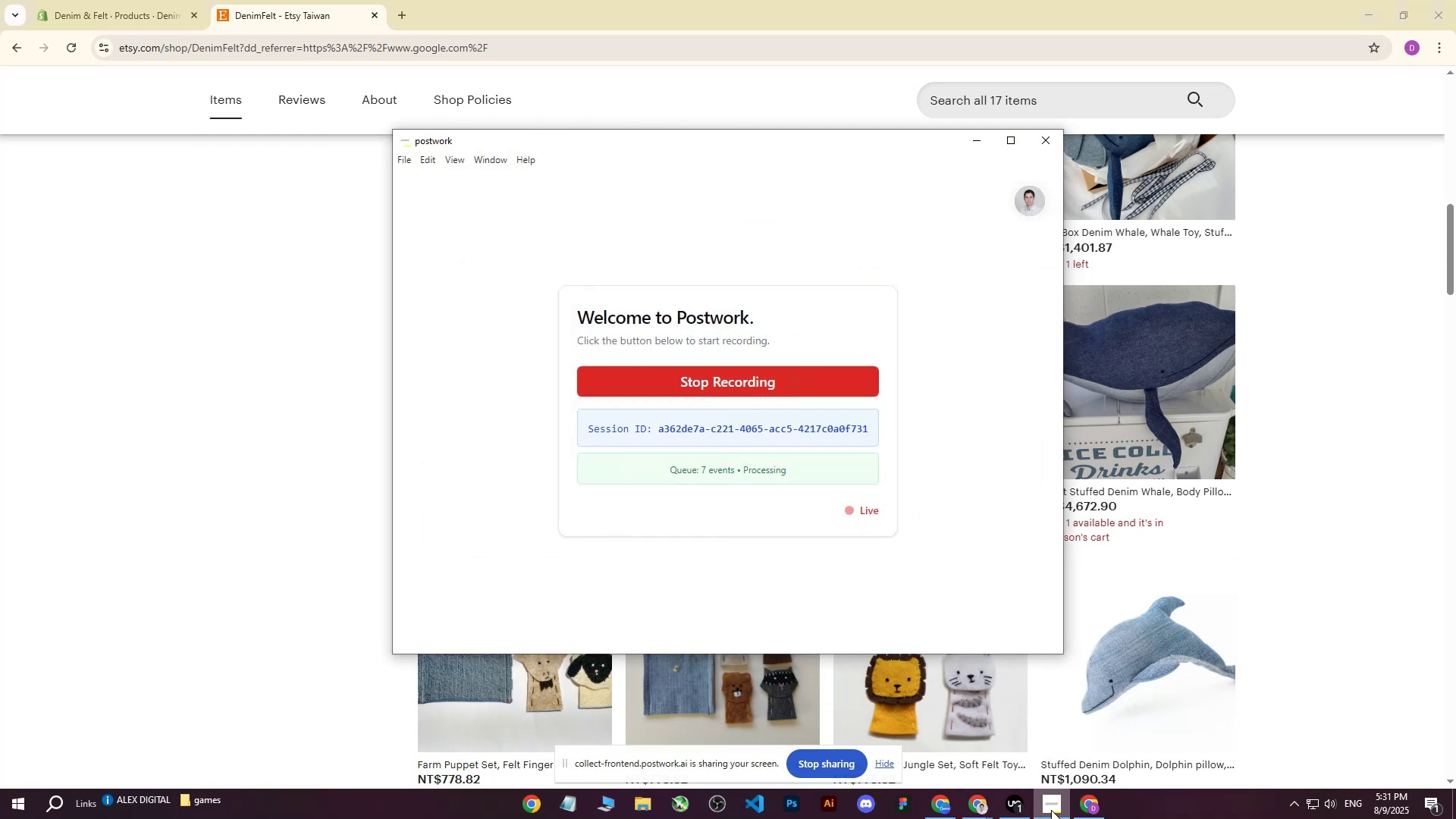 
left_click([1051, 810])
 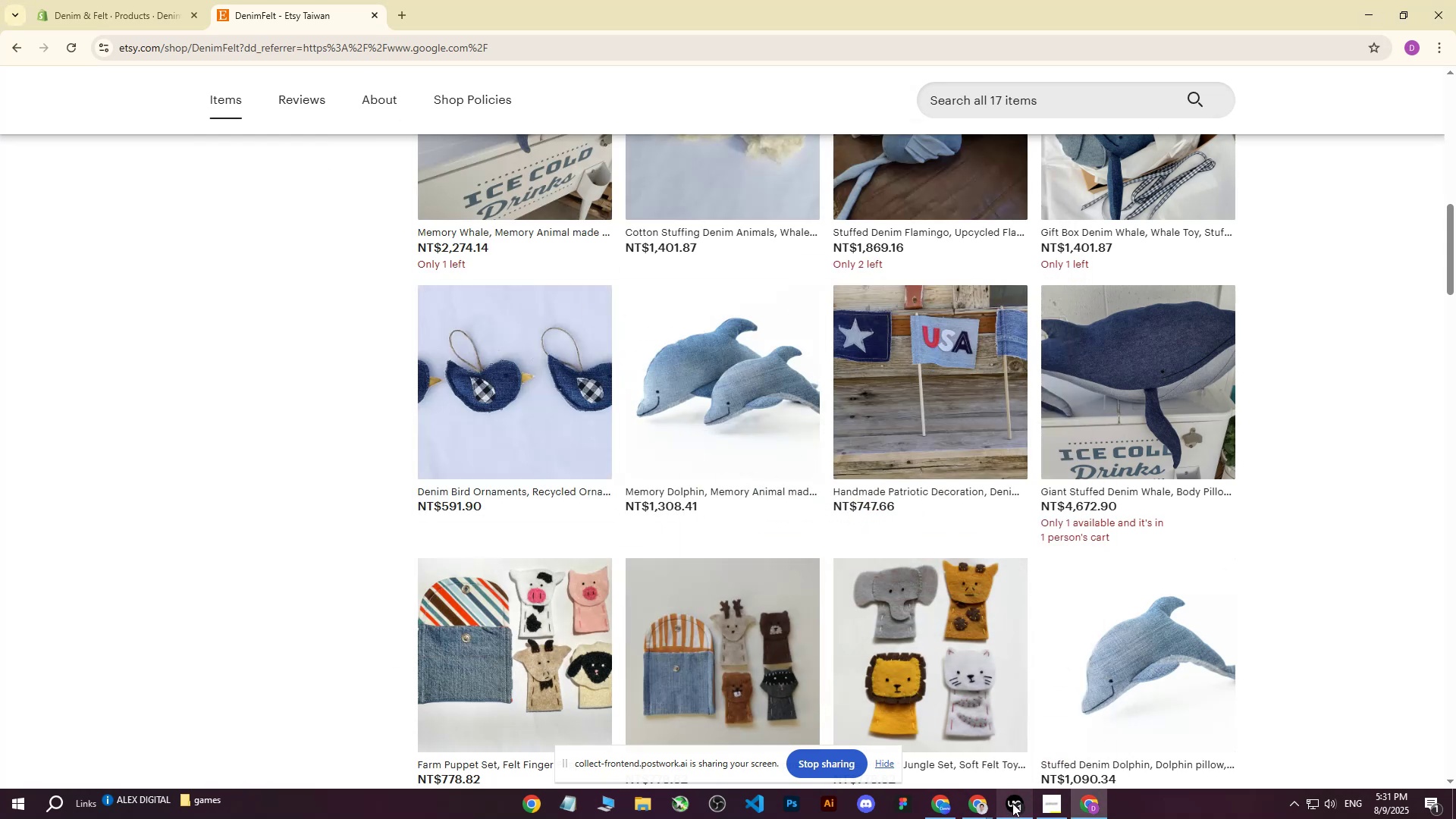 
left_click([976, 807])
 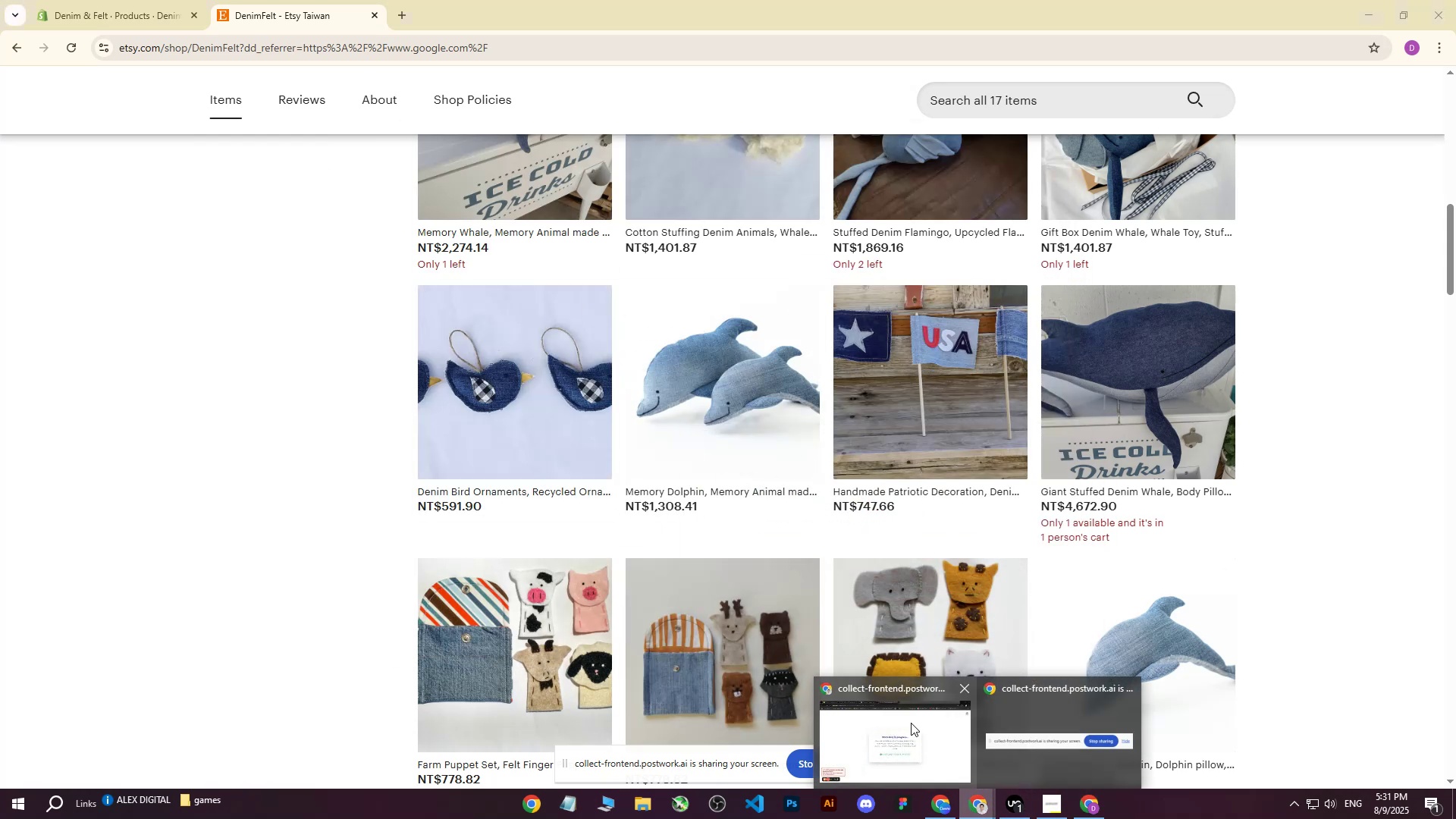 
left_click([911, 723])
 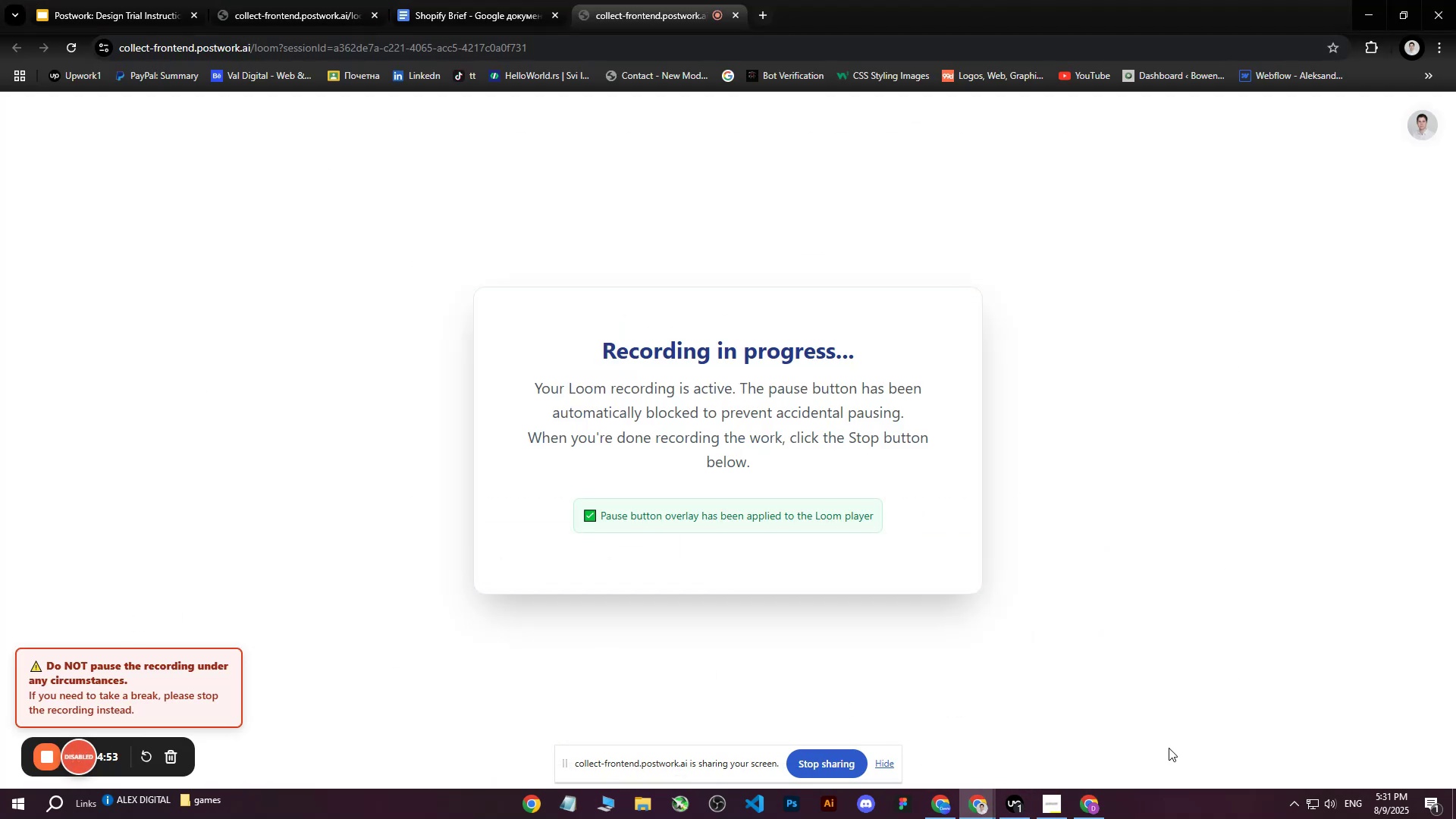 
left_click([1019, 796])
 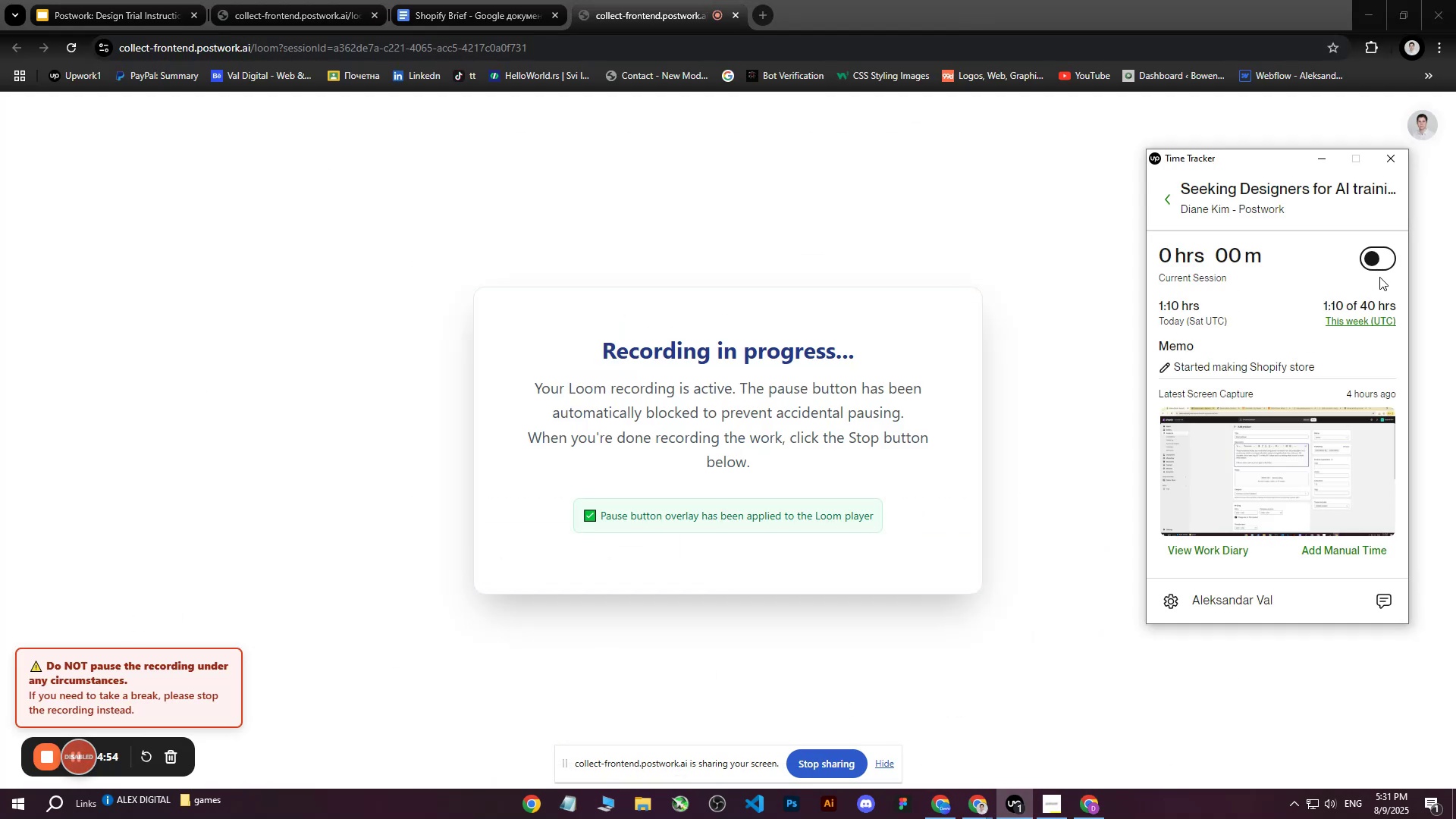 
left_click([1380, 265])
 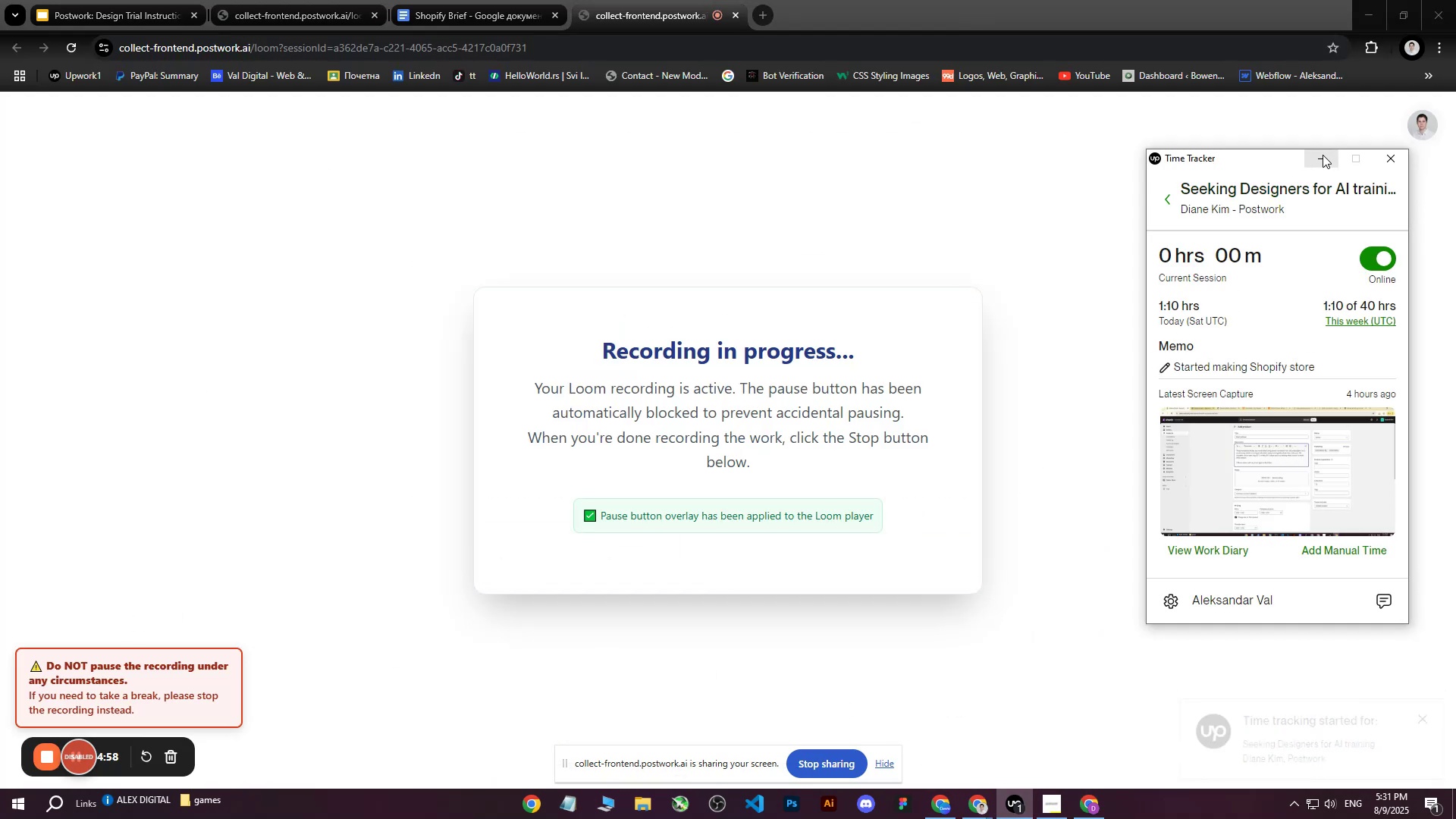 
left_click([1323, 155])
 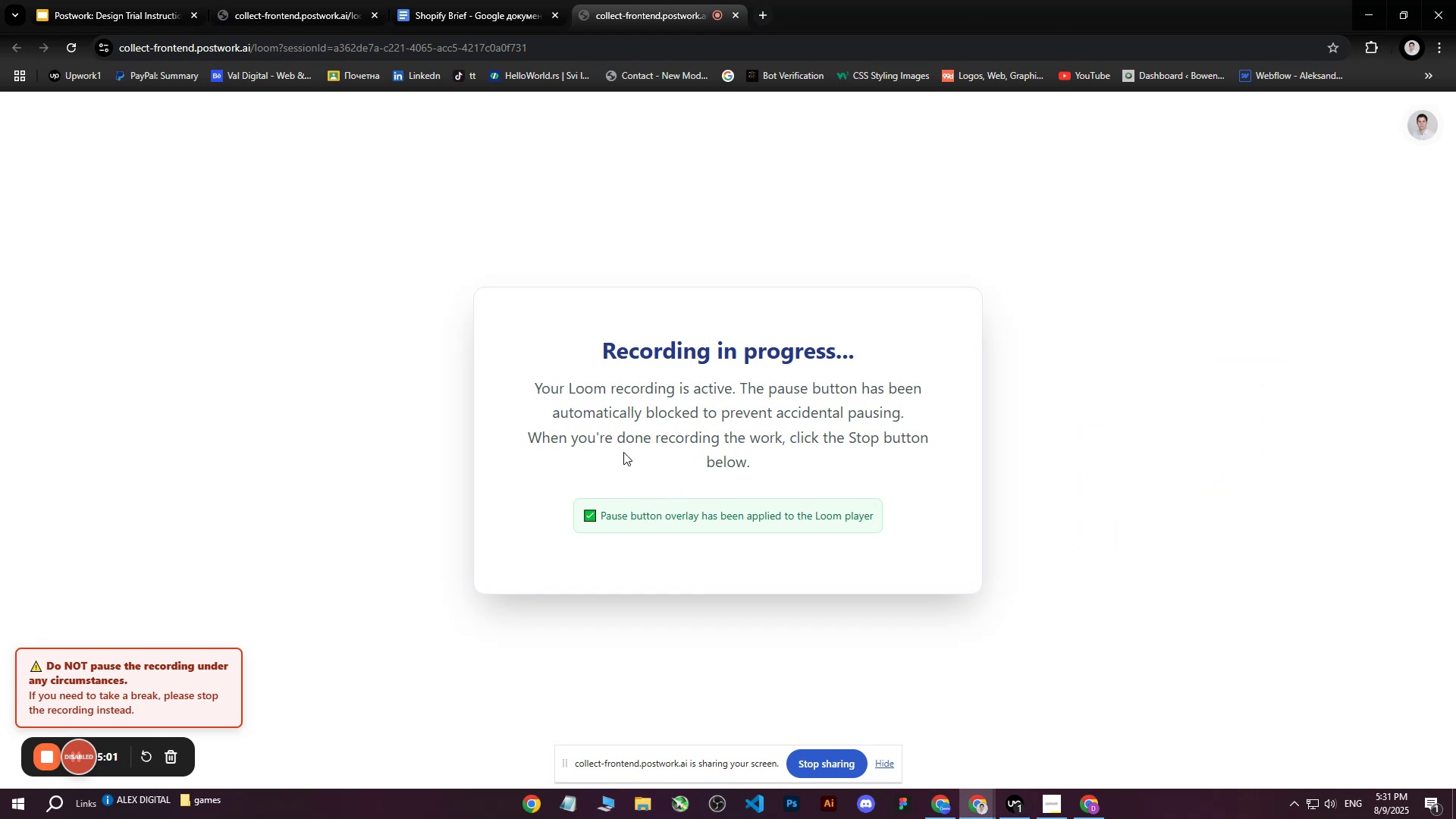 
left_click([518, 0])
 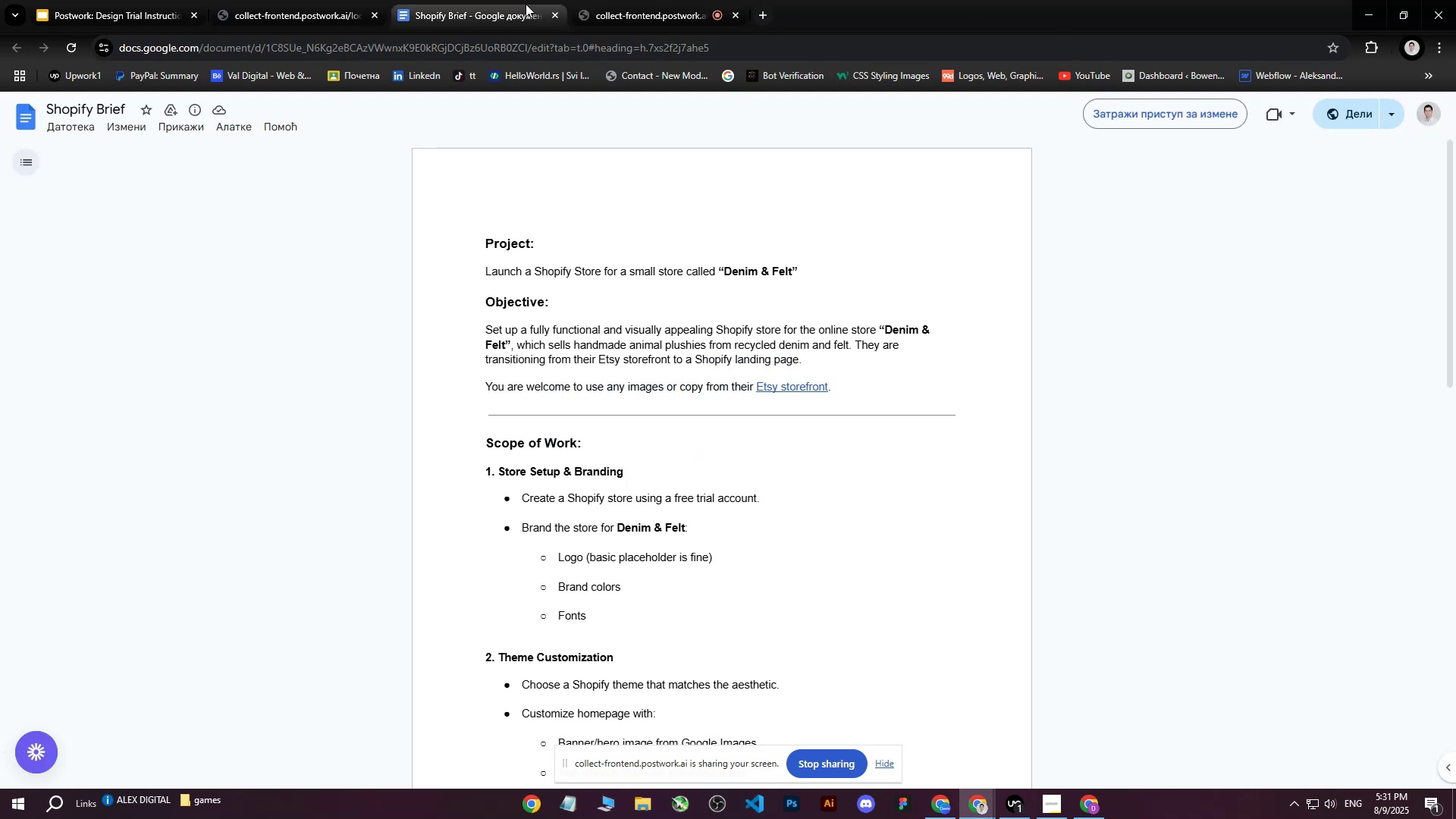 
scroll: coordinate [704, 431], scroll_direction: down, amount: 9.0
 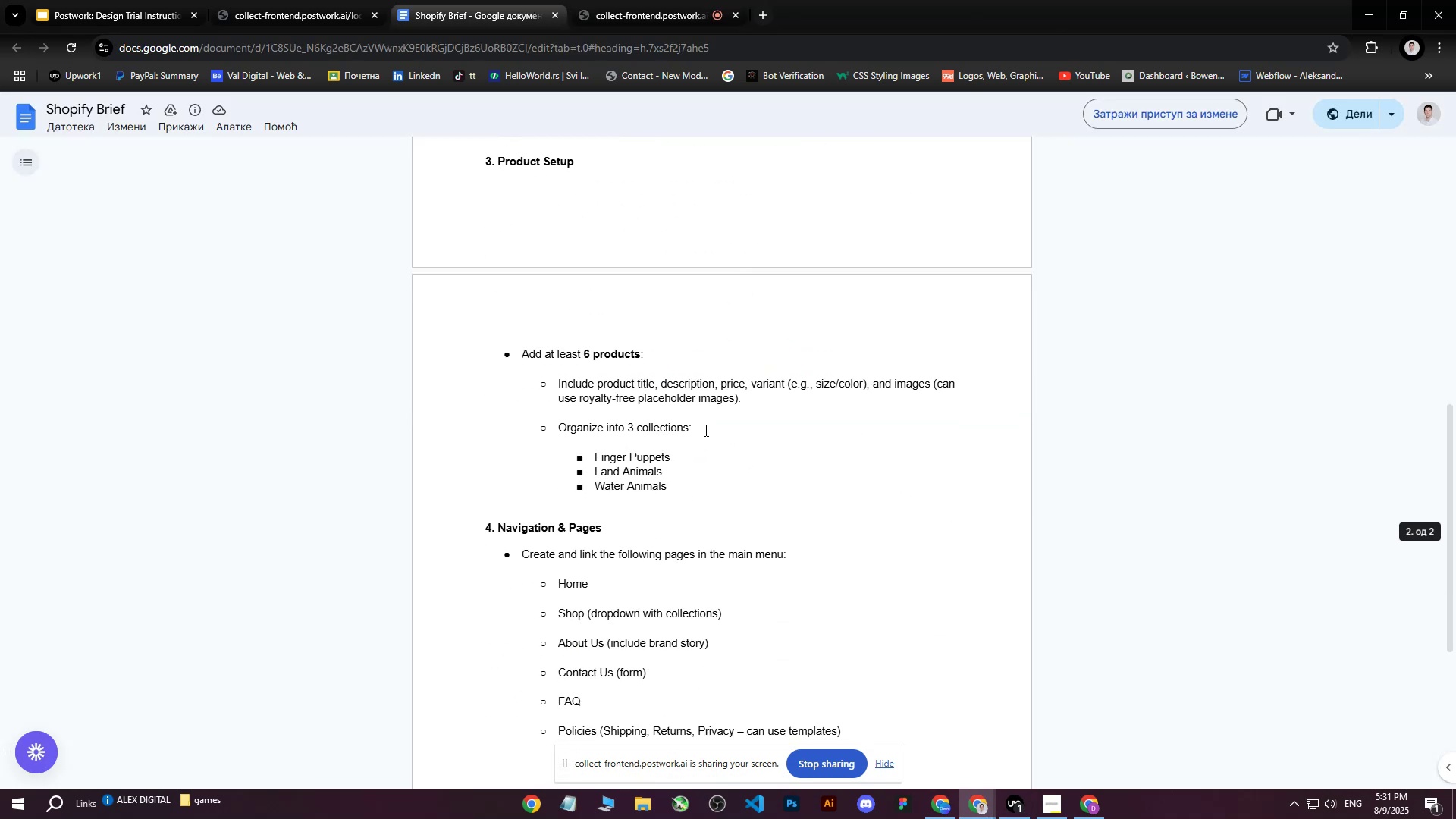 
scroll: coordinate [701, 425], scroll_direction: up, amount: 1.0
 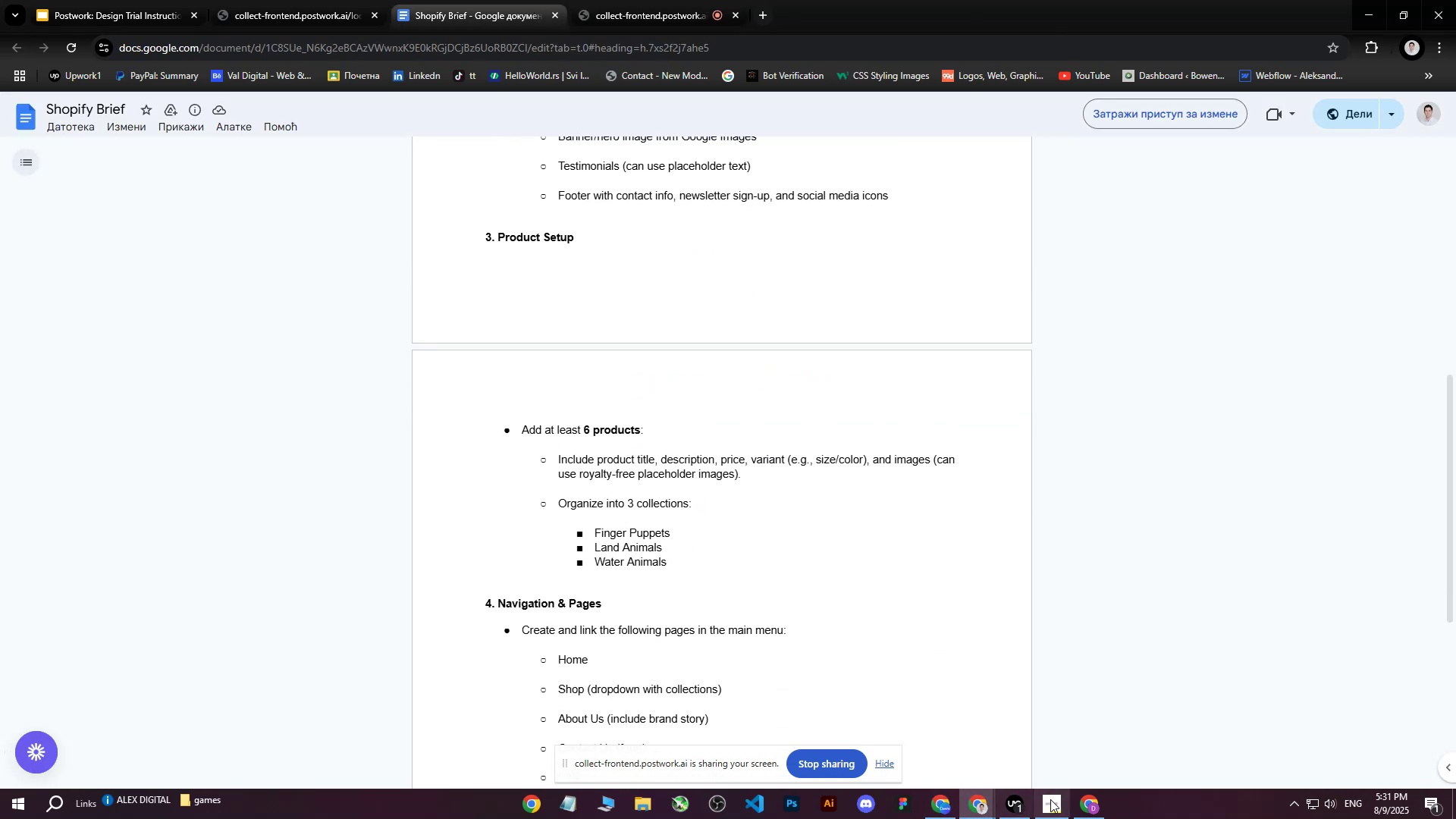 
left_click([1090, 802])
 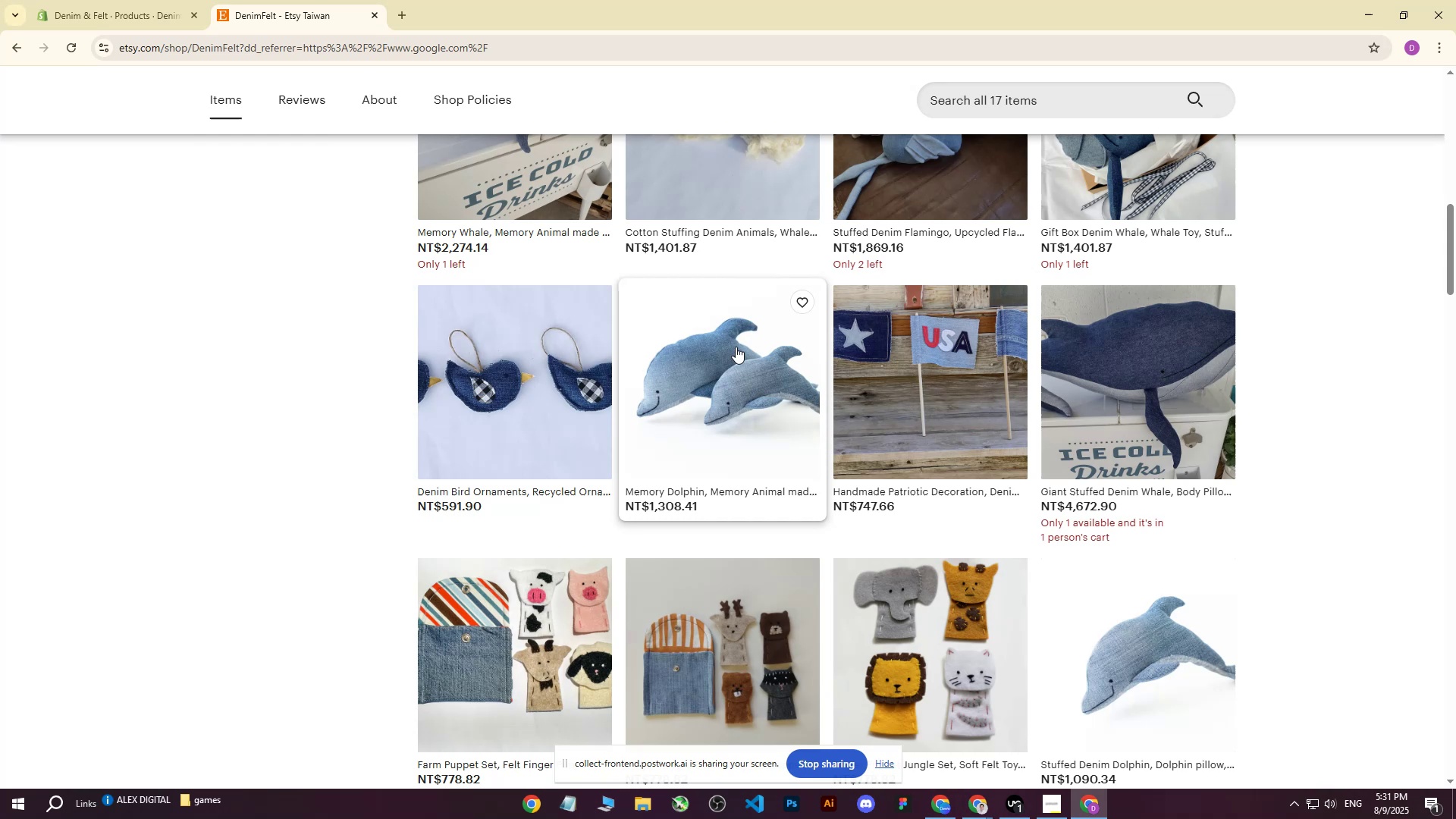 
scroll: coordinate [814, 424], scroll_direction: down, amount: 5.0
 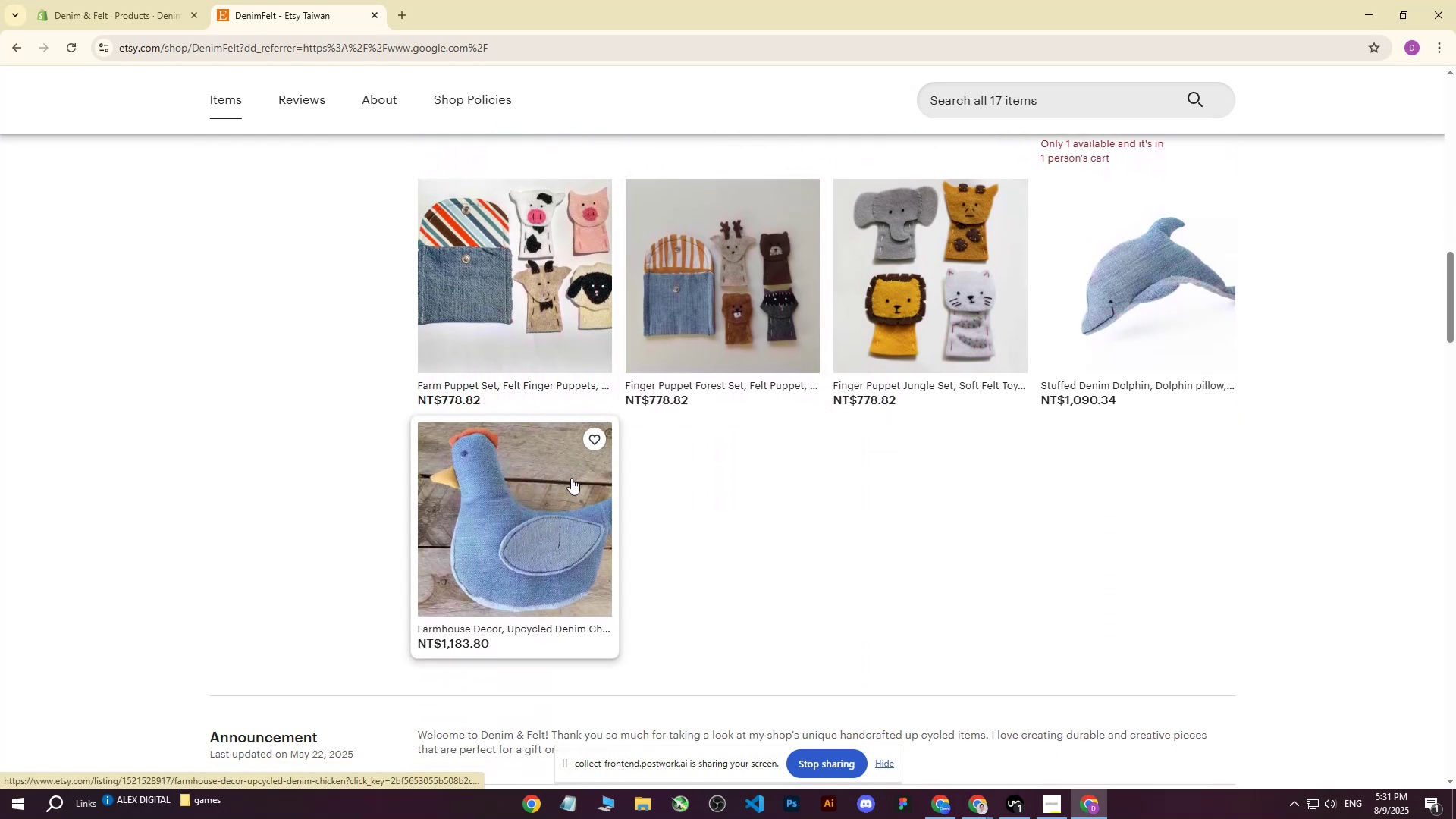 
scroll: coordinate [602, 468], scroll_direction: up, amount: 10.0
 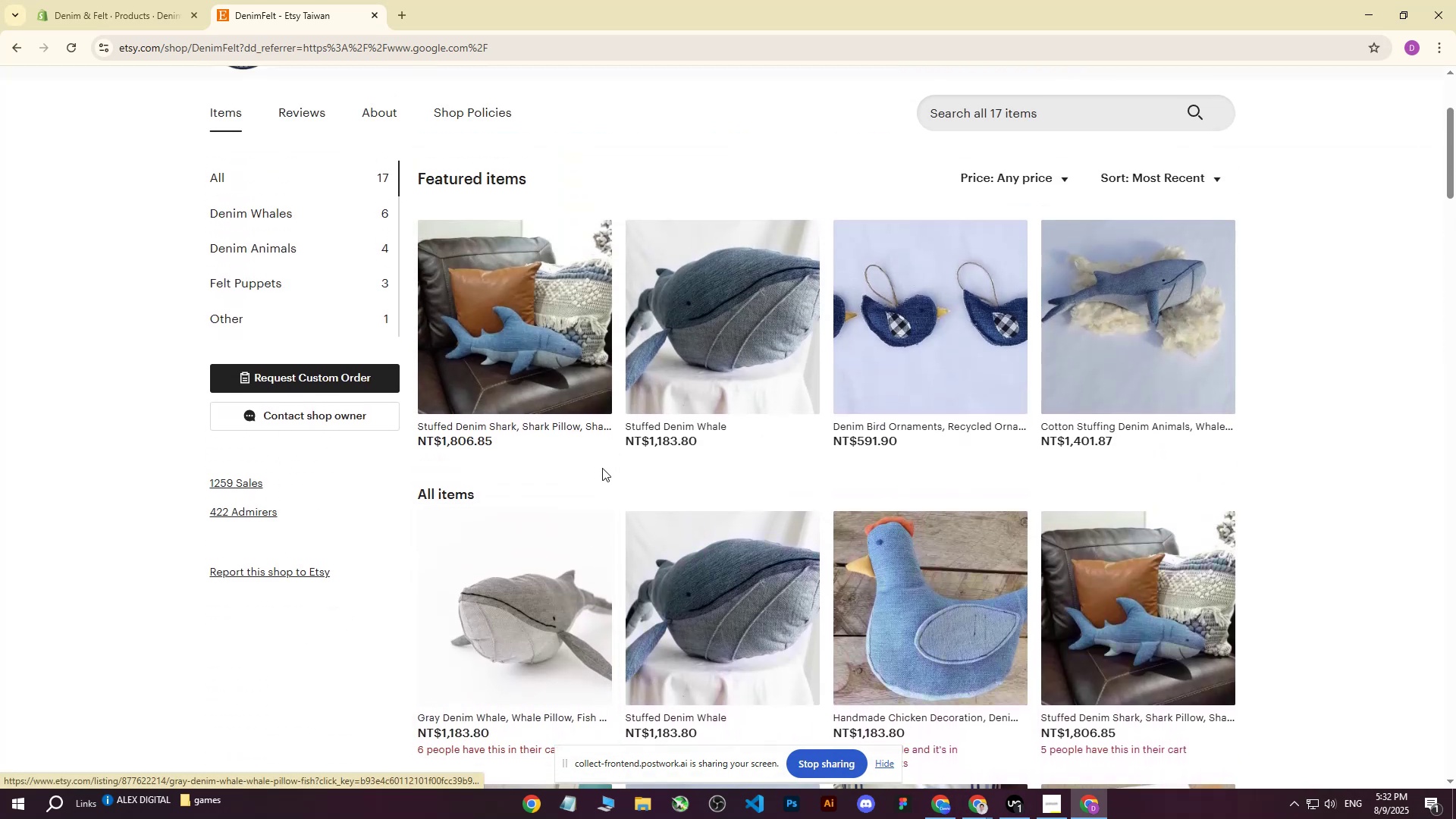 
scroll: coordinate [602, 468], scroll_direction: down, amount: 9.0
 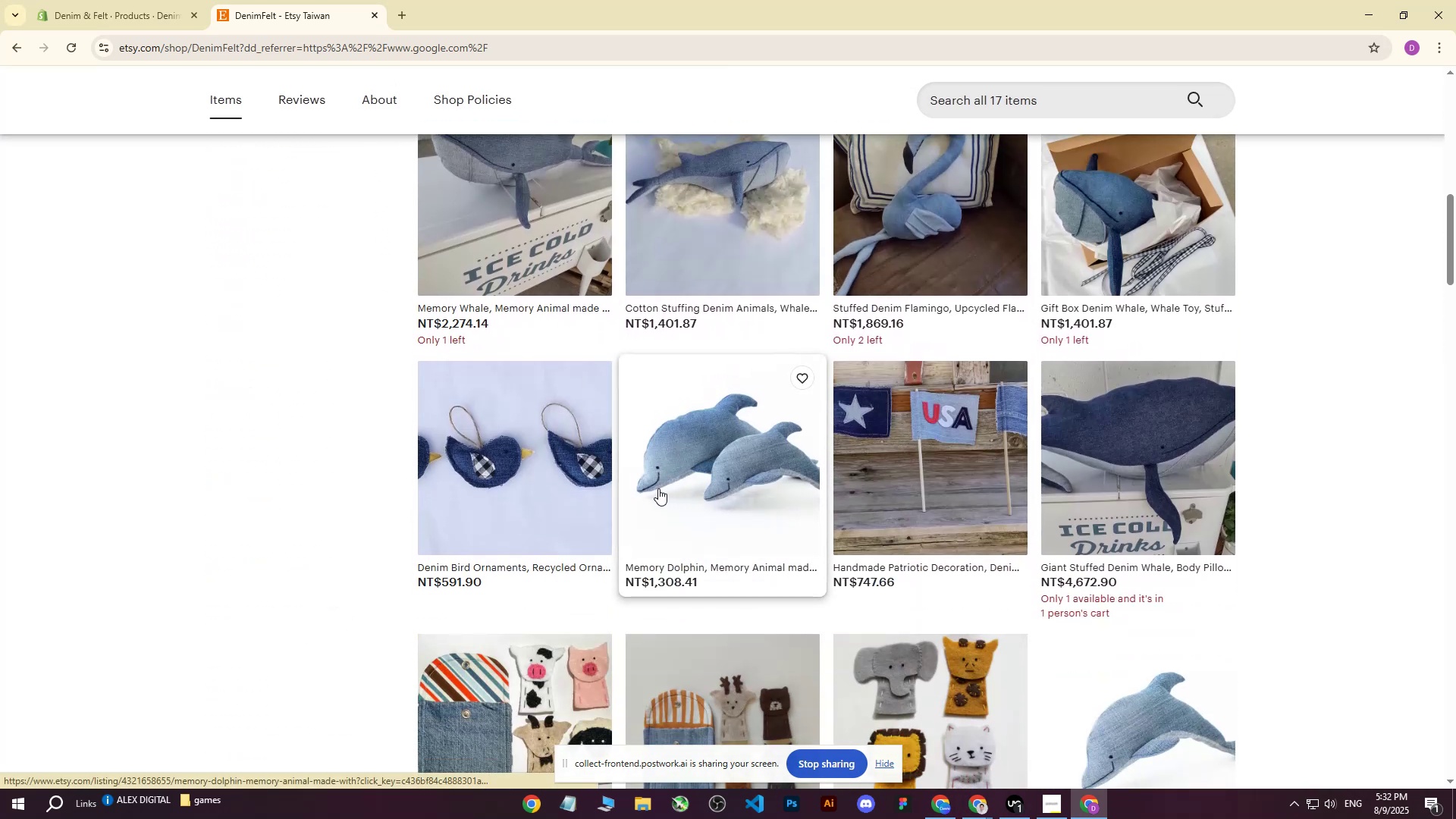 
scroll: coordinate [660, 470], scroll_direction: up, amount: 1.0
 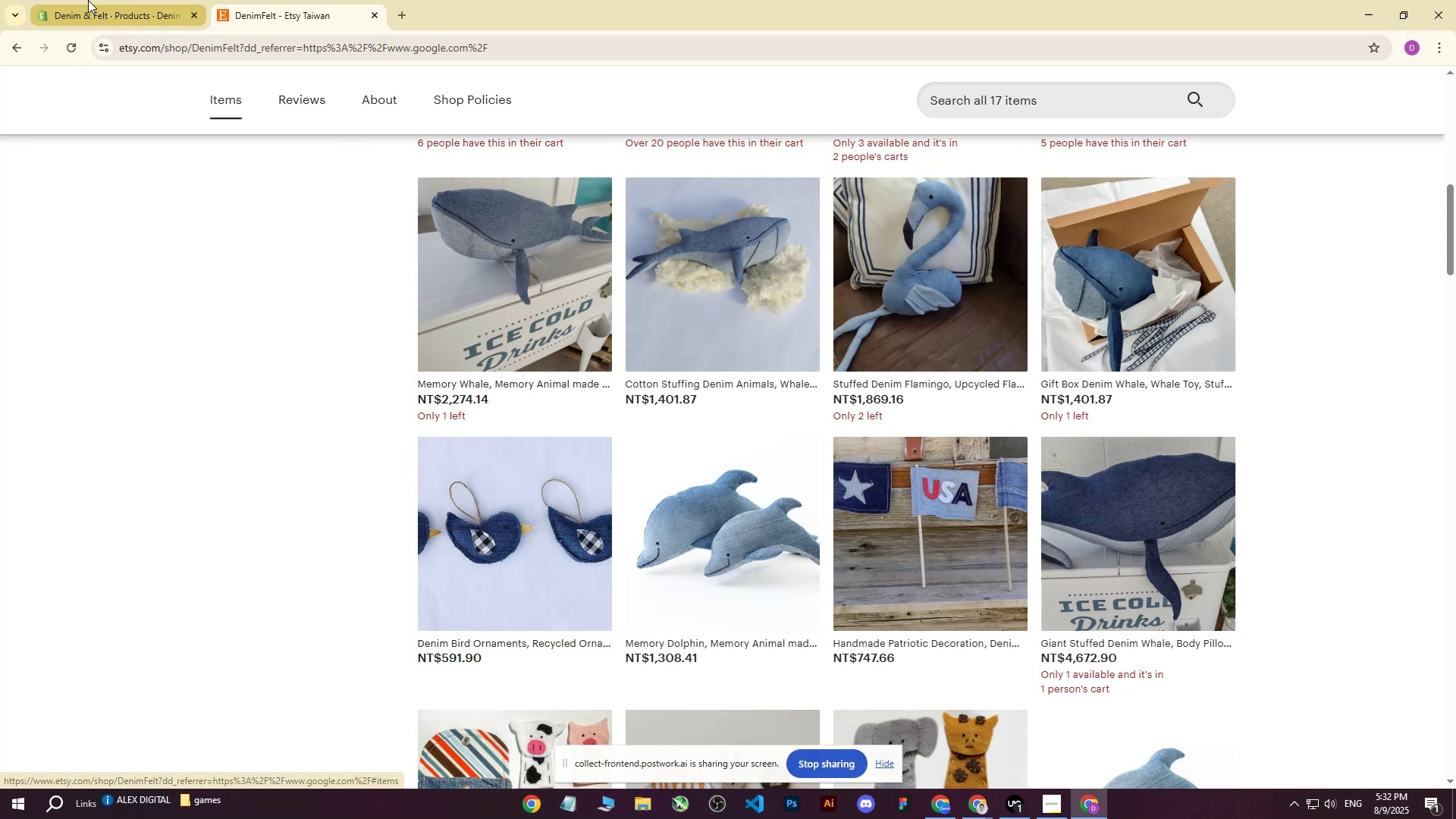 
left_click([94, 0])
 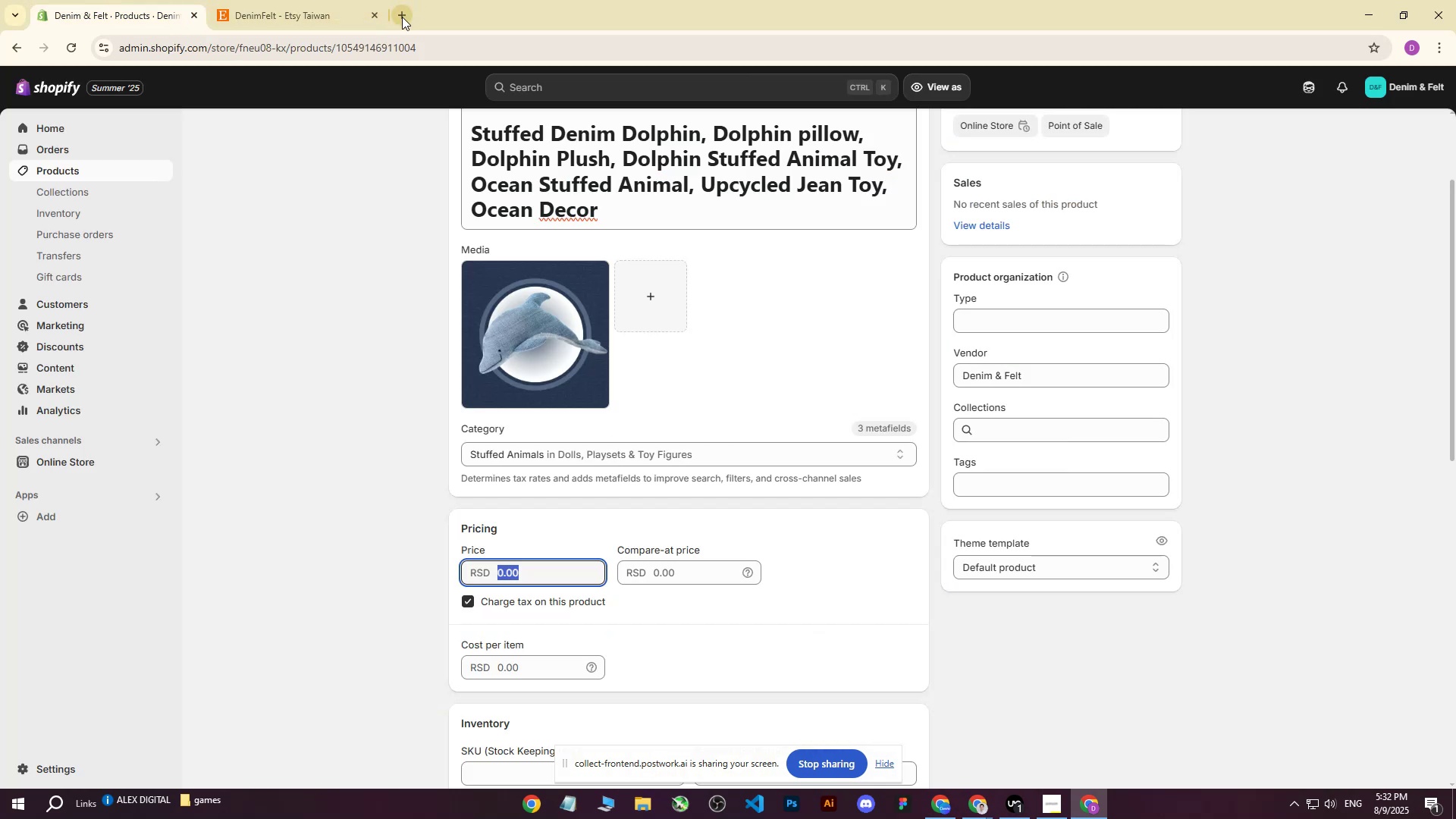 
left_click([219, 0])
 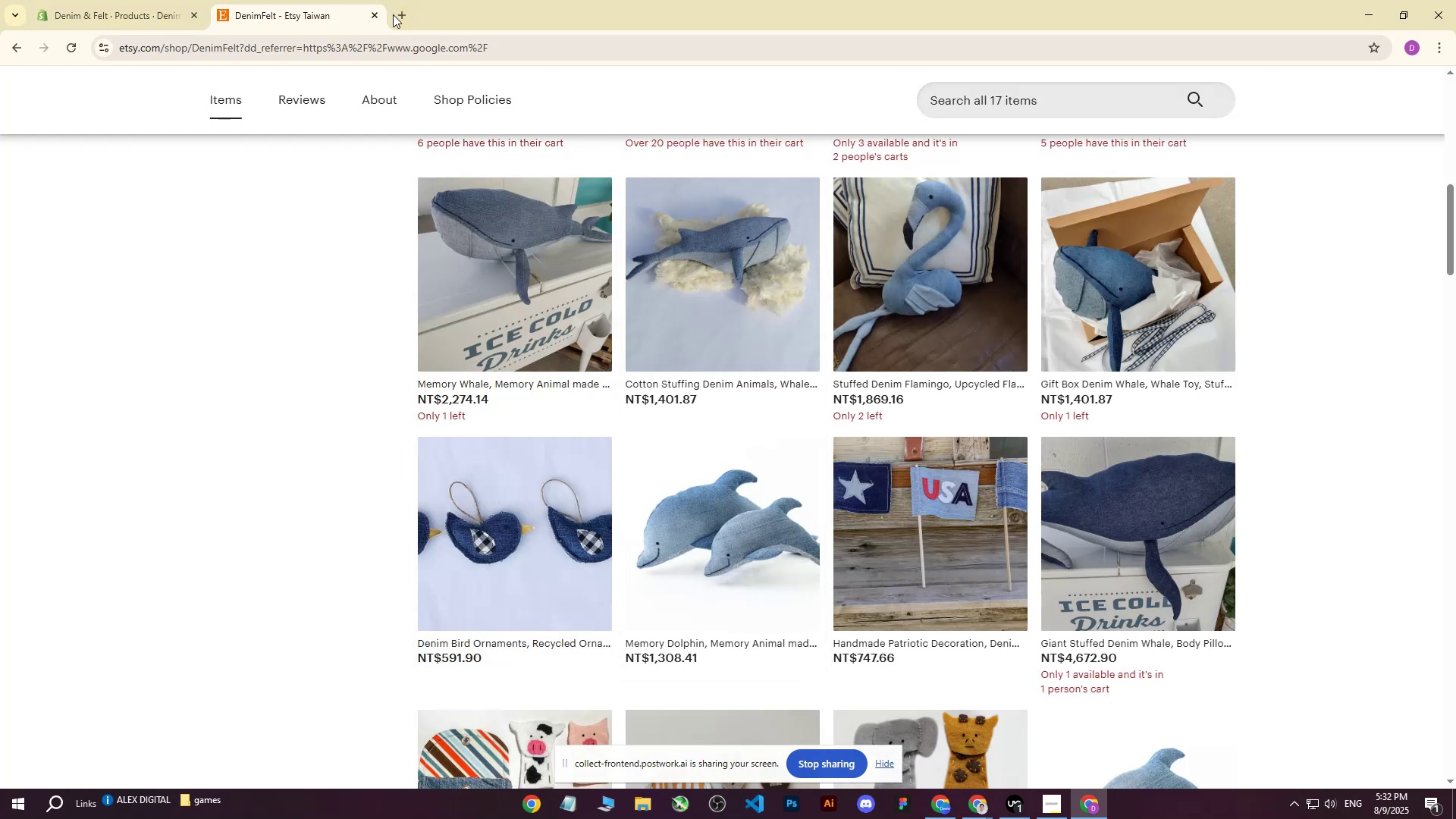 
left_click([397, 17])
 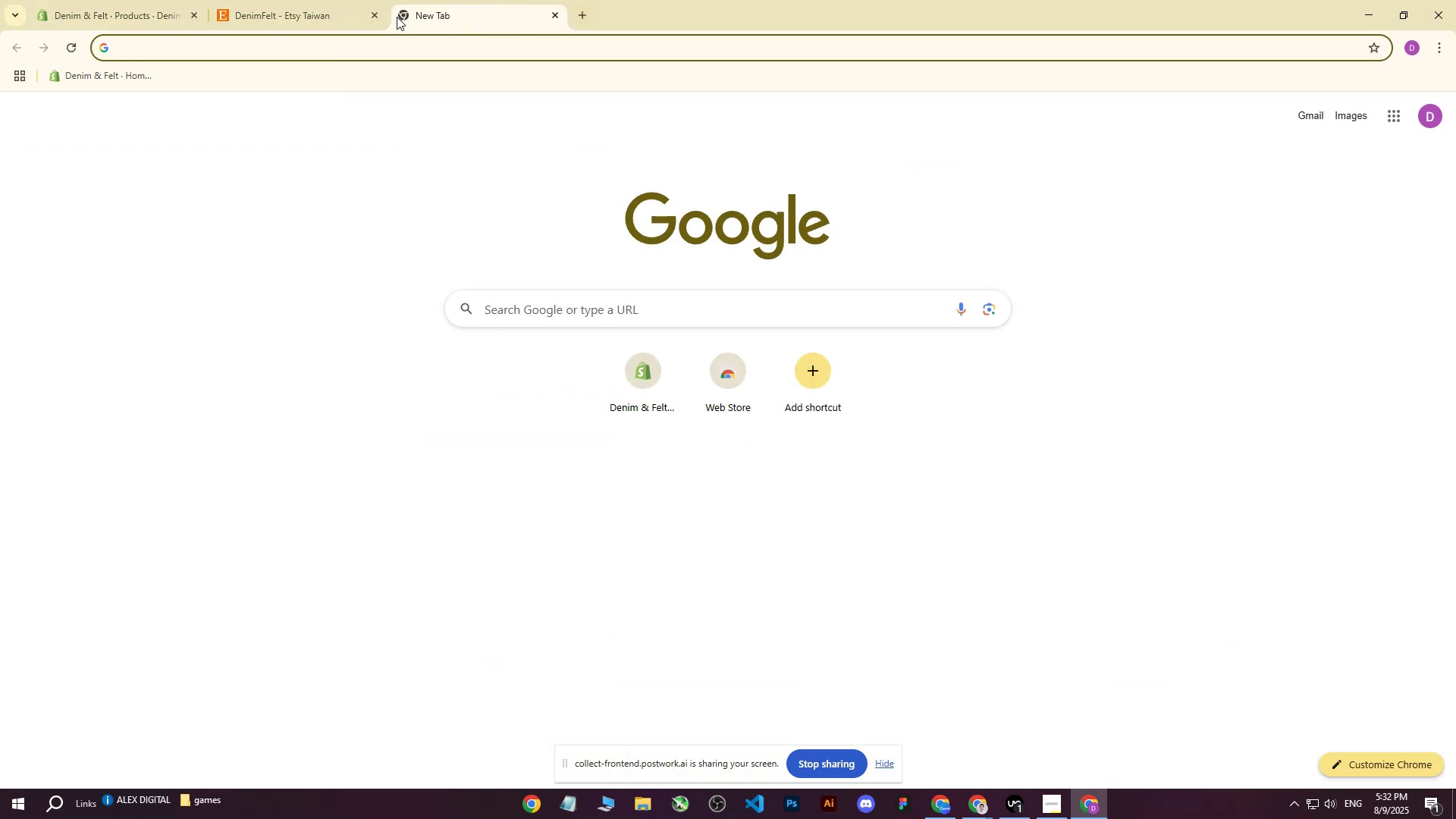 
type(1300nt to dinars)
 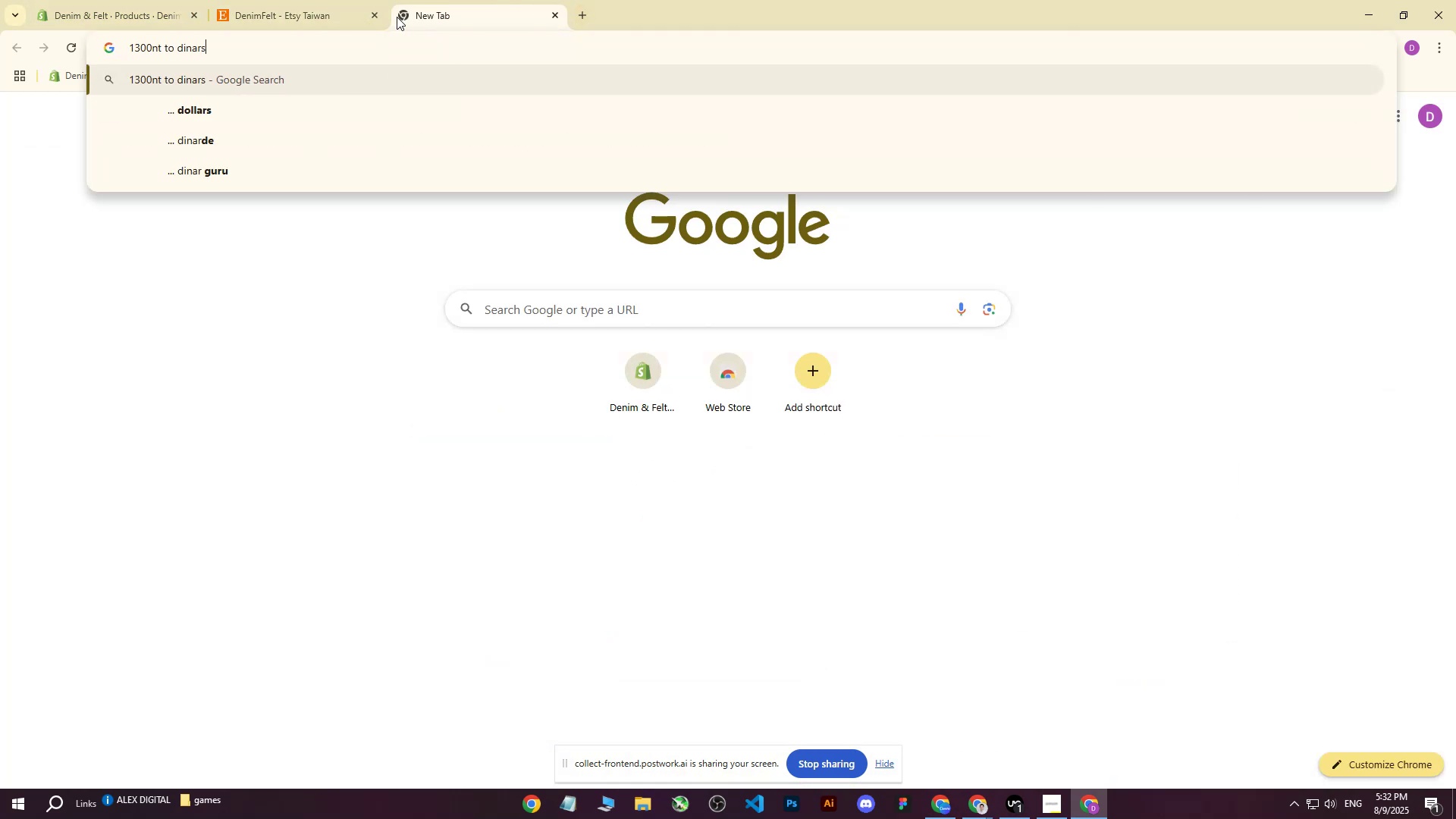 
key(Enter)
 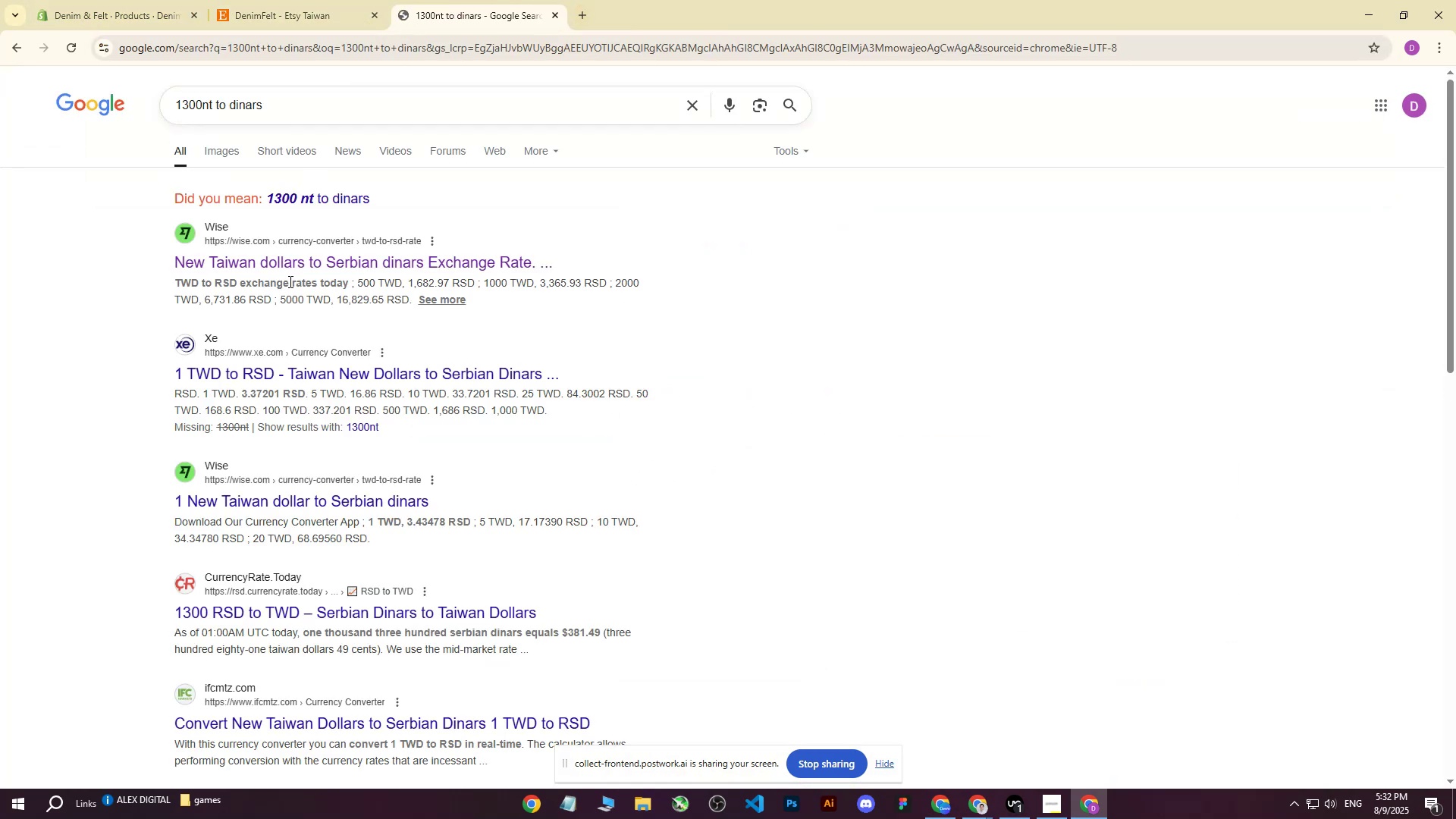 
left_click([293, 271])
 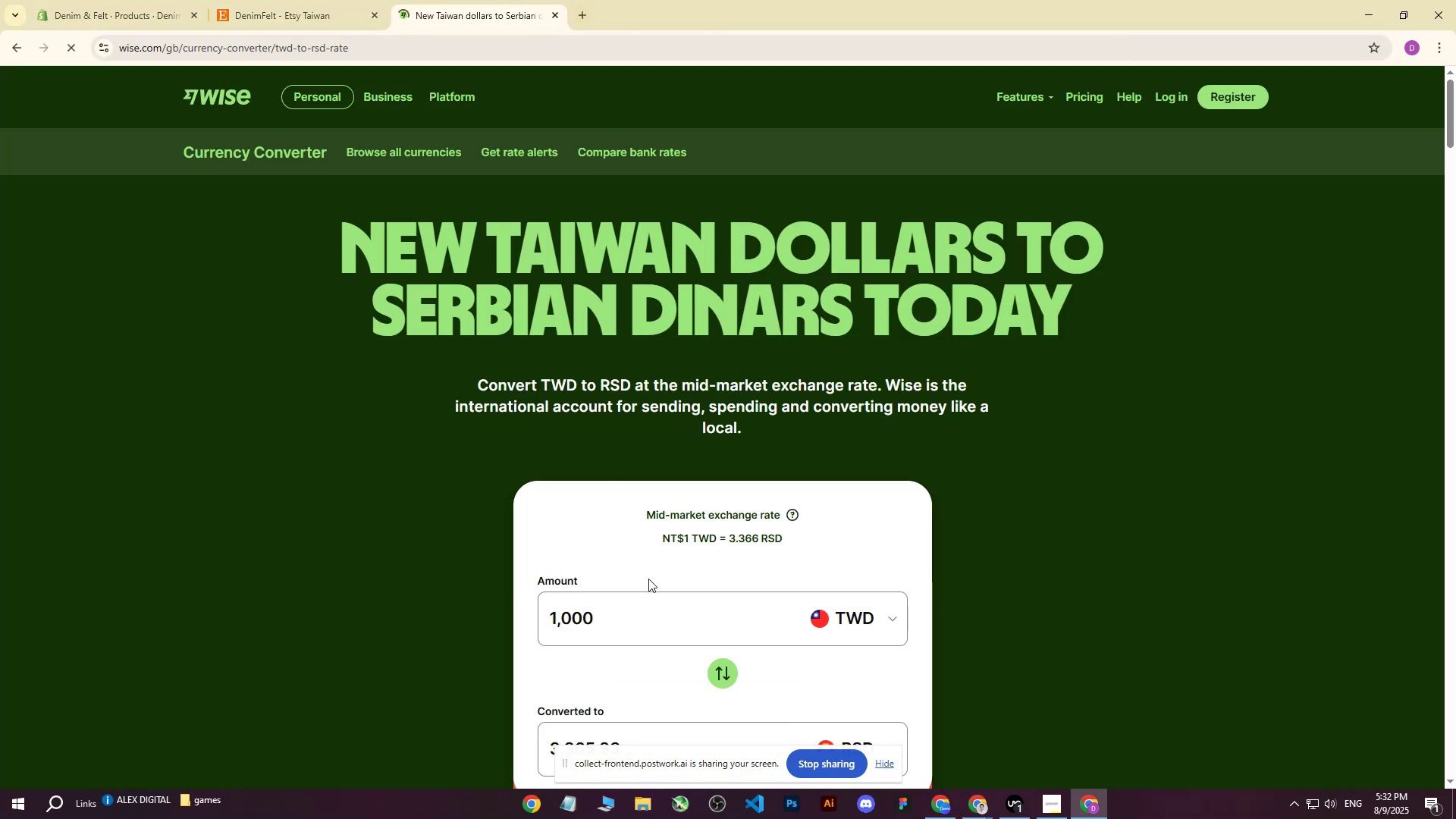 
scroll: coordinate [631, 592], scroll_direction: down, amount: 1.0
 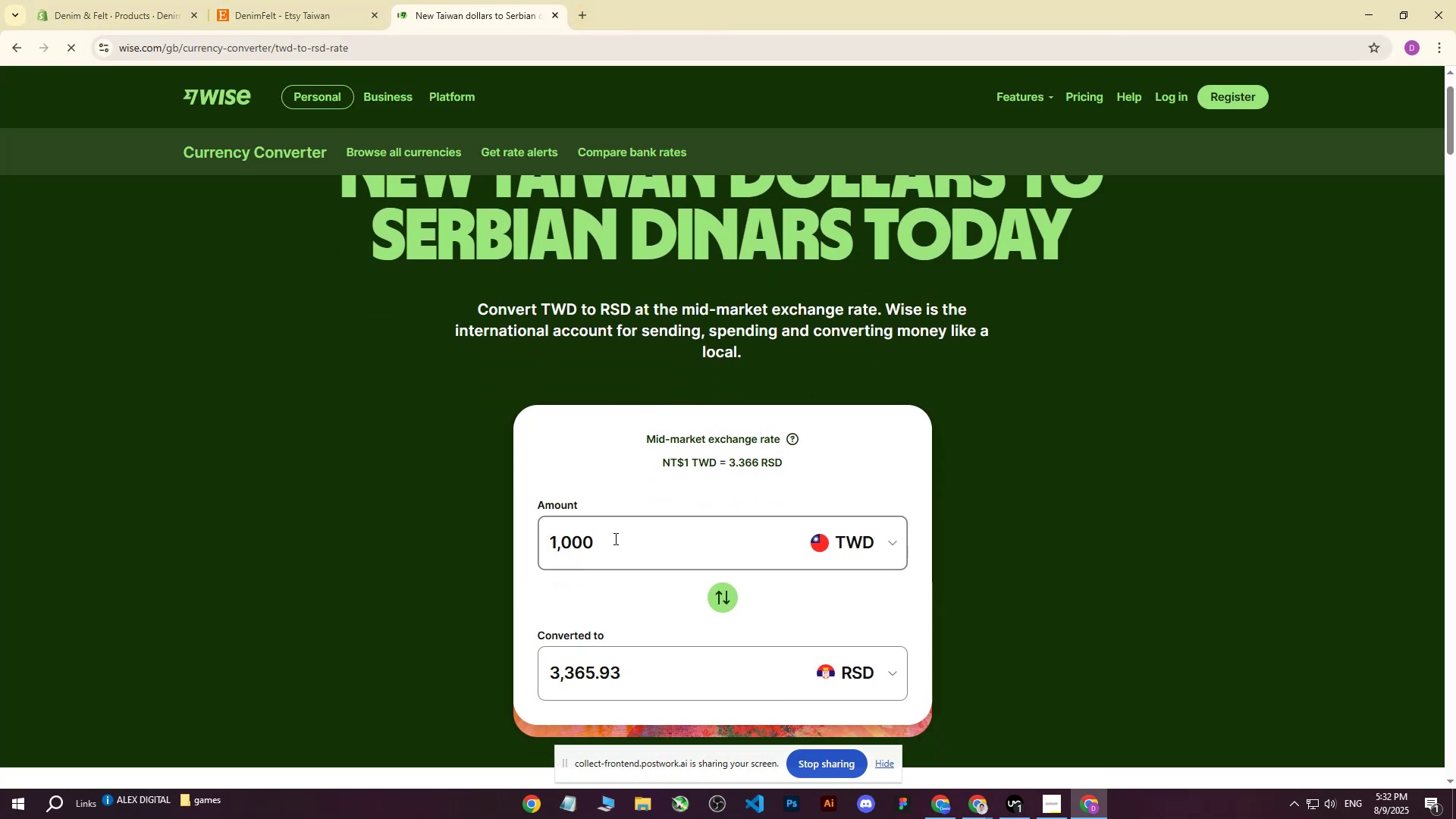 
left_click([614, 538])
 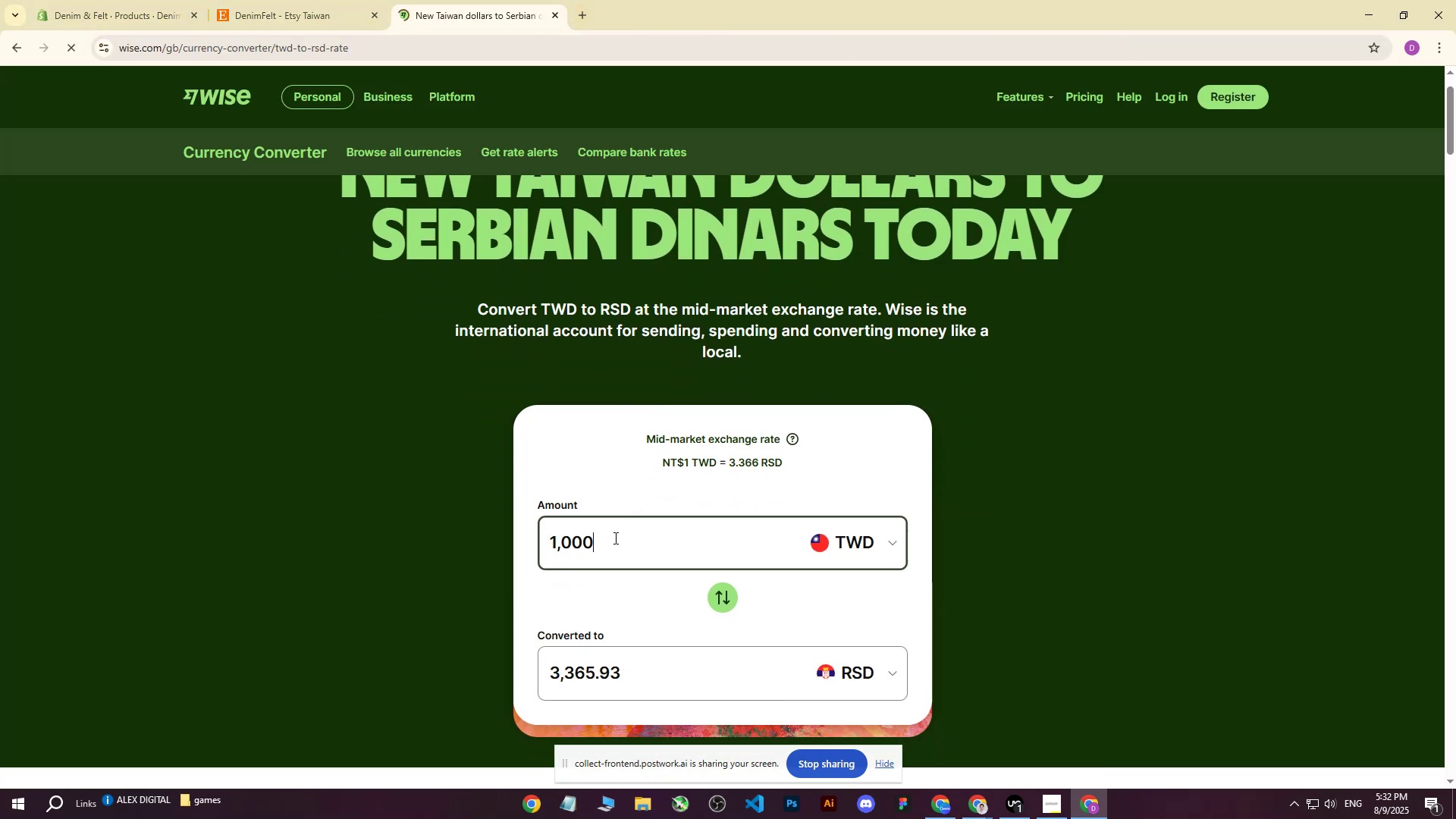 
type(1300)
 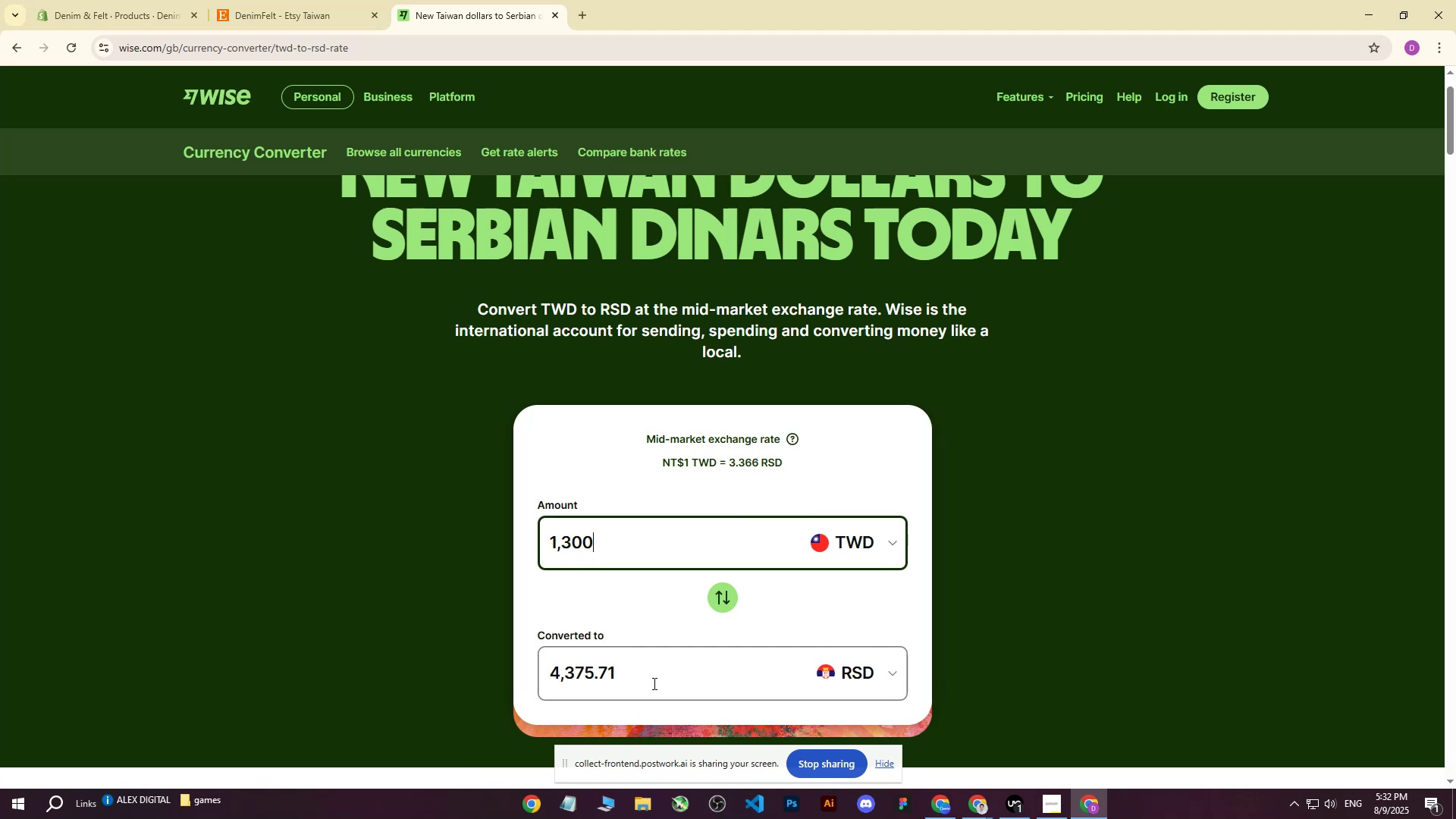 
left_click_drag(start_coordinate=[614, 537], to_coordinate=[564, 547])
 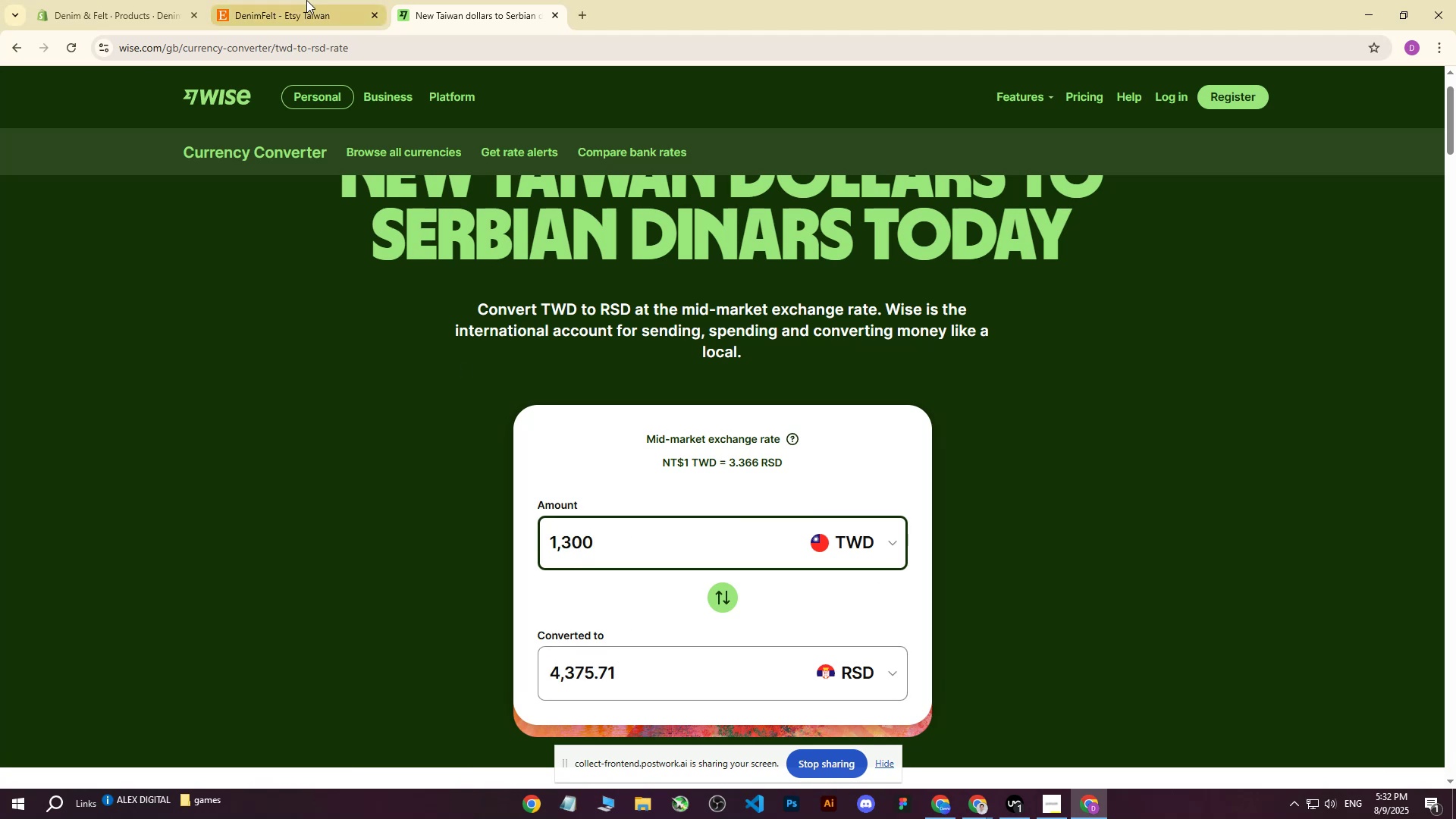 
left_click([307, 0])
 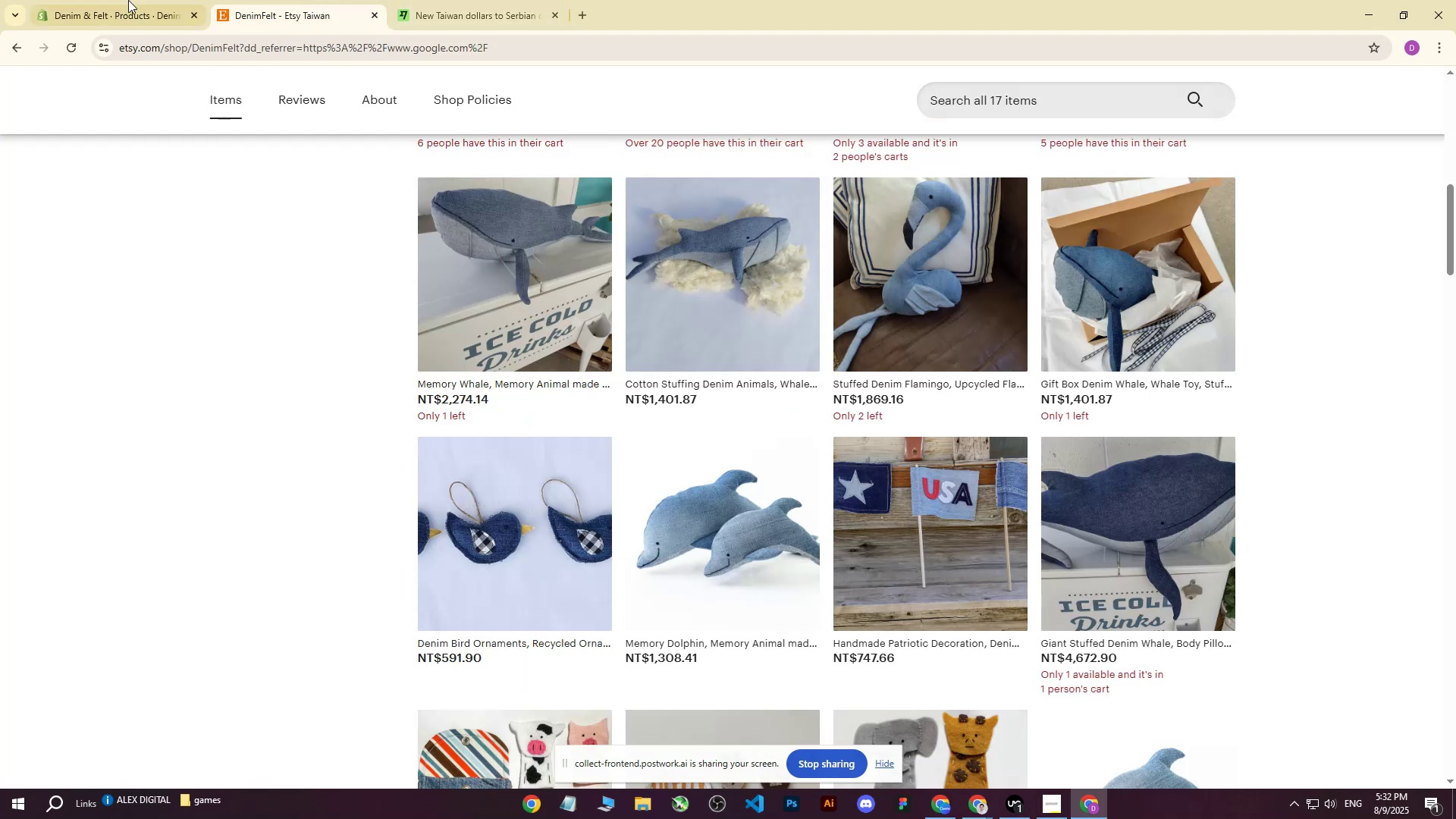 
left_click([123, 0])
 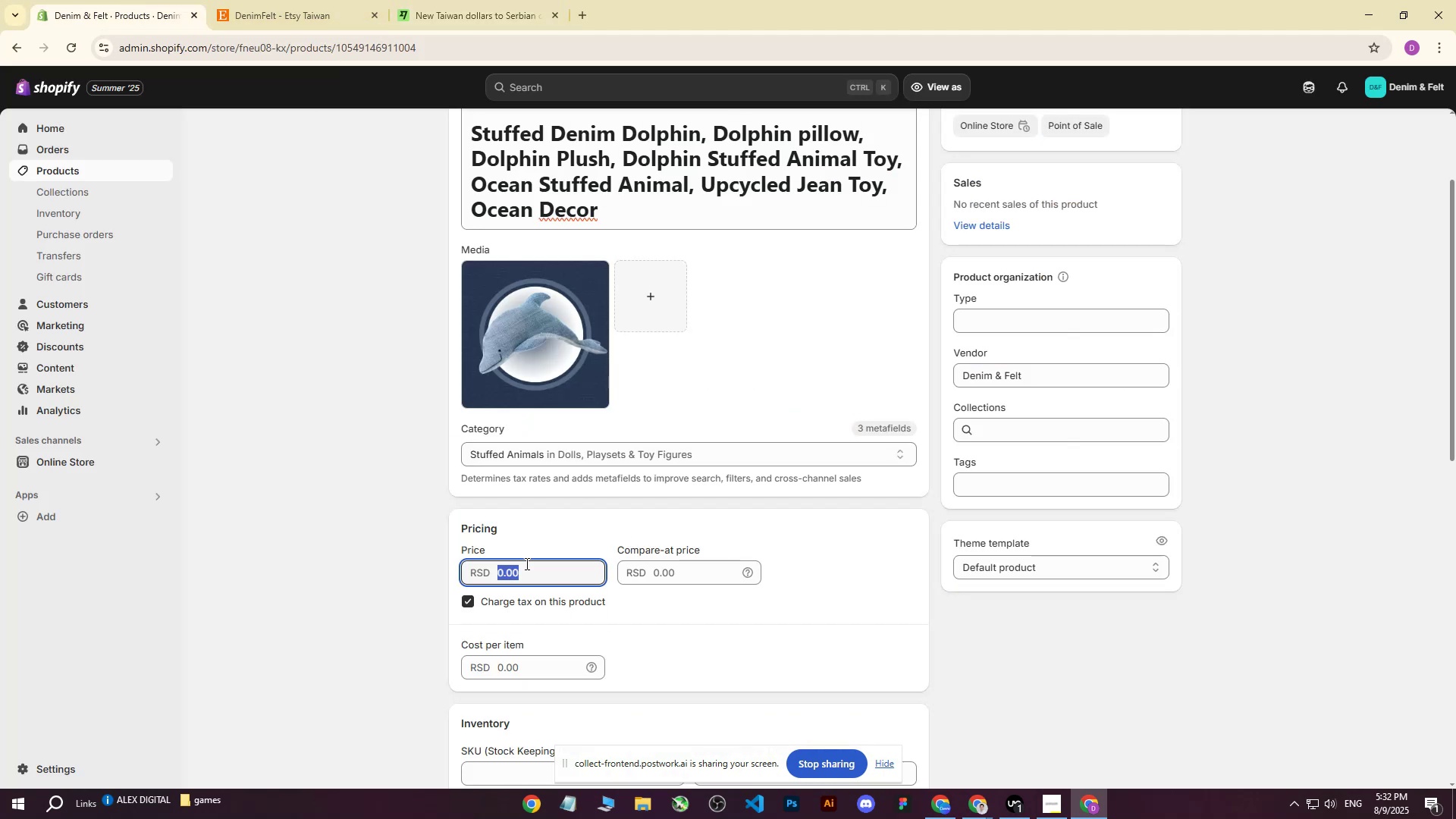 
type(45004500)
 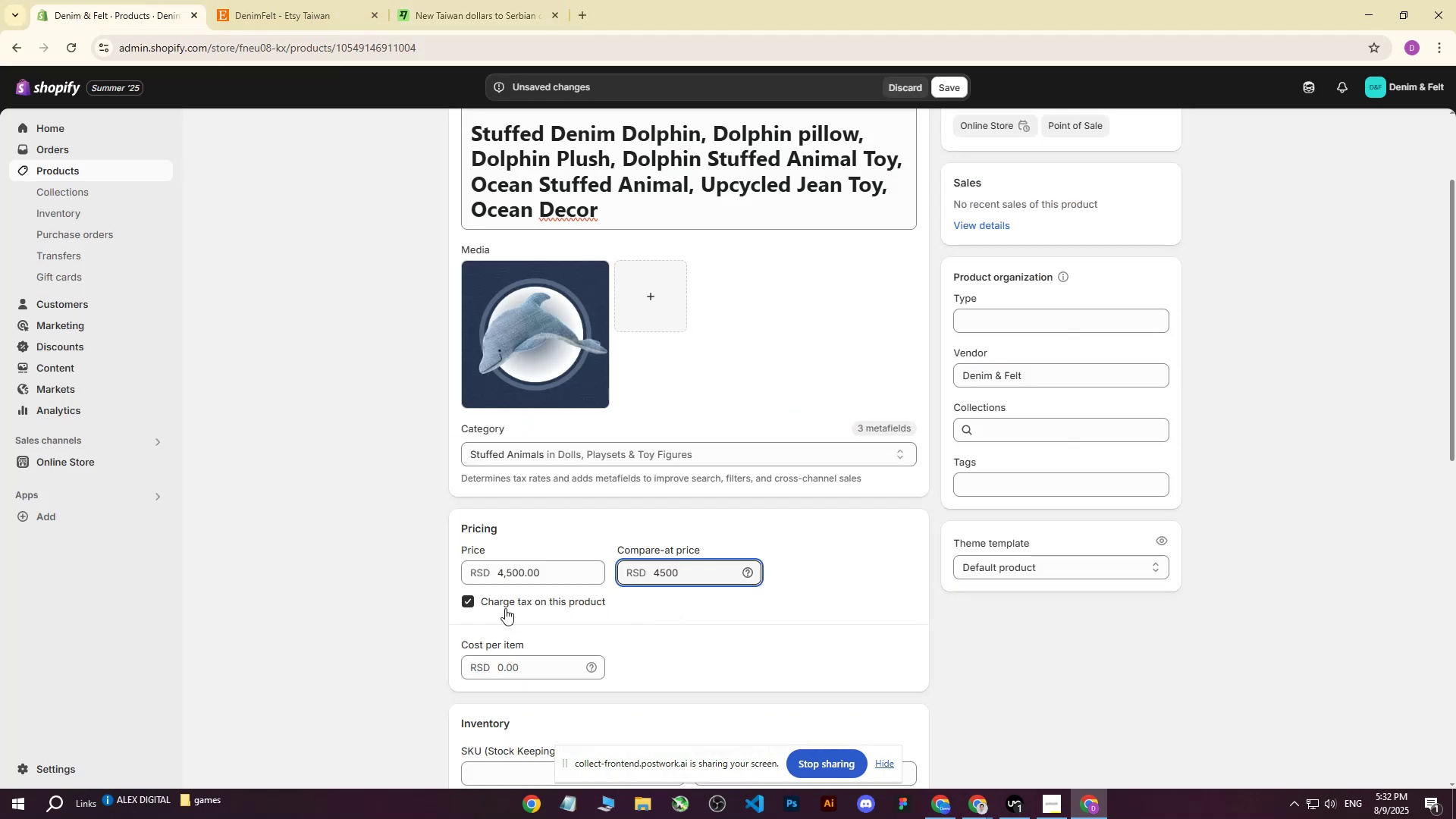 
scroll: coordinate [505, 608], scroll_direction: down, amount: 1.0
 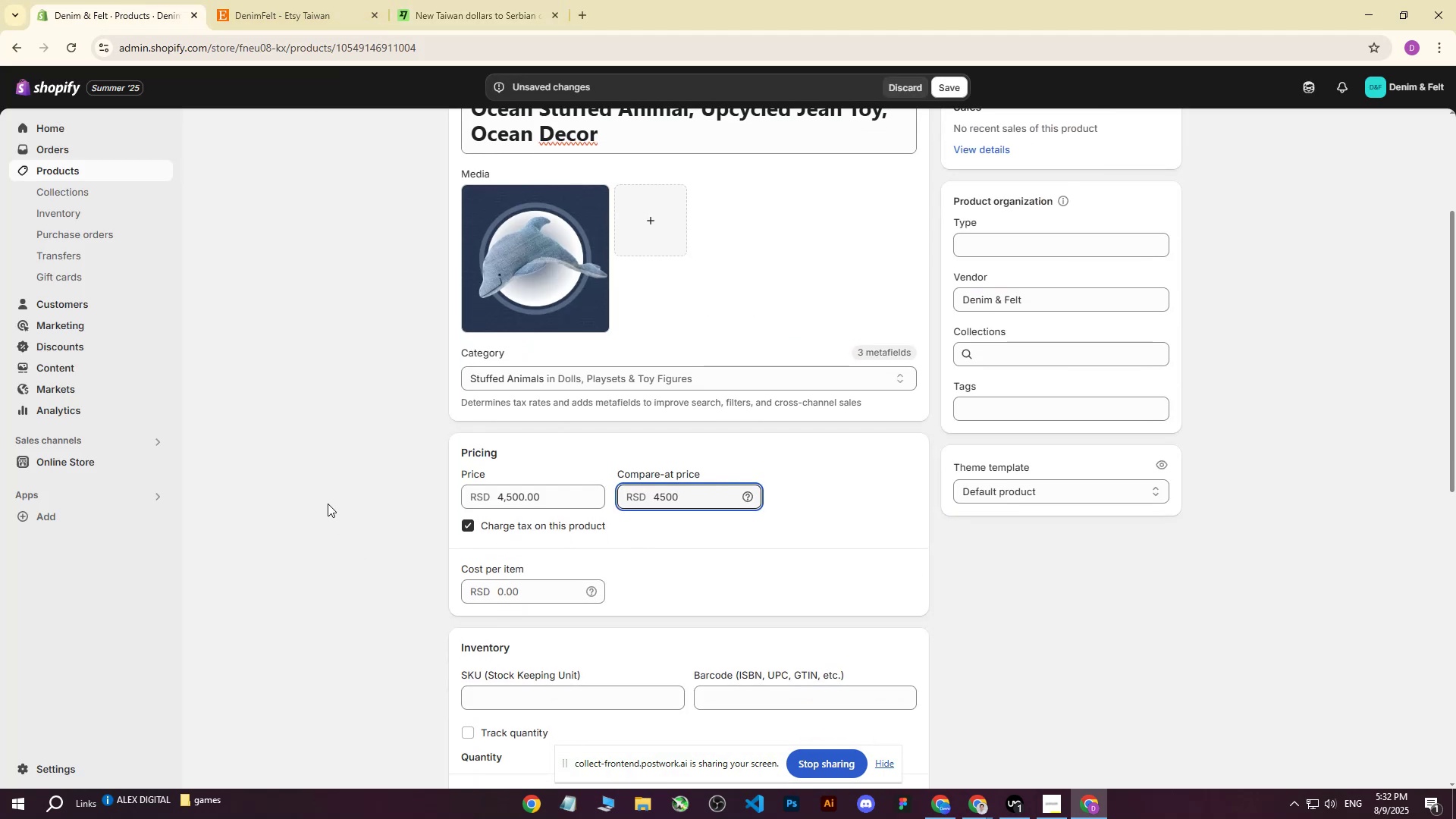 
left_click([328, 504])
 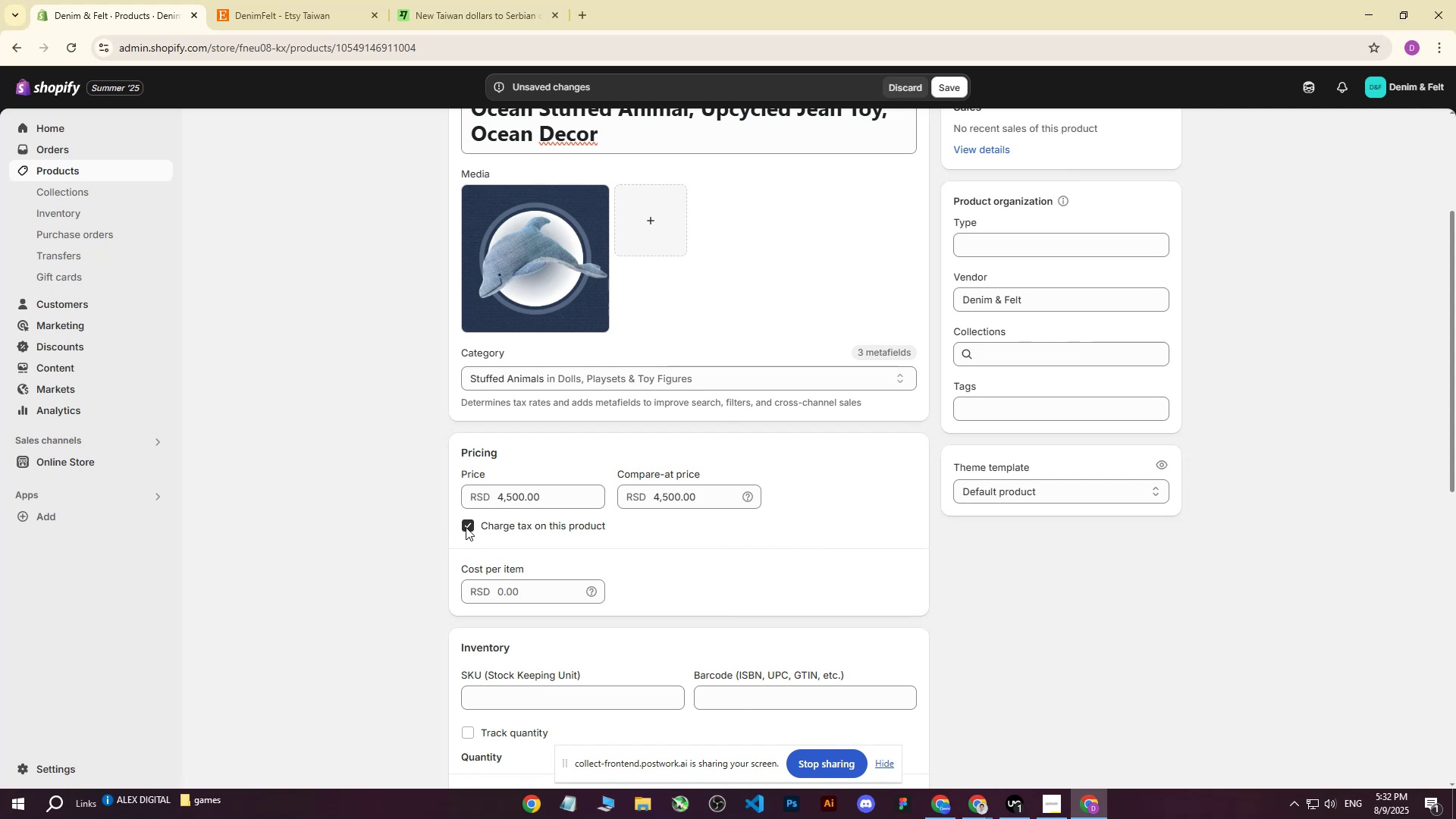 
scroll: coordinate [577, 435], scroll_direction: down, amount: 11.0
 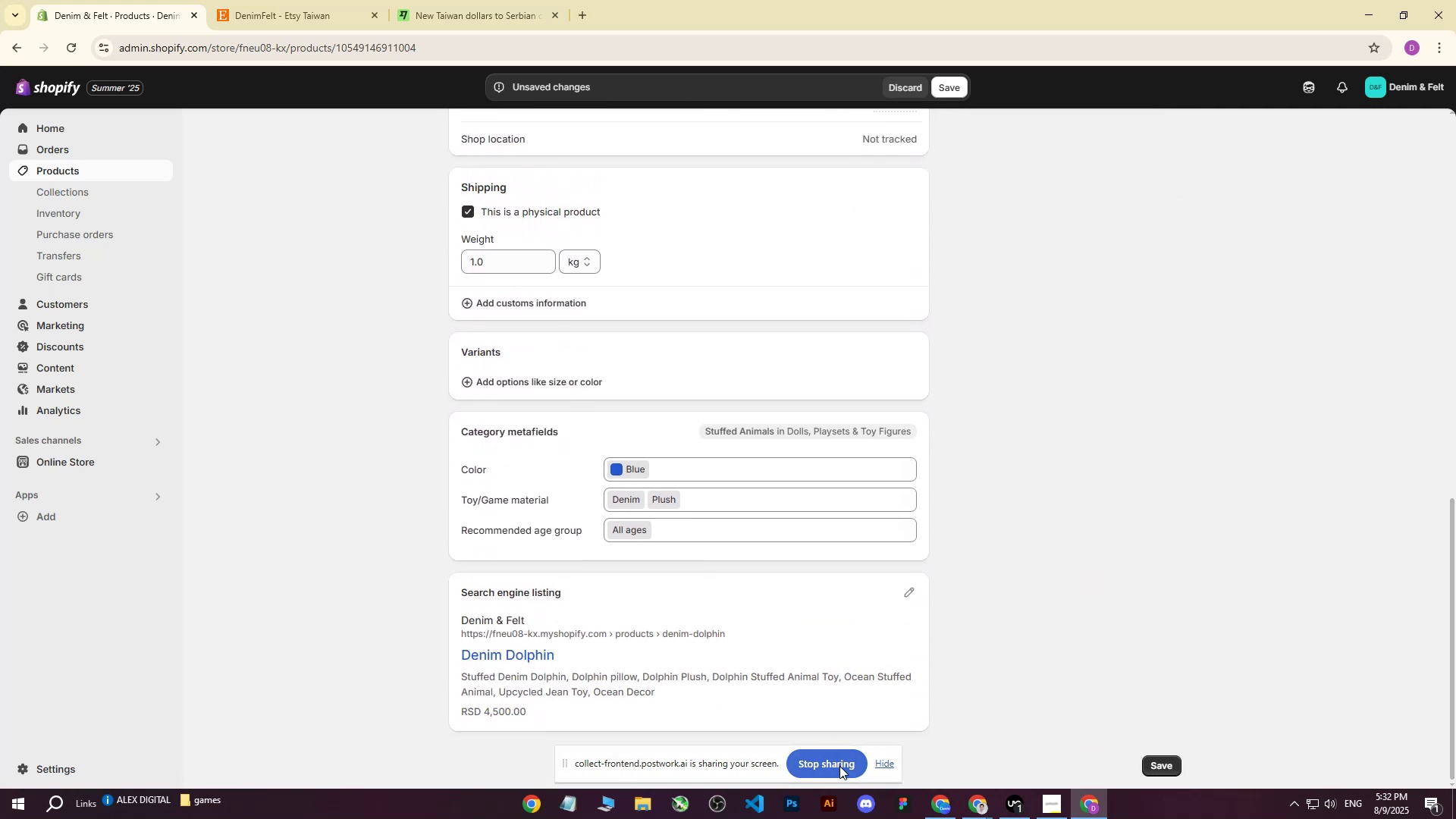 
scroll: coordinate [773, 512], scroll_direction: up, amount: 17.0
 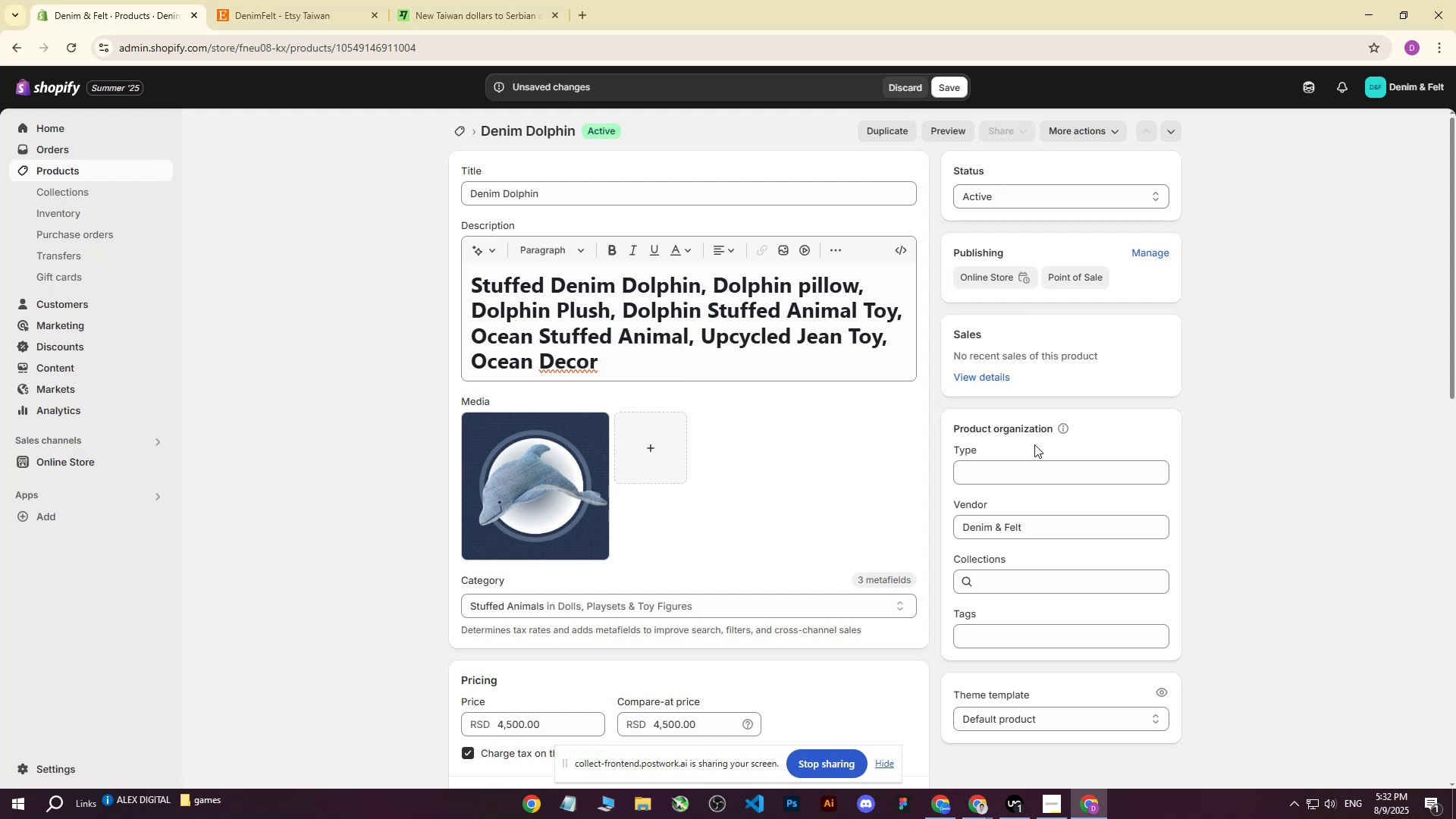 
left_click([1003, 473])
 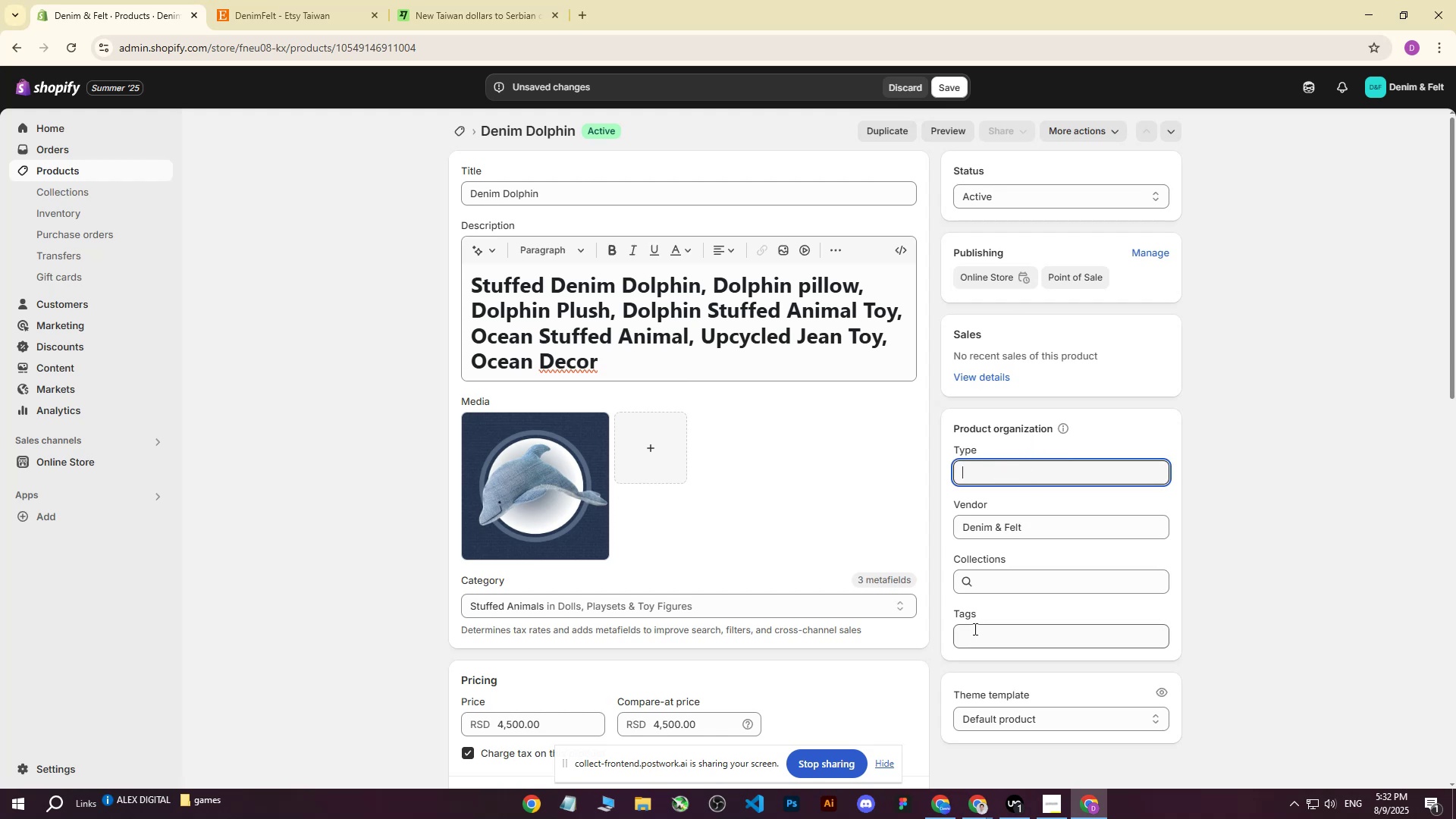 
left_click([973, 637])
 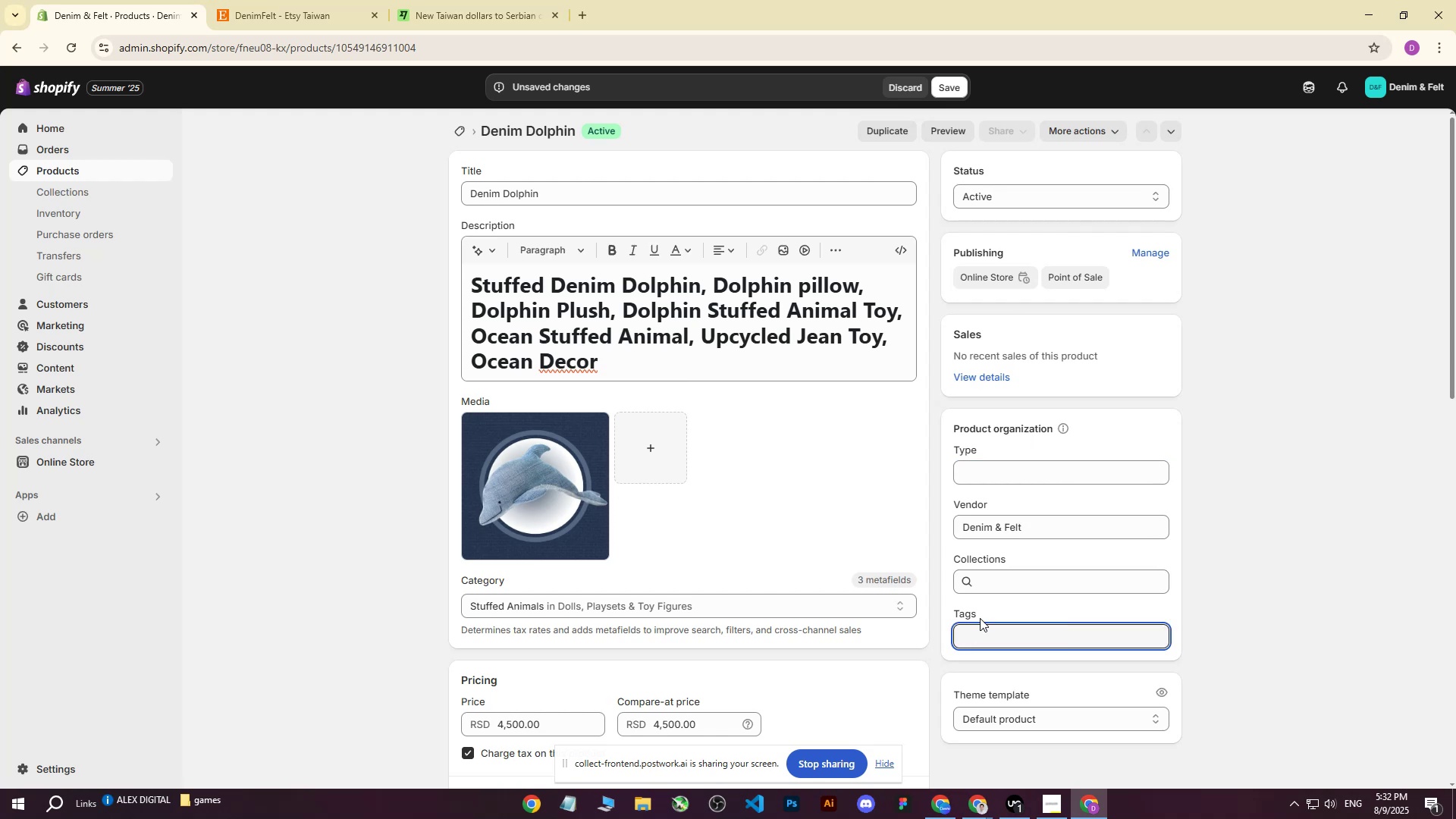 
type(#Dolphin)
 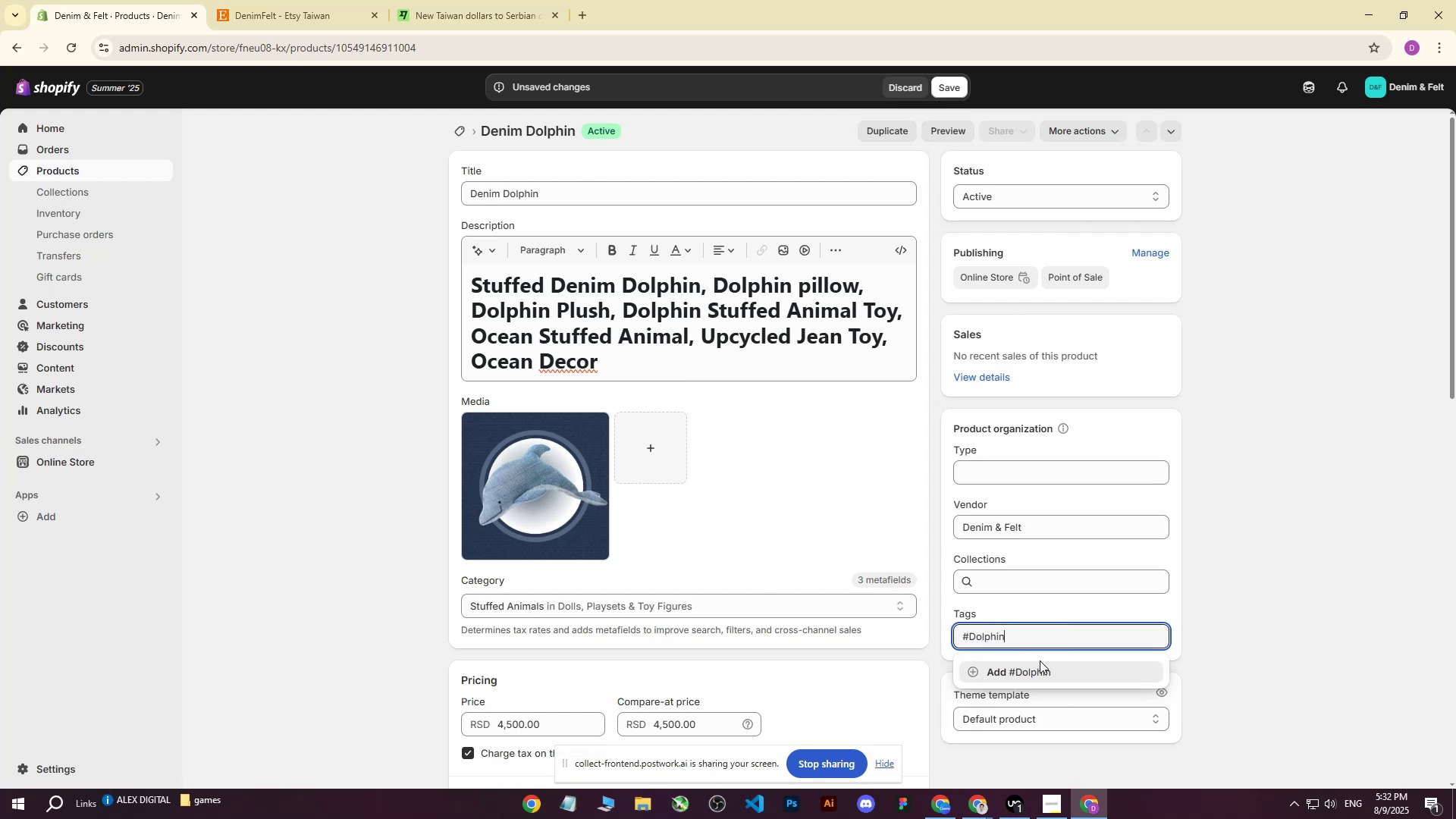 
left_click([1043, 669])
 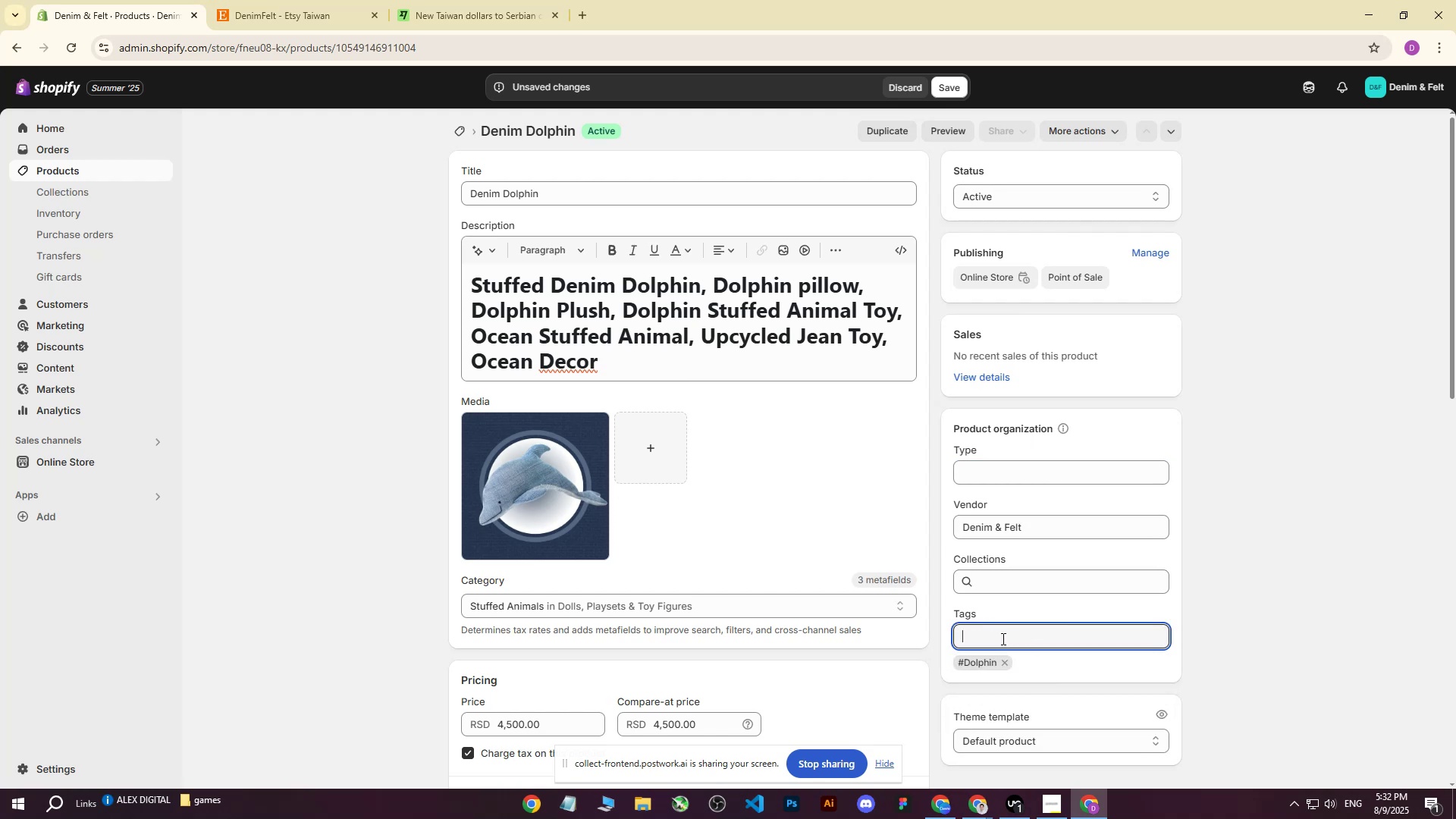 
left_click([1002, 639])
 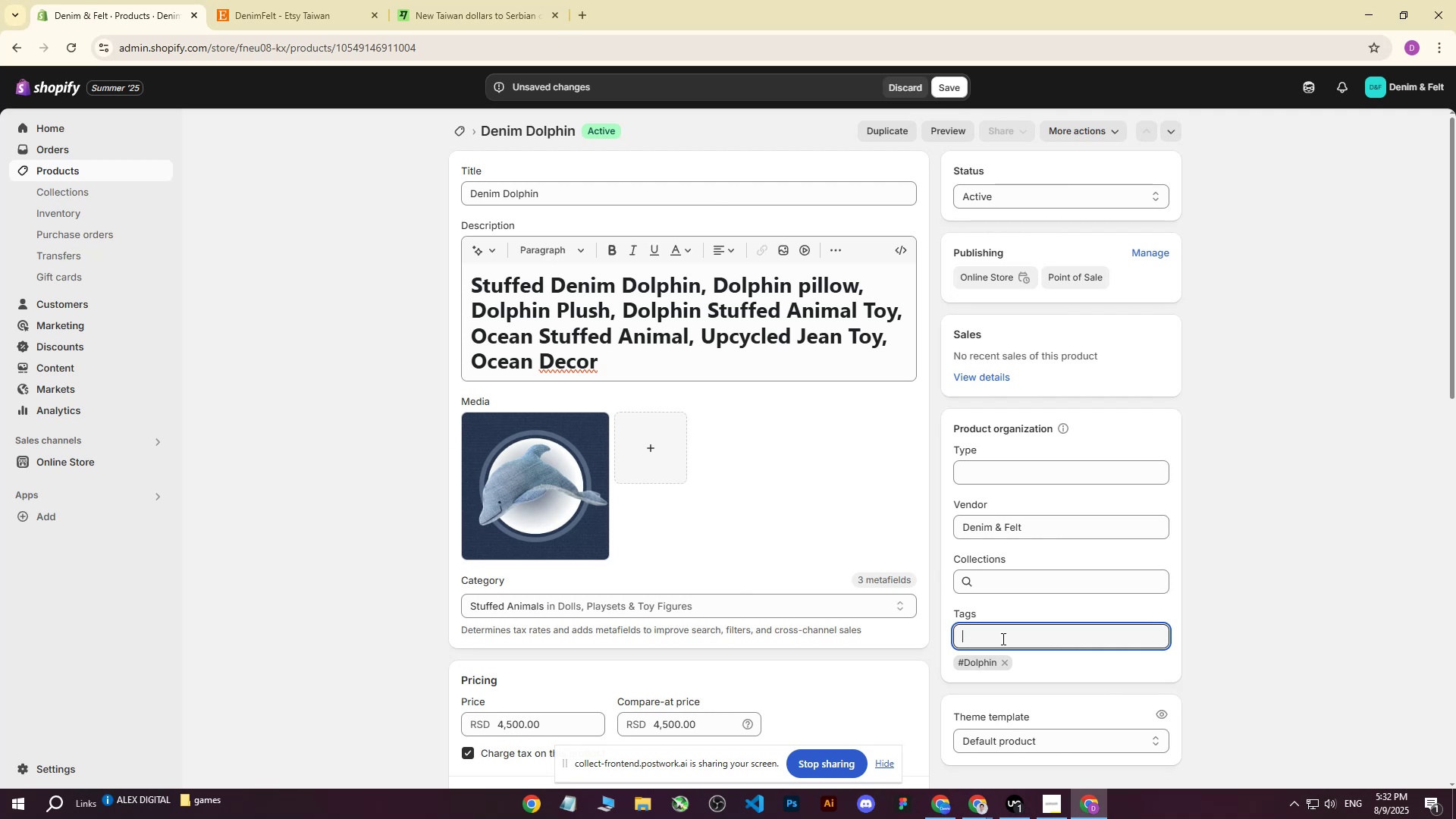 
type(#Denim d)
key(Backspace)
type(Dolphin)
 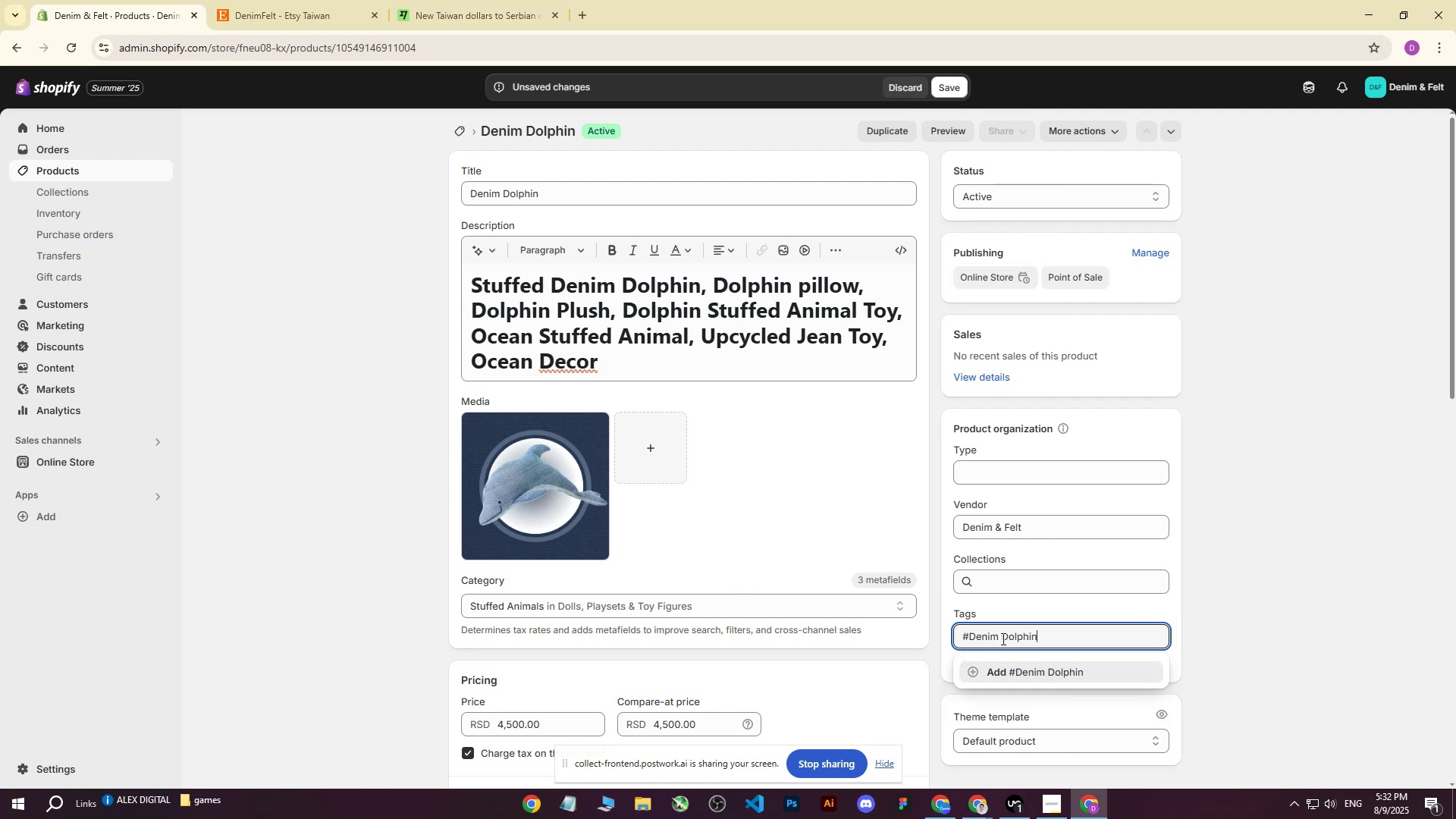 
key(Enter)
 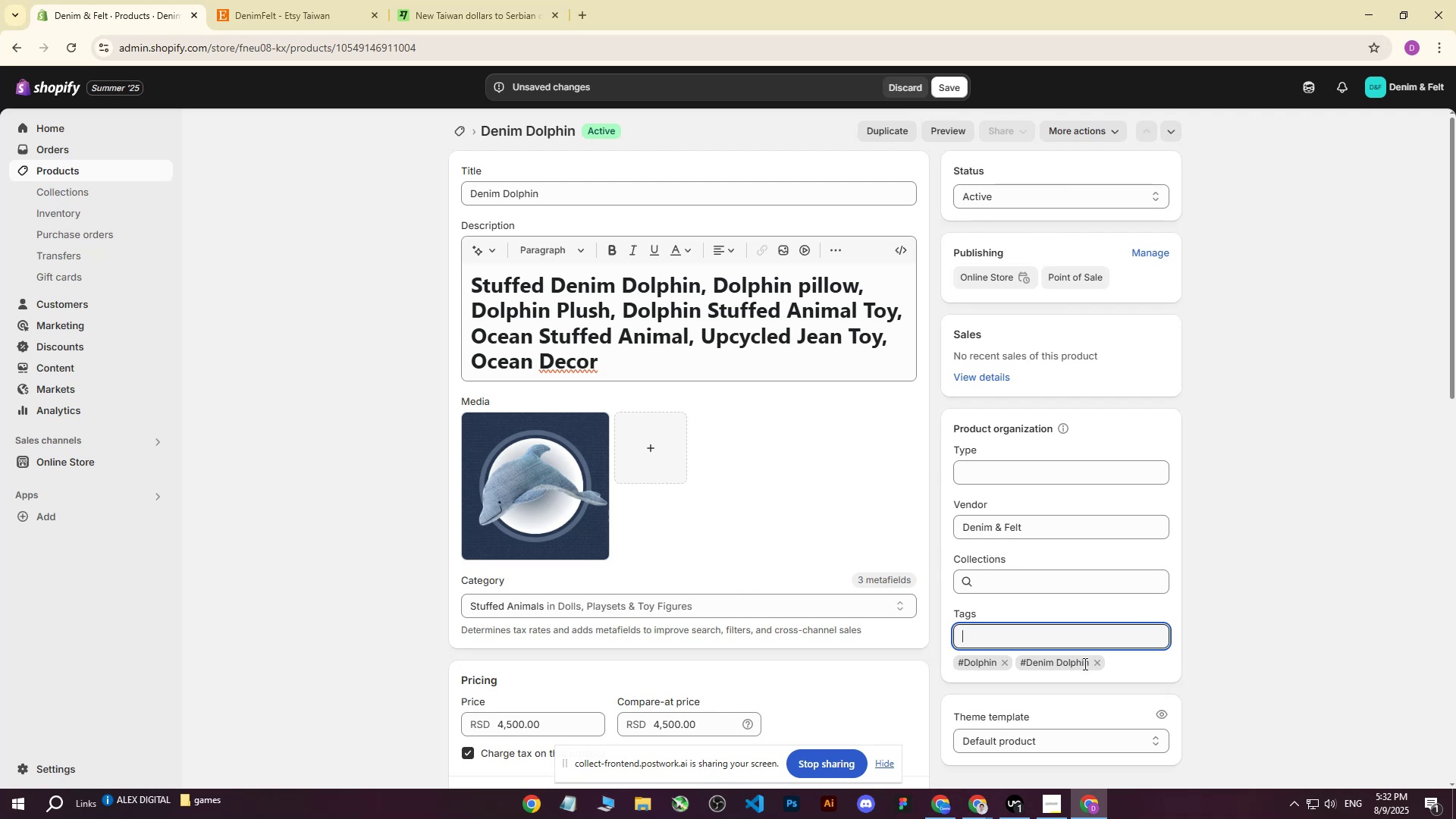 
left_click([1100, 663])
 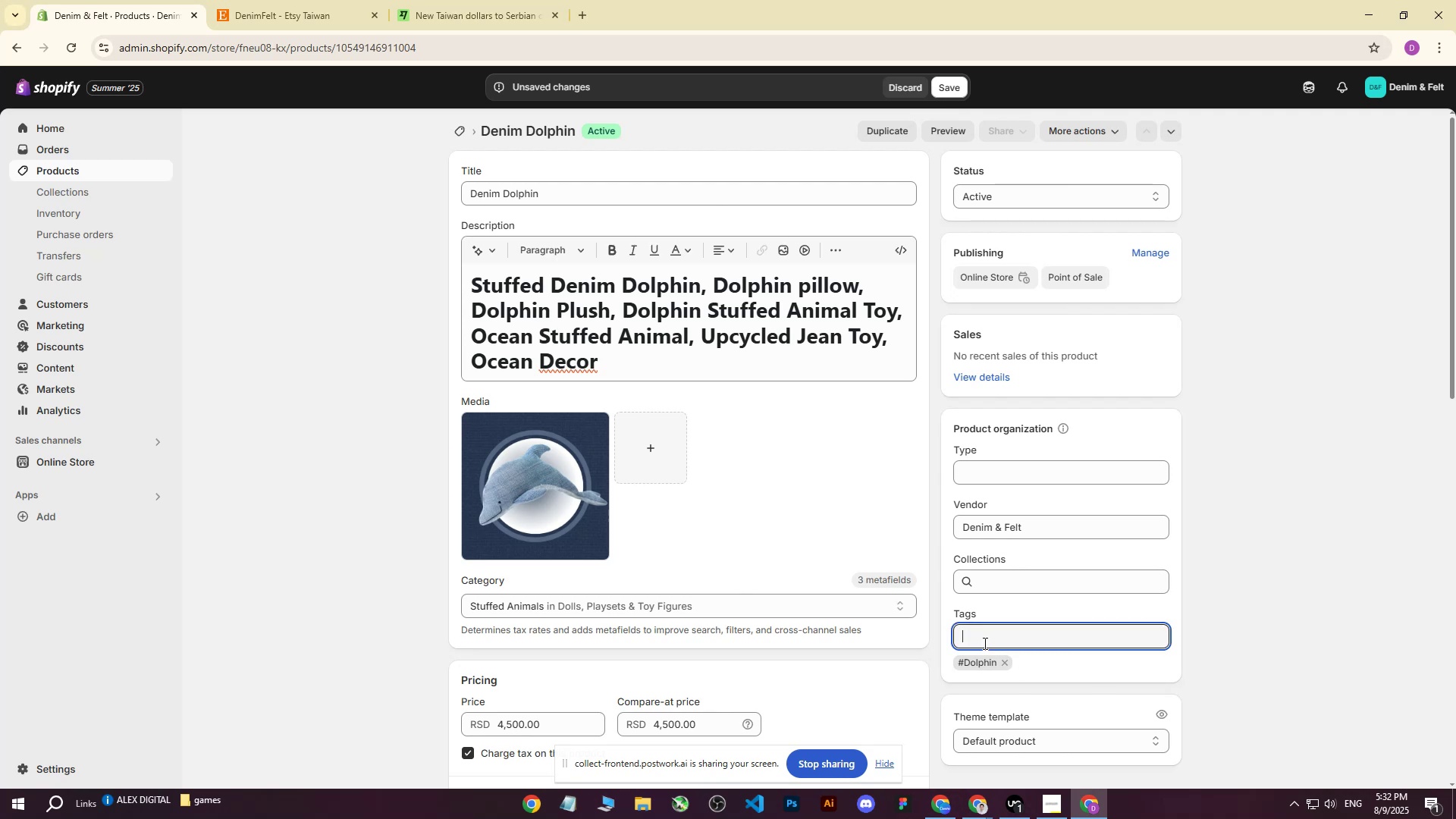 
type(DenimDolphin)
 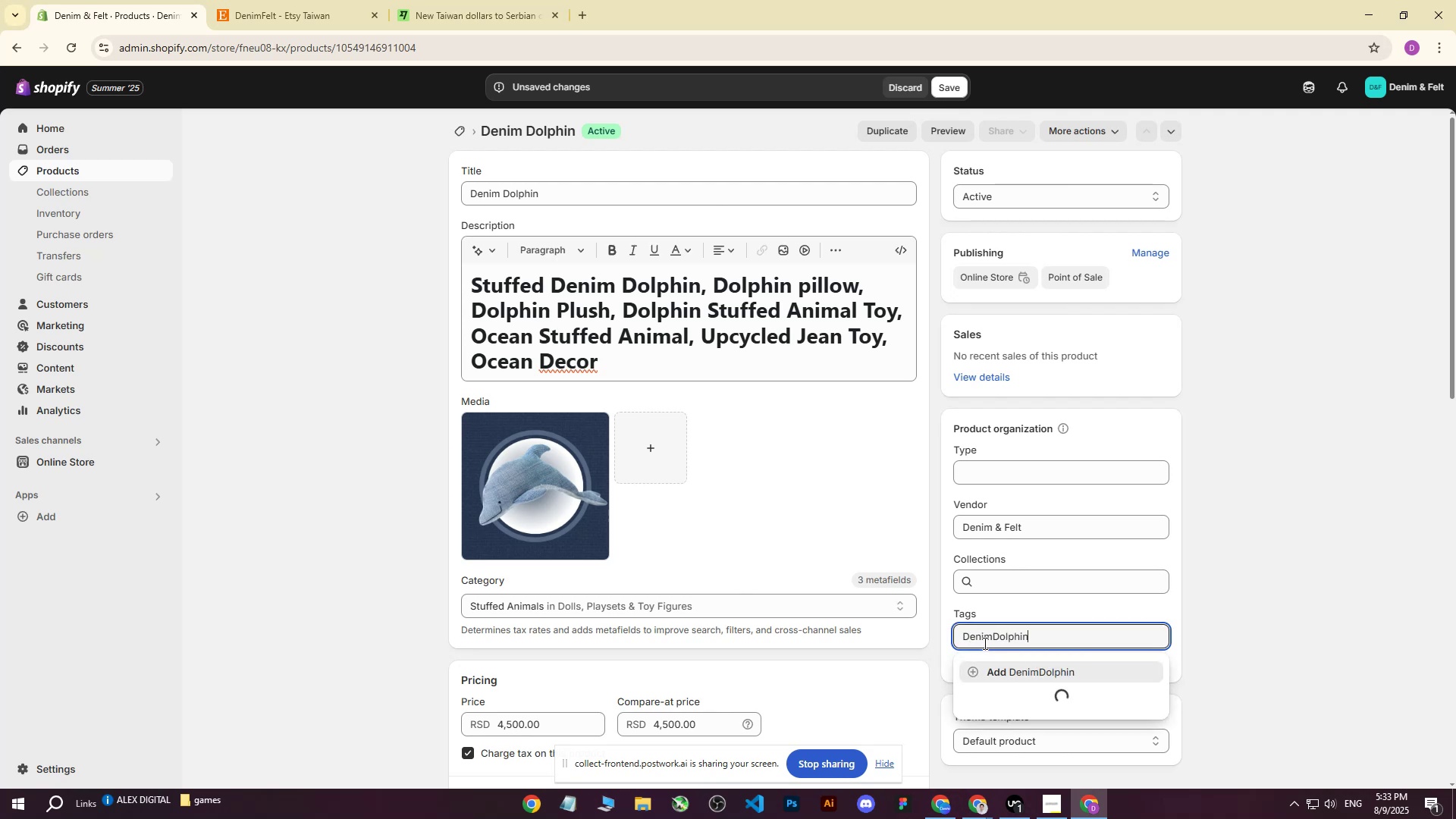 
key(Enter)
 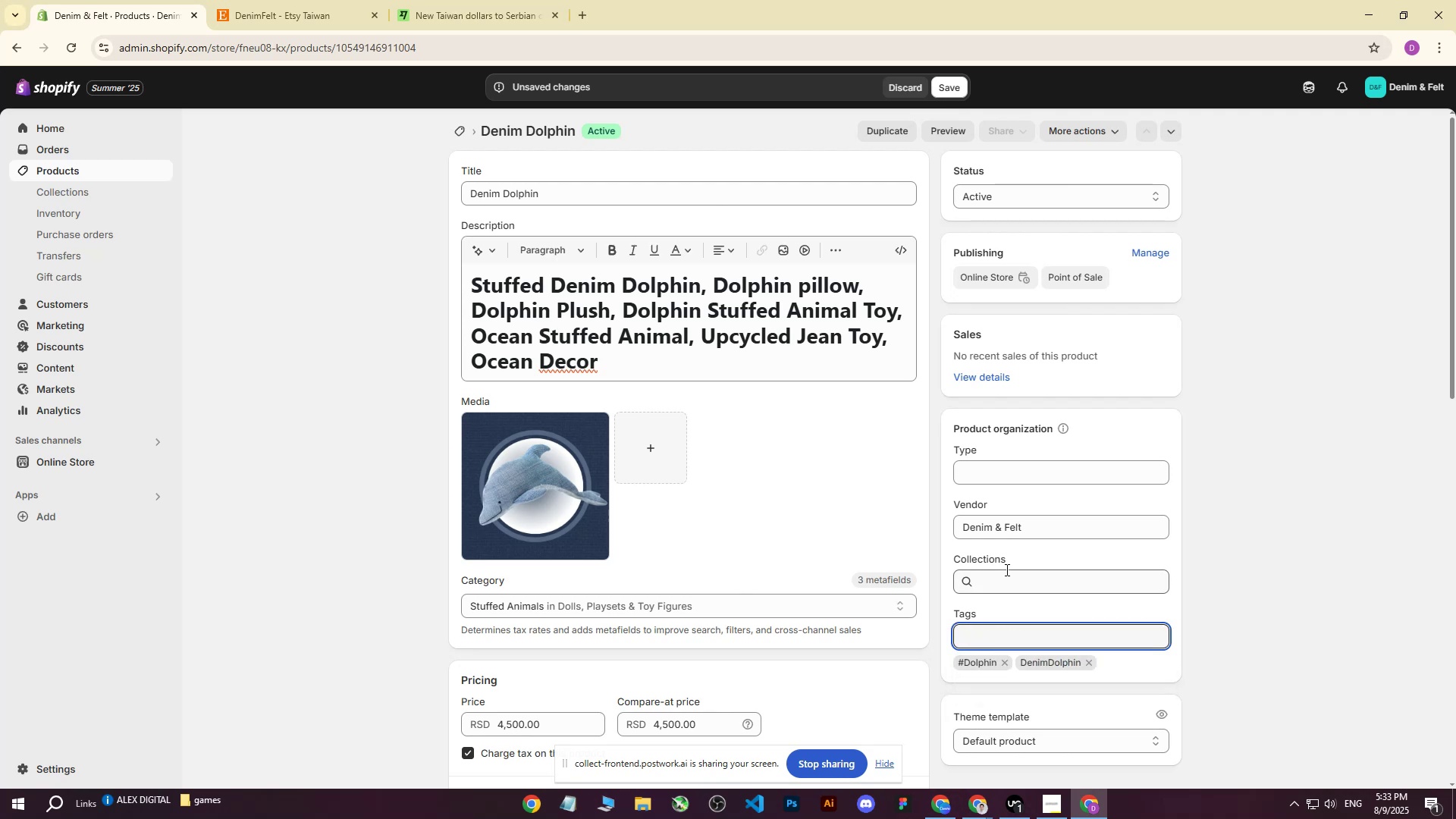 
left_click([983, 461])
 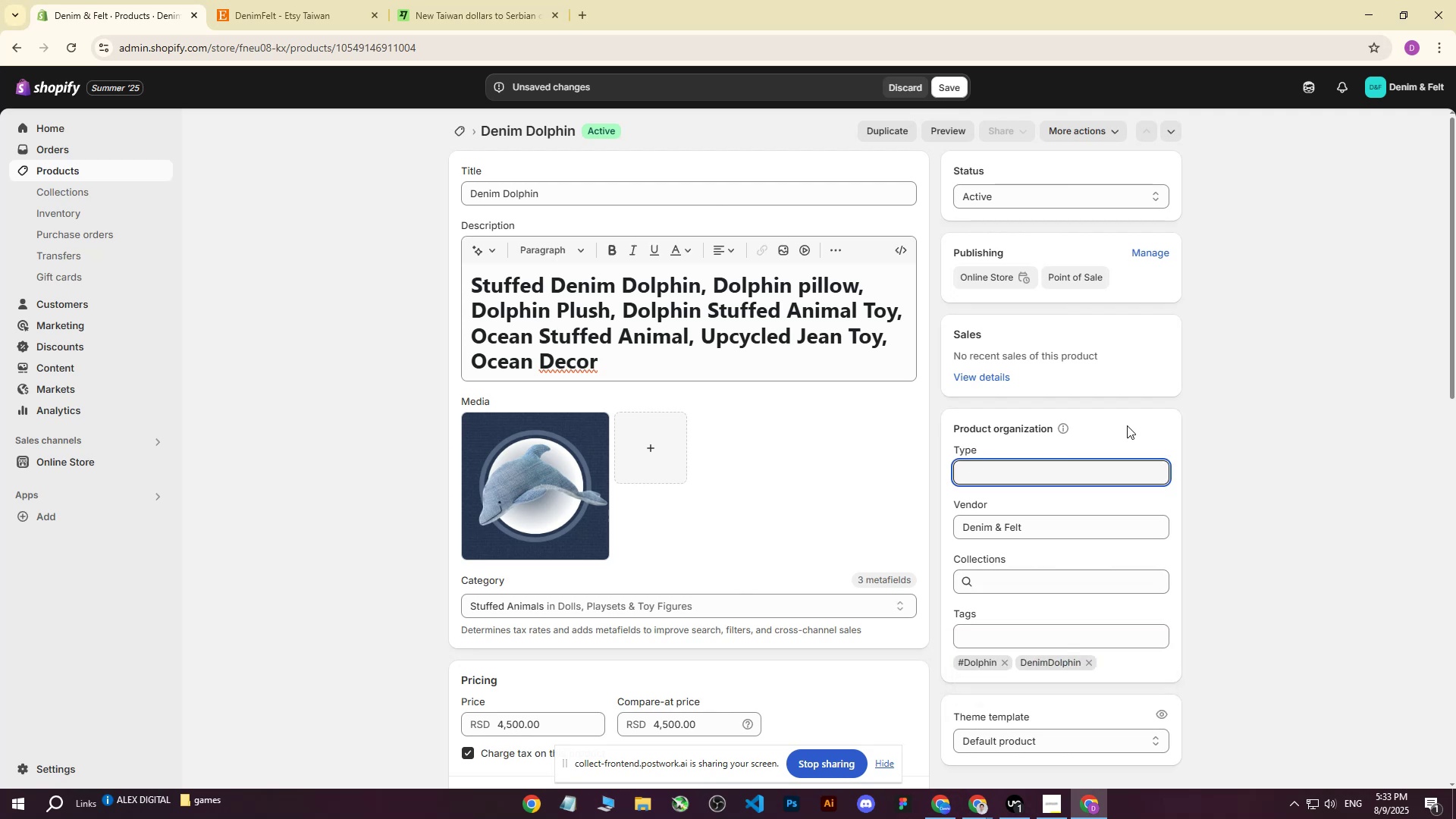 
left_click([1127, 425])
 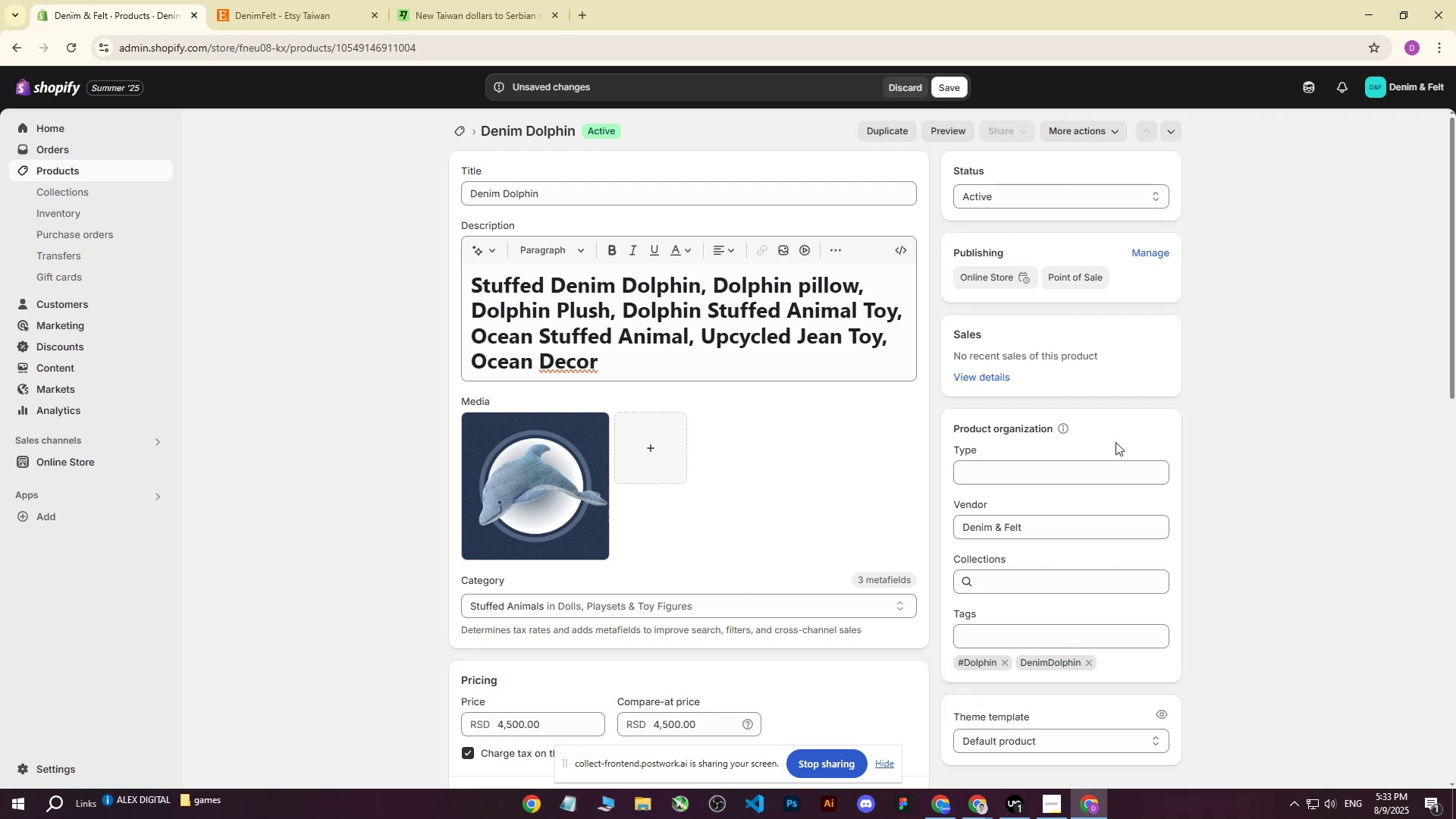 
scroll: coordinate [1110, 447], scroll_direction: up, amount: 4.0
 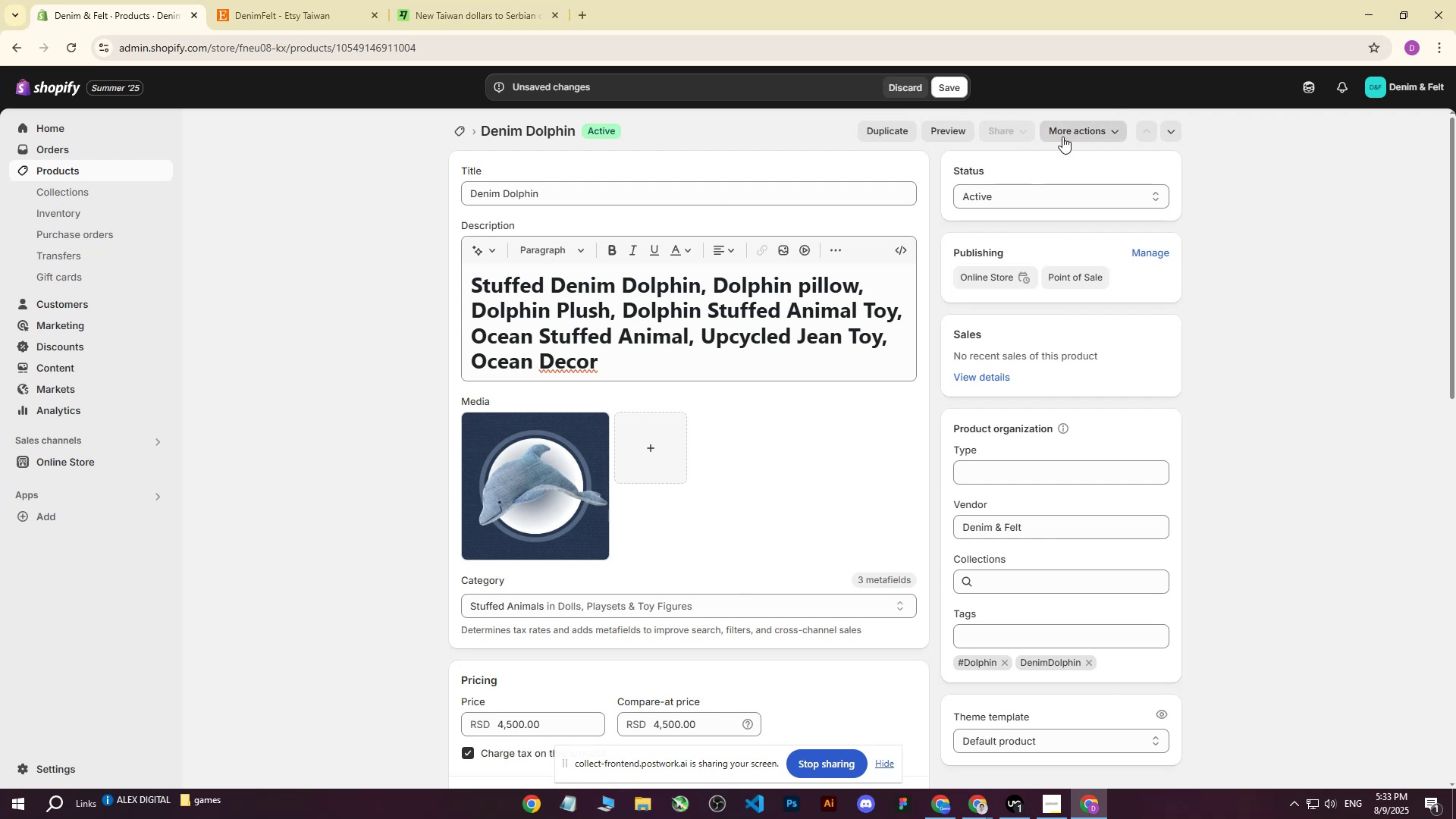 
left_click([1106, 132])
 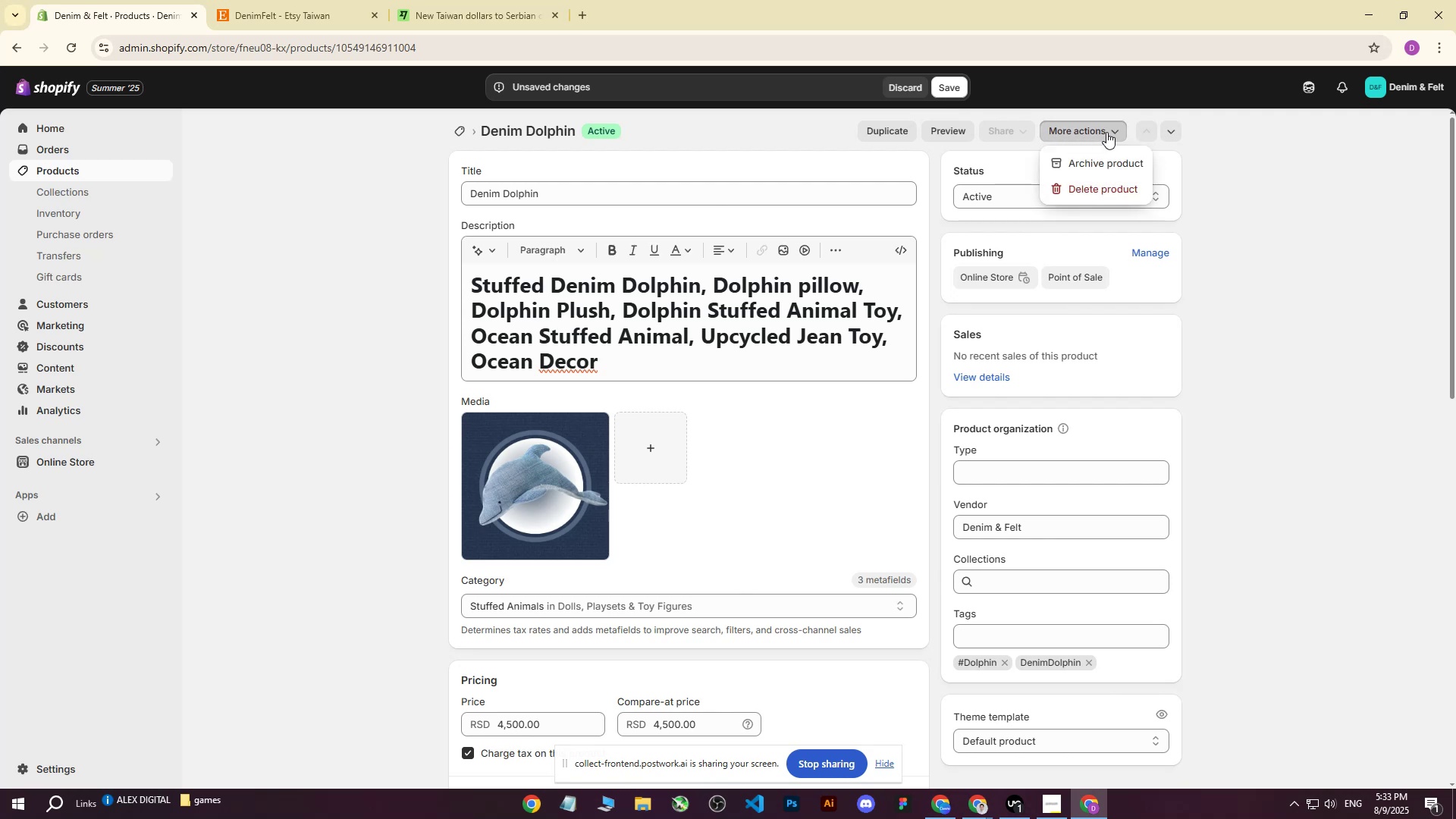 
left_click([1106, 132])
 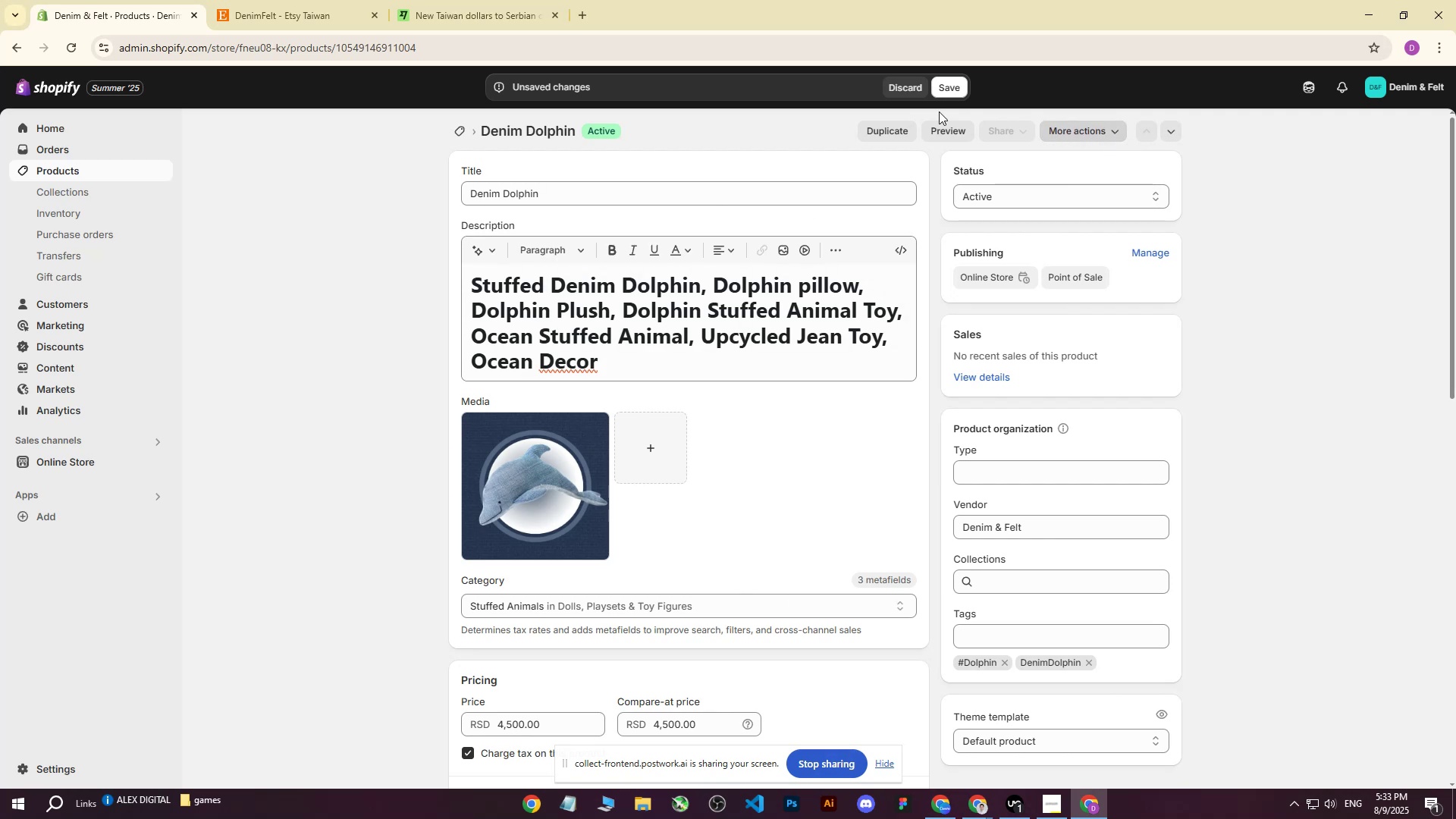 
left_click([952, 88])
 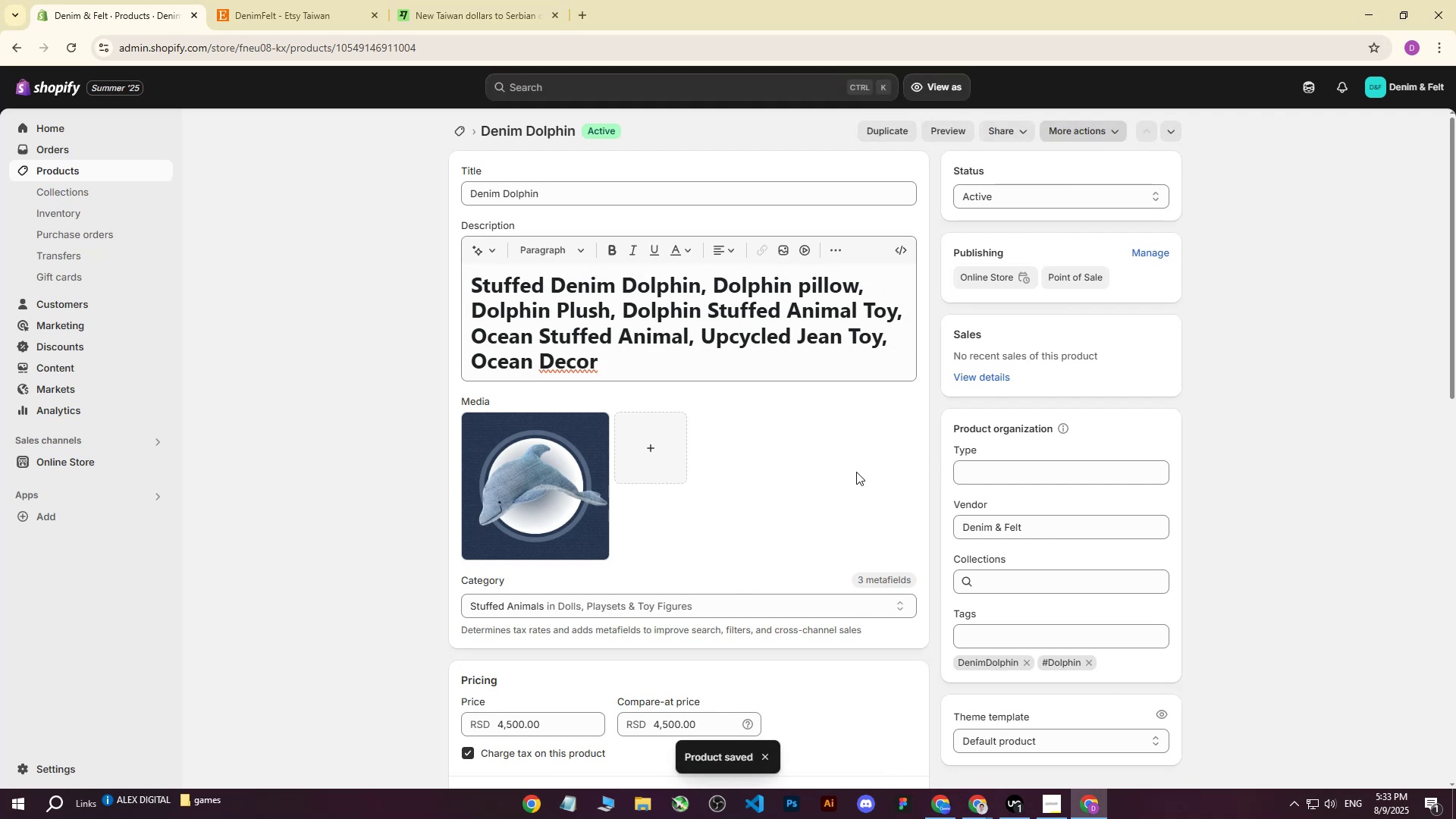 
left_click([65, 175])
 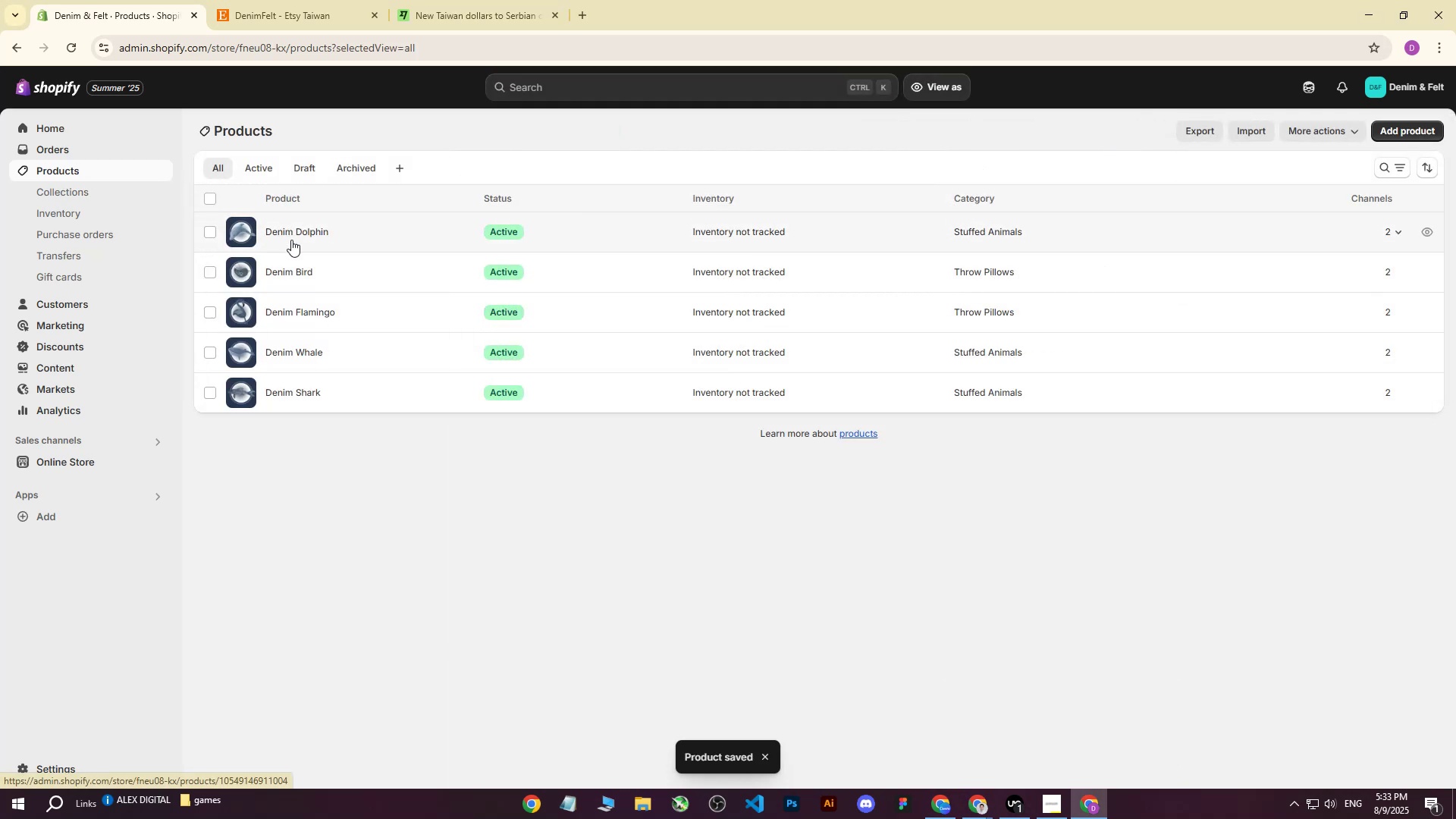 
left_click([287, 271])
 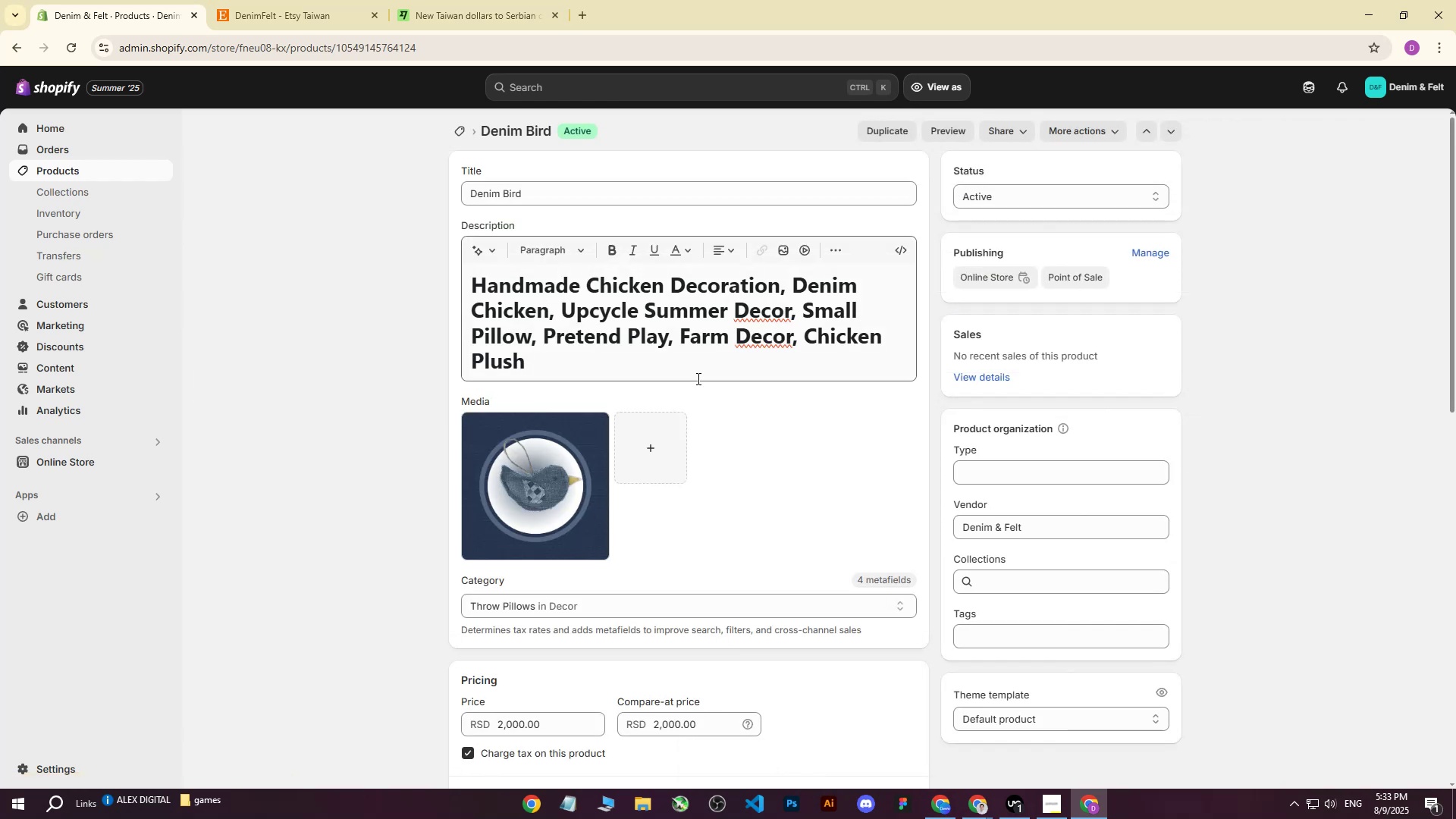 
wait(5.51)
 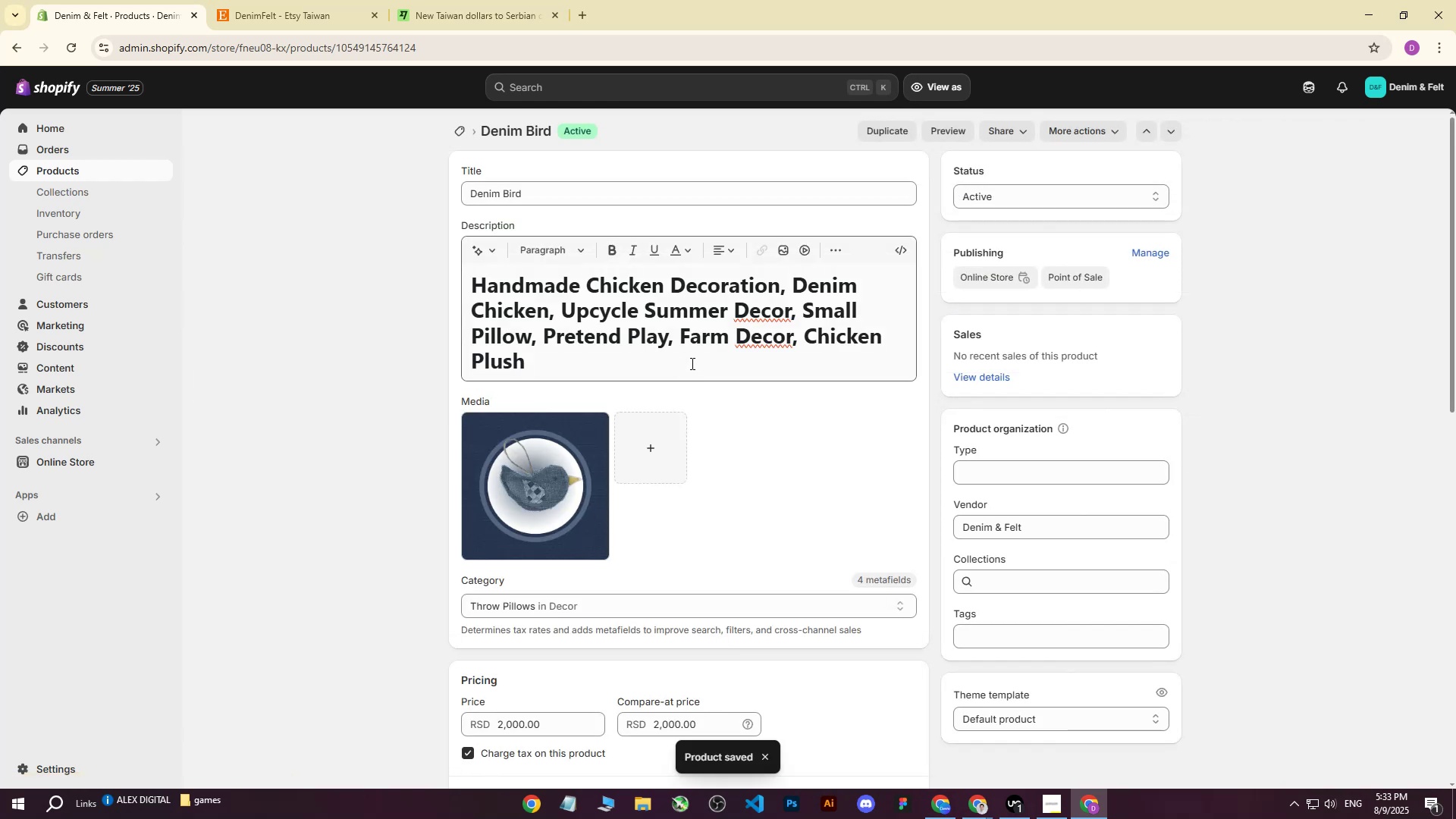 
scroll: coordinate [704, 416], scroll_direction: down, amount: 2.0
 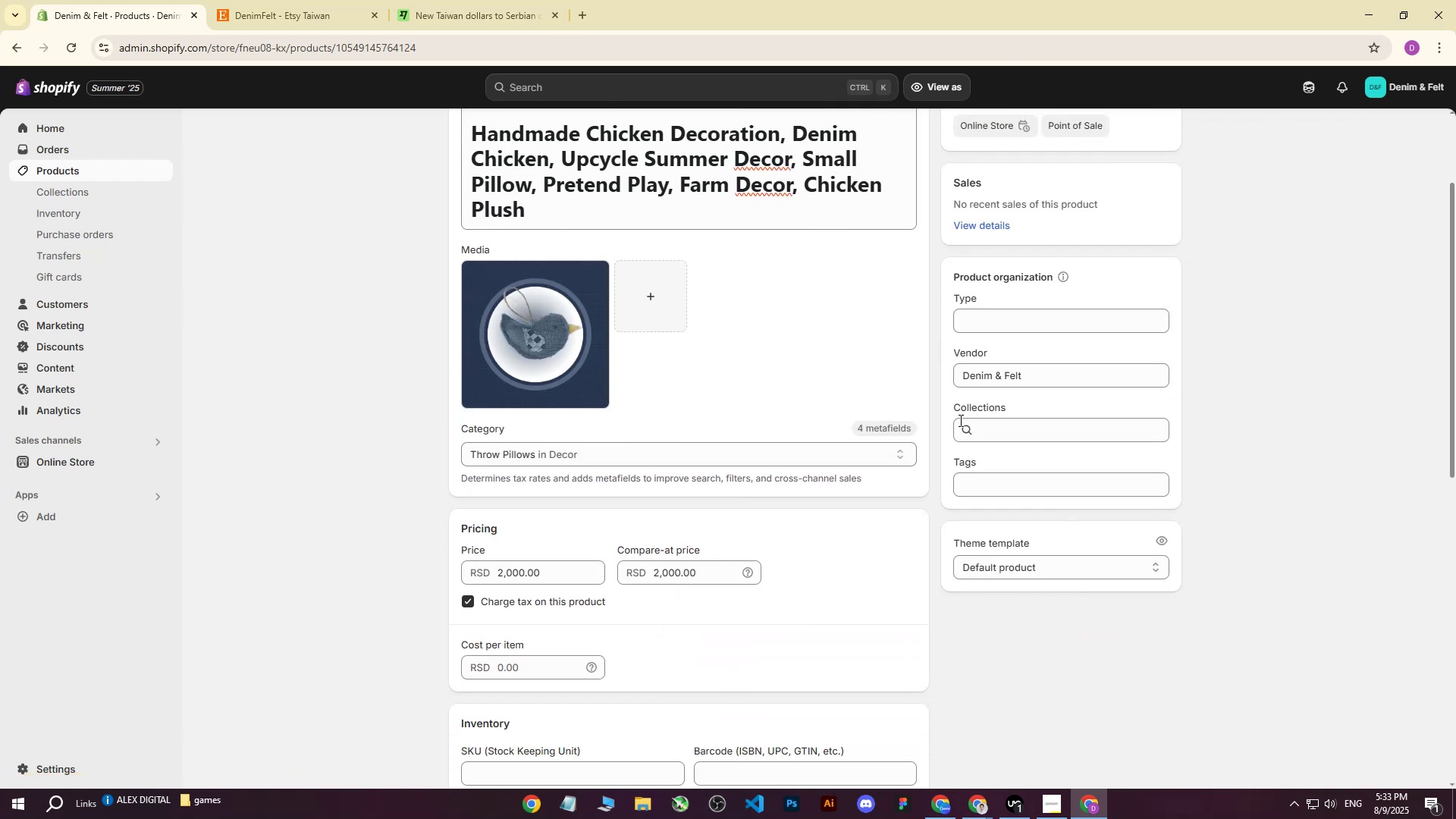 
left_click([994, 322])
 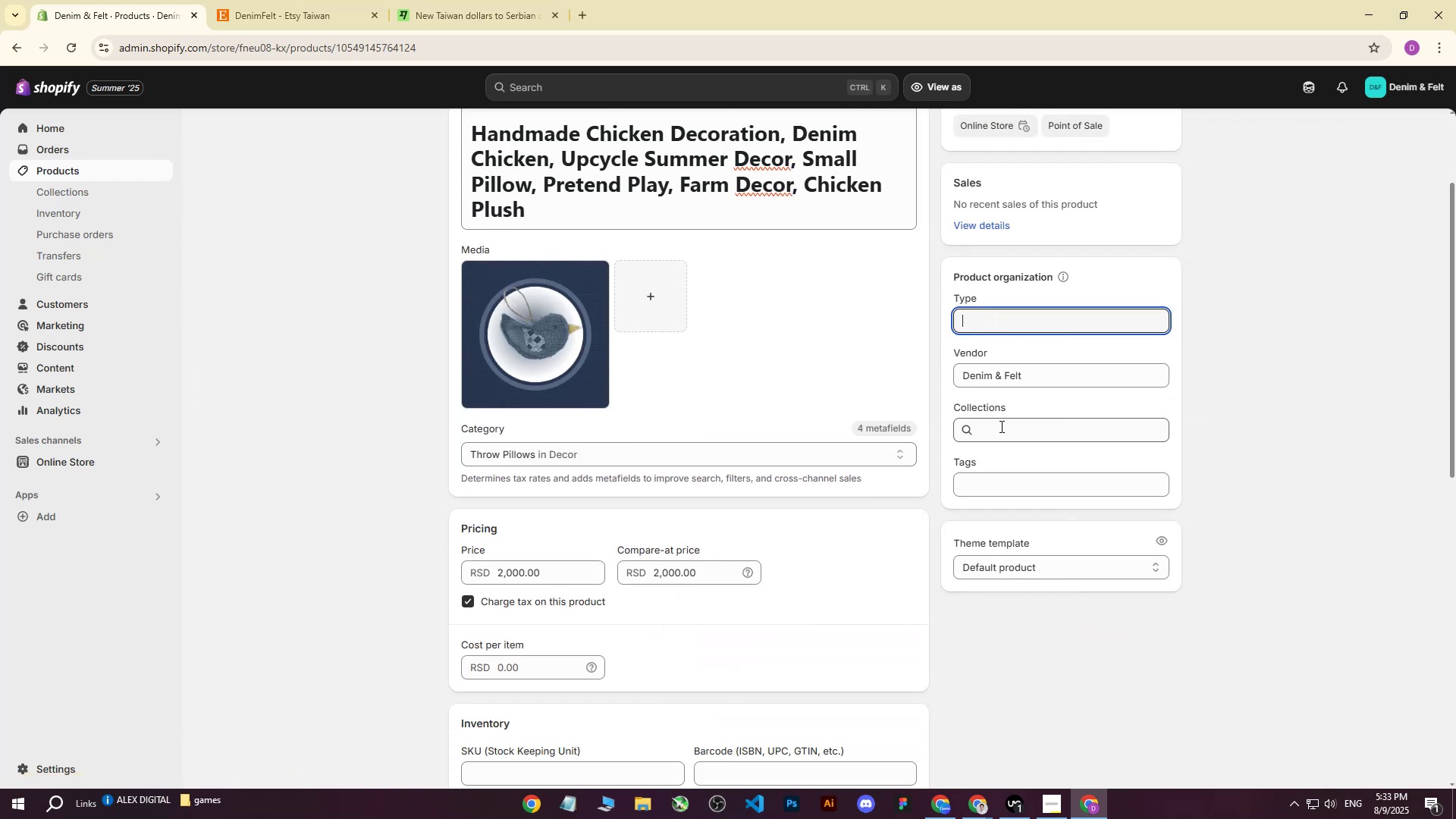 
left_click([982, 485])
 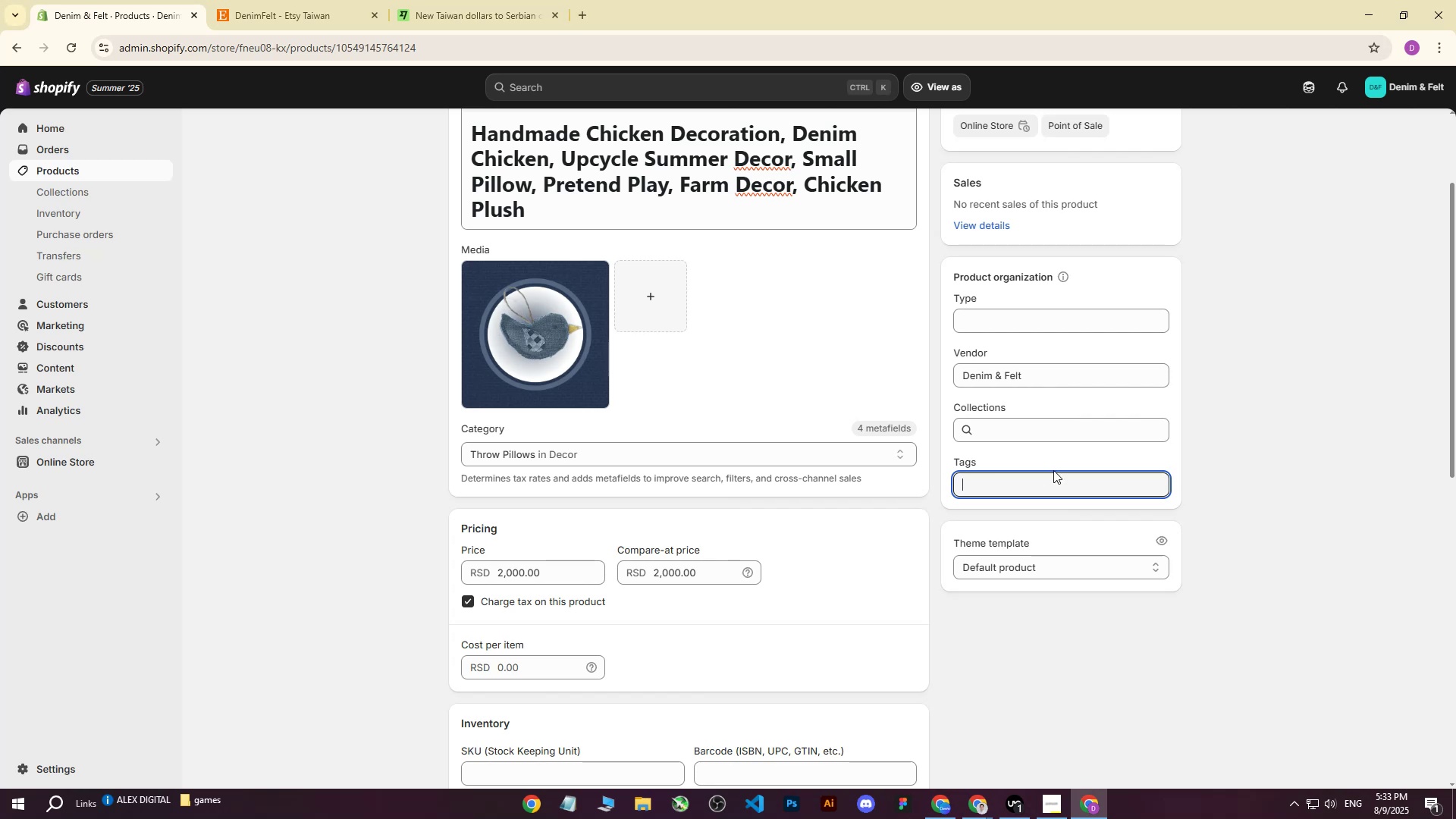 
type(#b)
key(Backspace)
type(Bird # )
key(Backspace)
type(Denim )
key(Backspace)
type(Dolphin)
 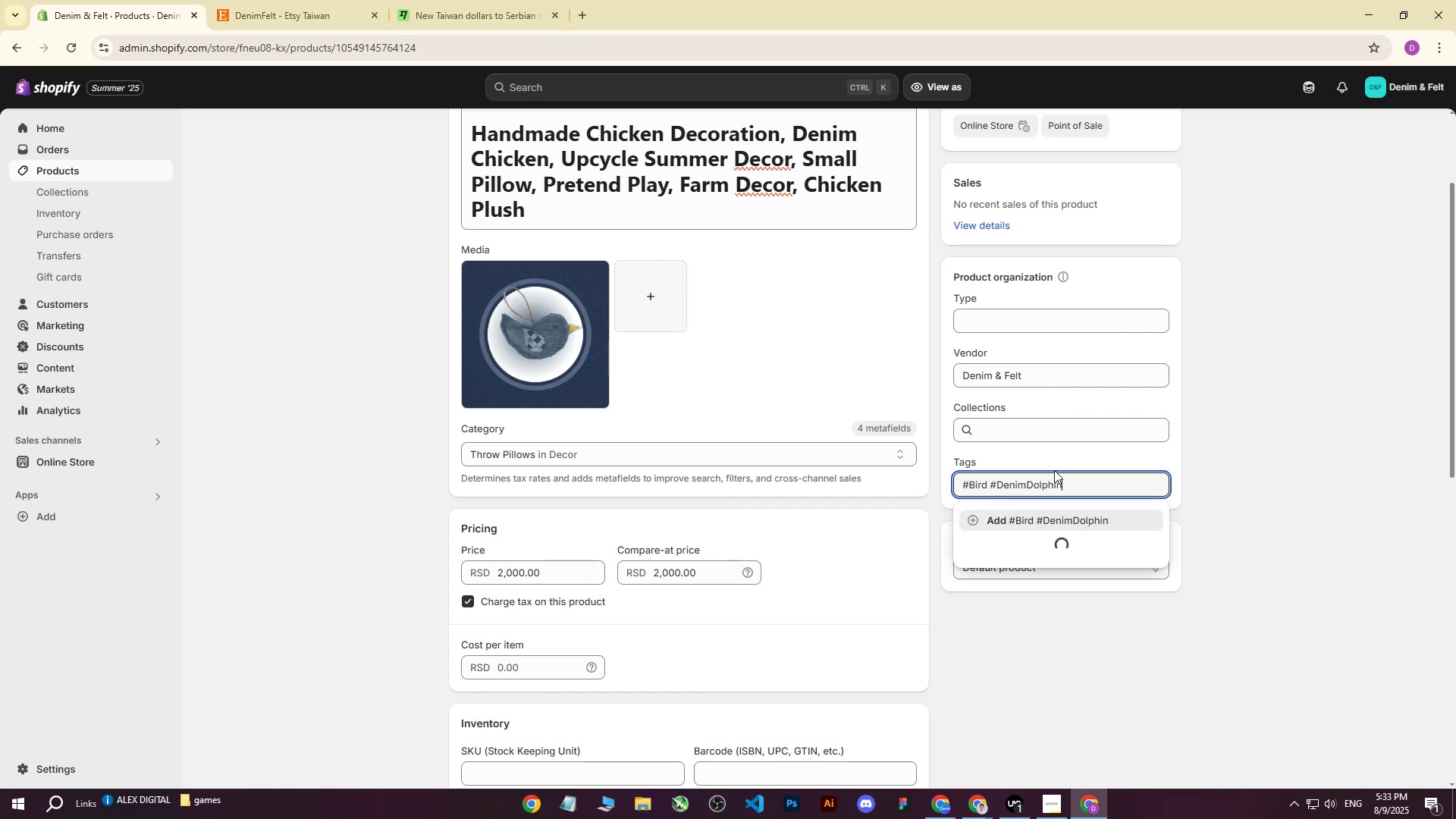 
key(Enter)
 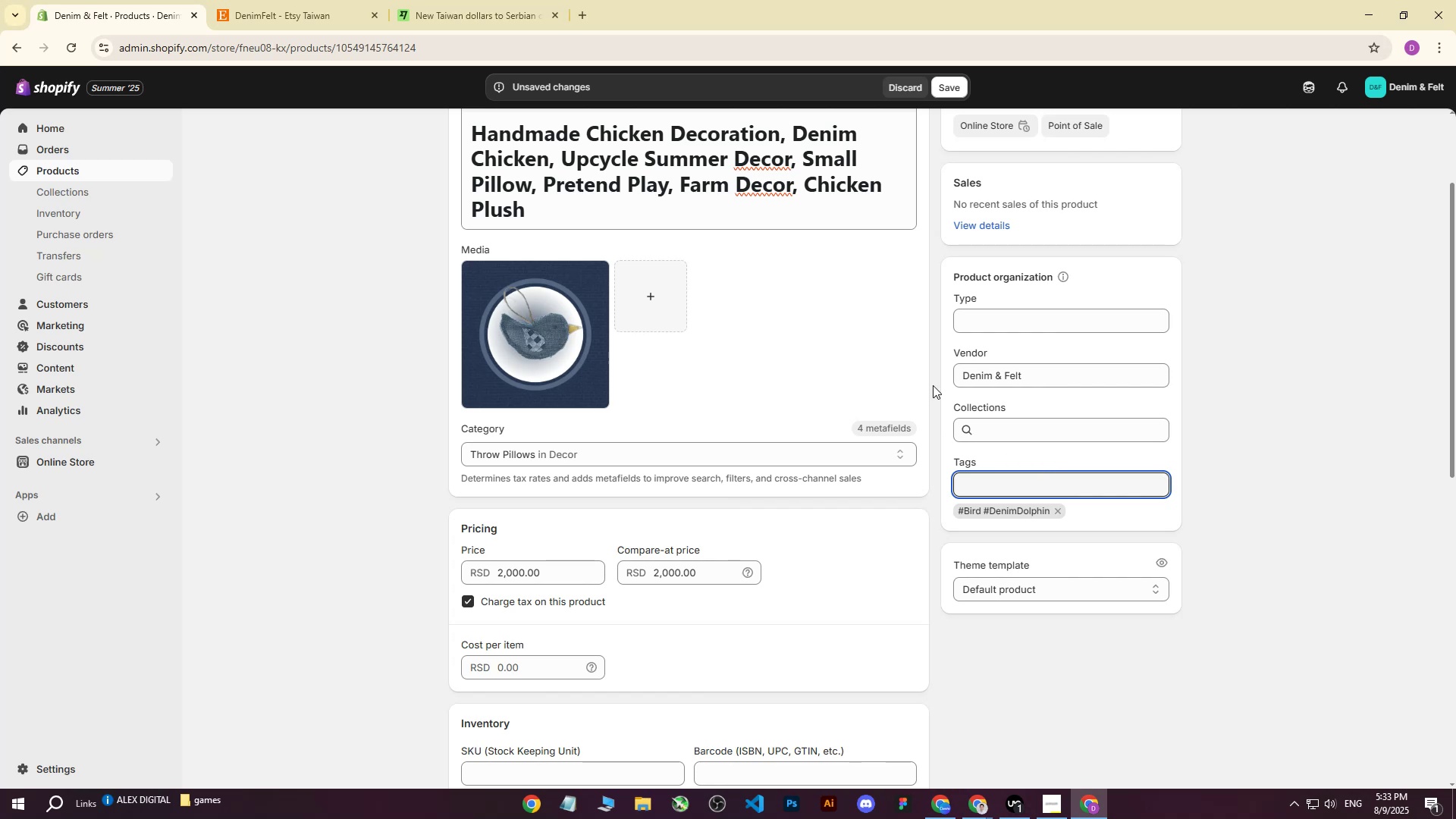 
scroll: coordinate [689, 361], scroll_direction: down, amount: 9.0
 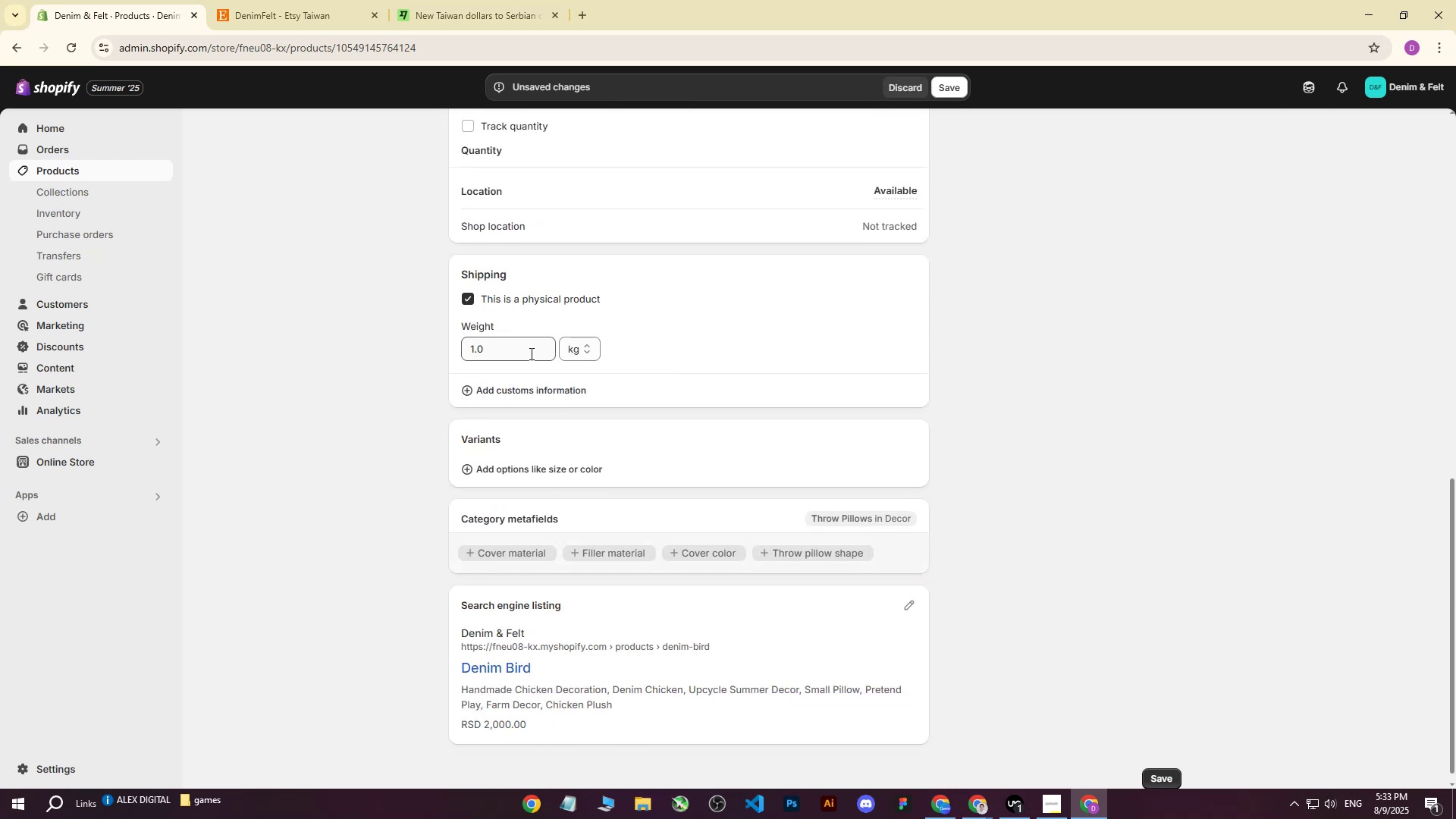 
scroll: coordinate [785, 409], scroll_direction: up, amount: 2.0
 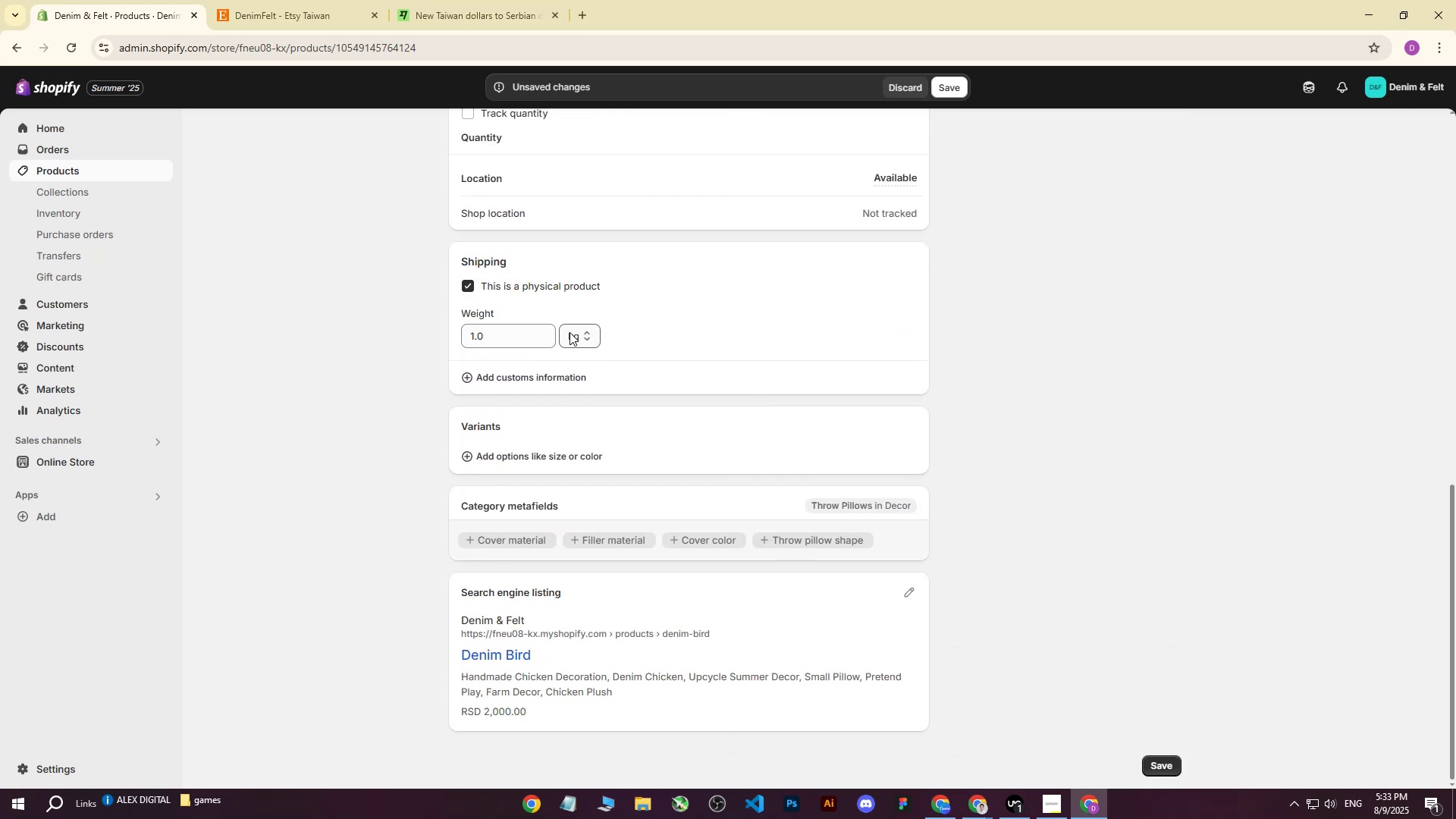 
left_click([482, 337])
 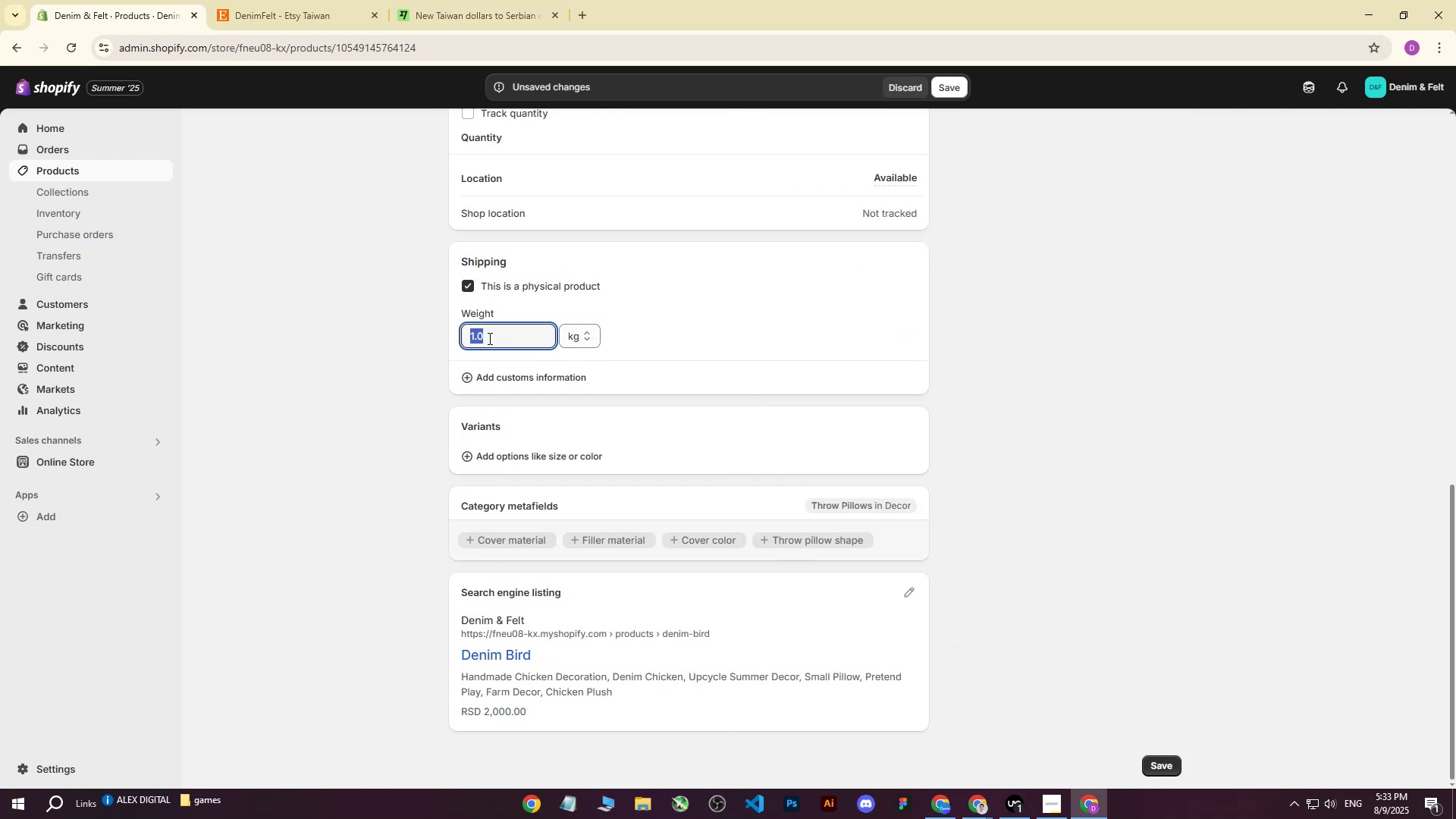 
key(0)
 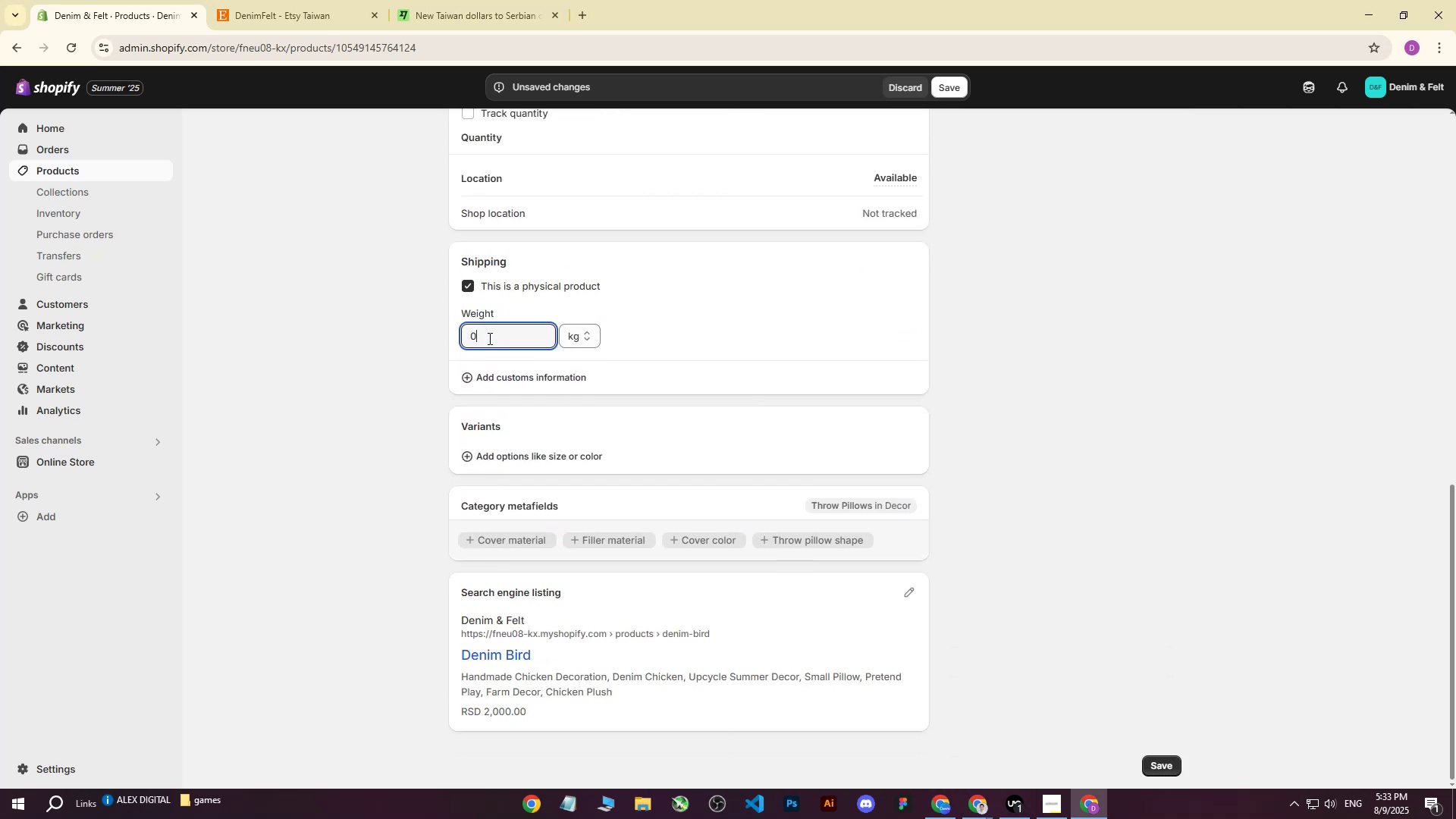 
key(Period)
 